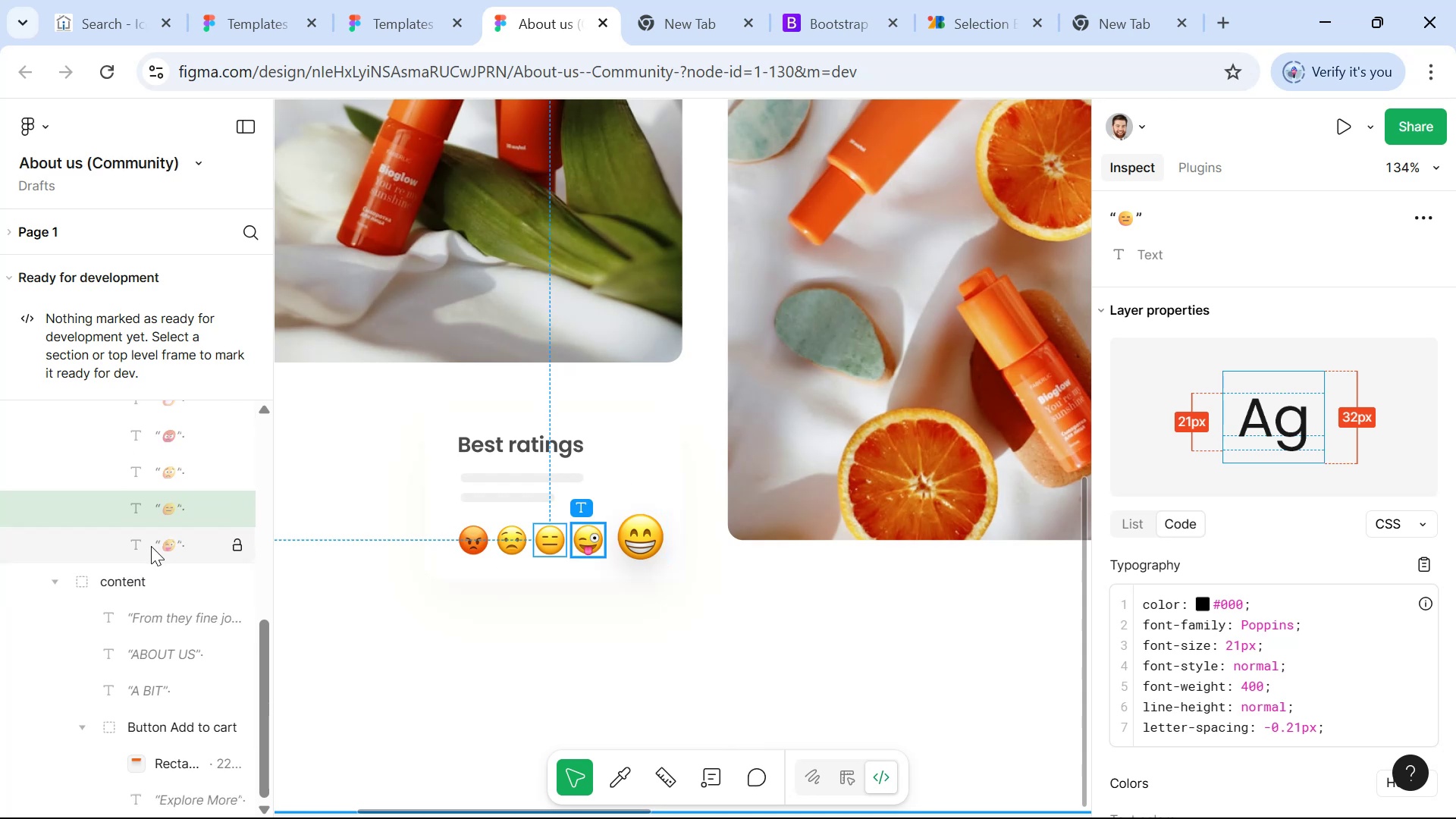 
right_click([155, 542])
 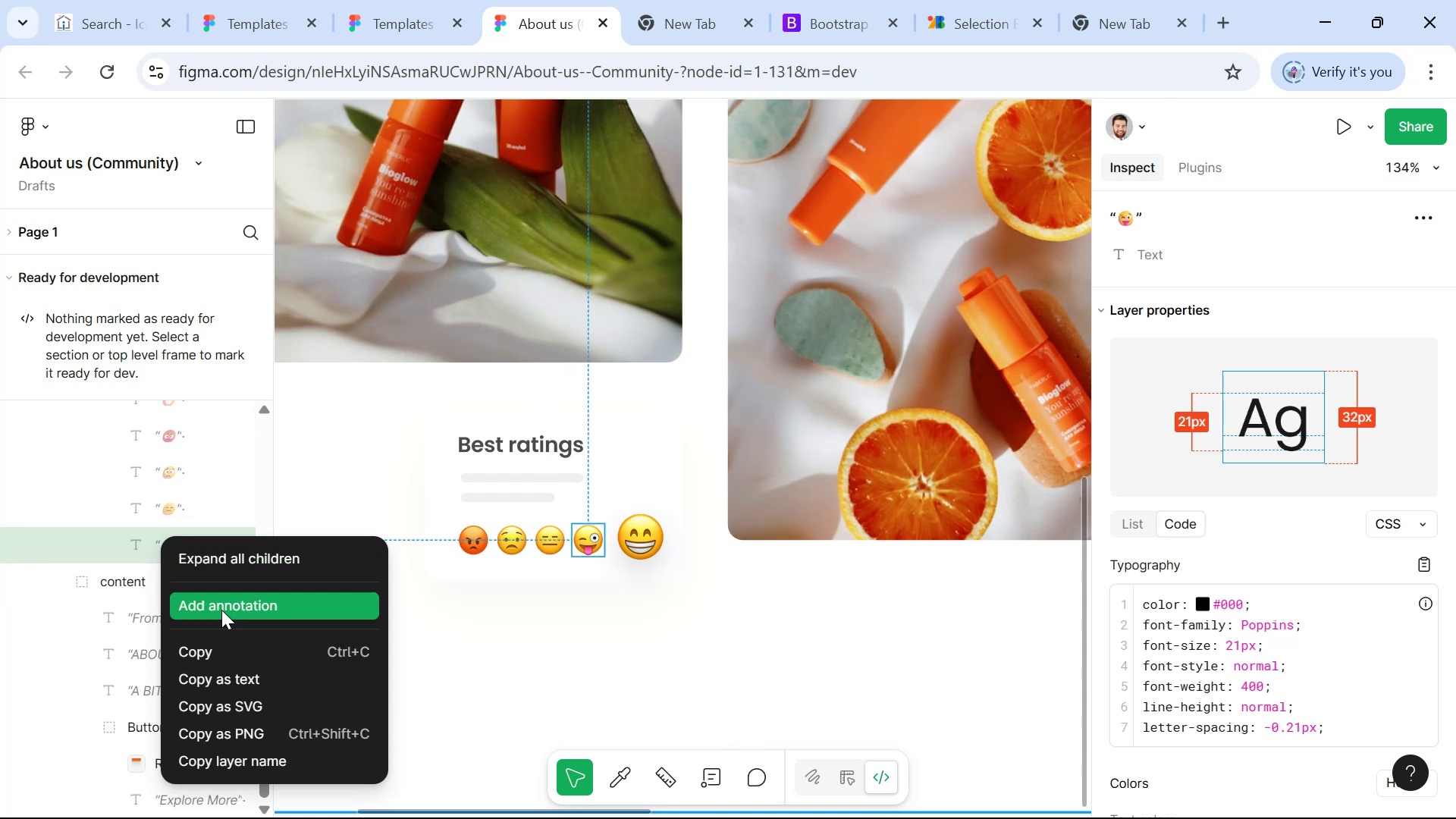 
left_click([224, 645])
 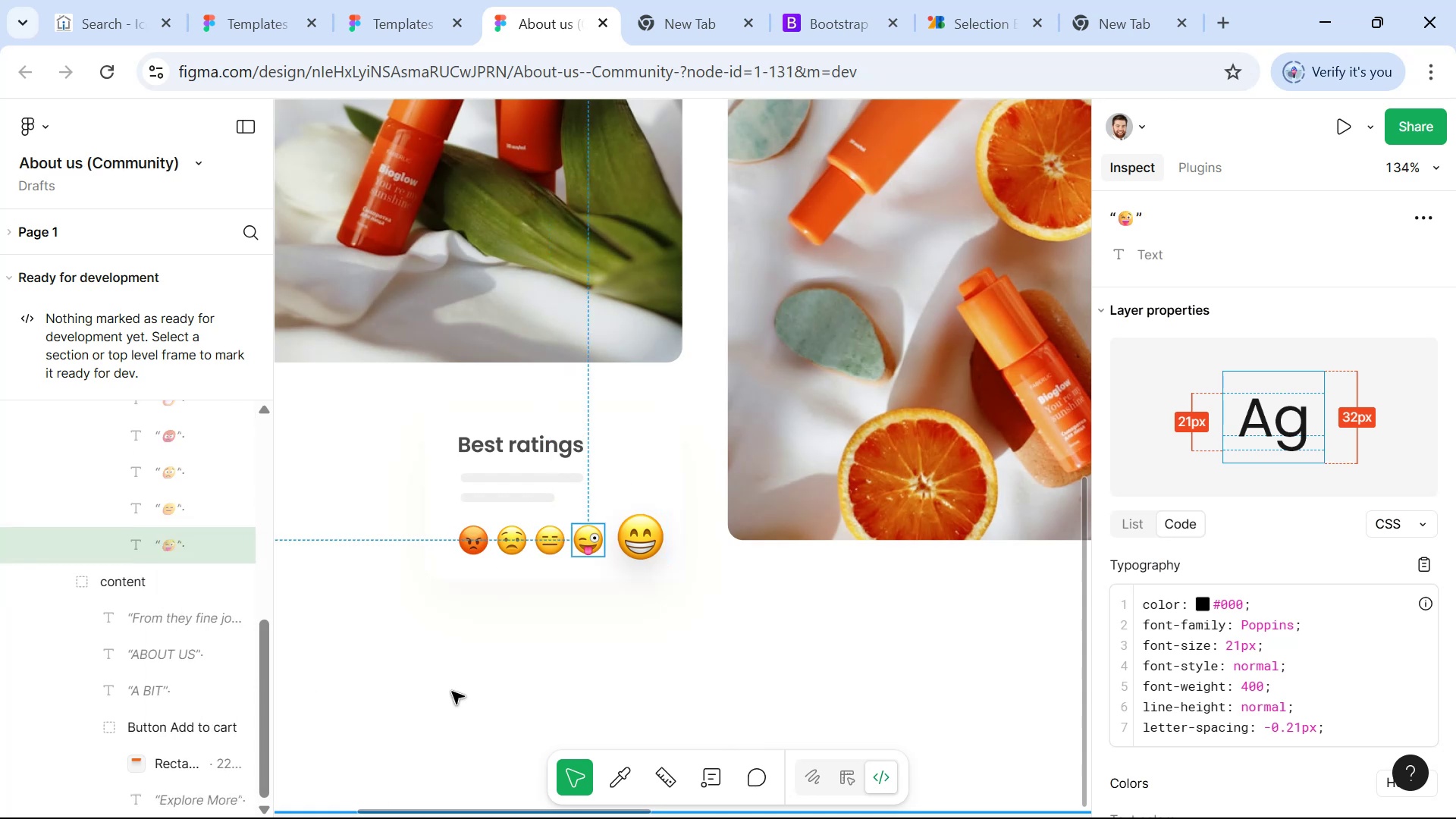 
key(Alt+AltLeft)
 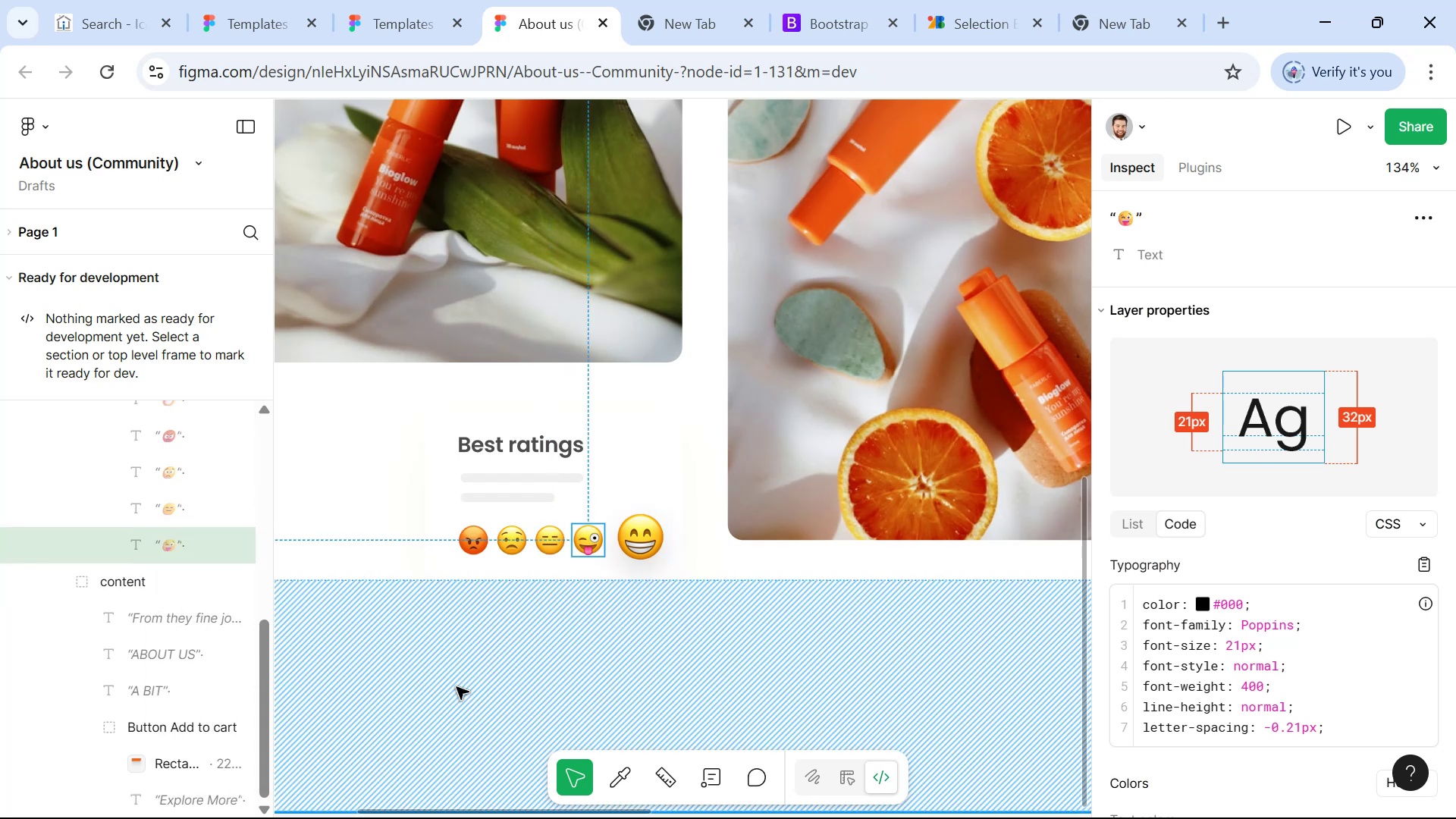 
key(Alt+Tab)
 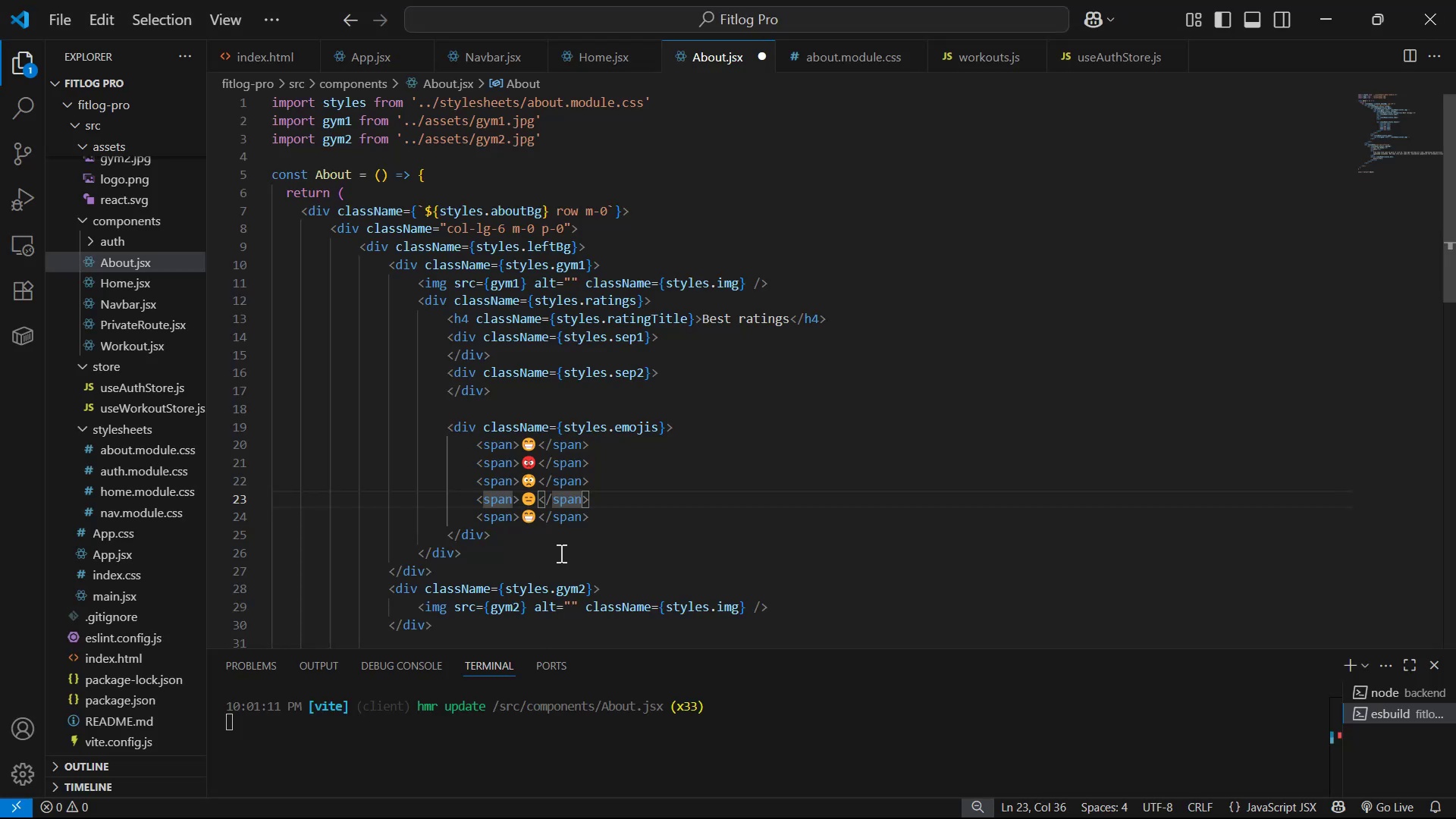 
left_click([537, 519])
 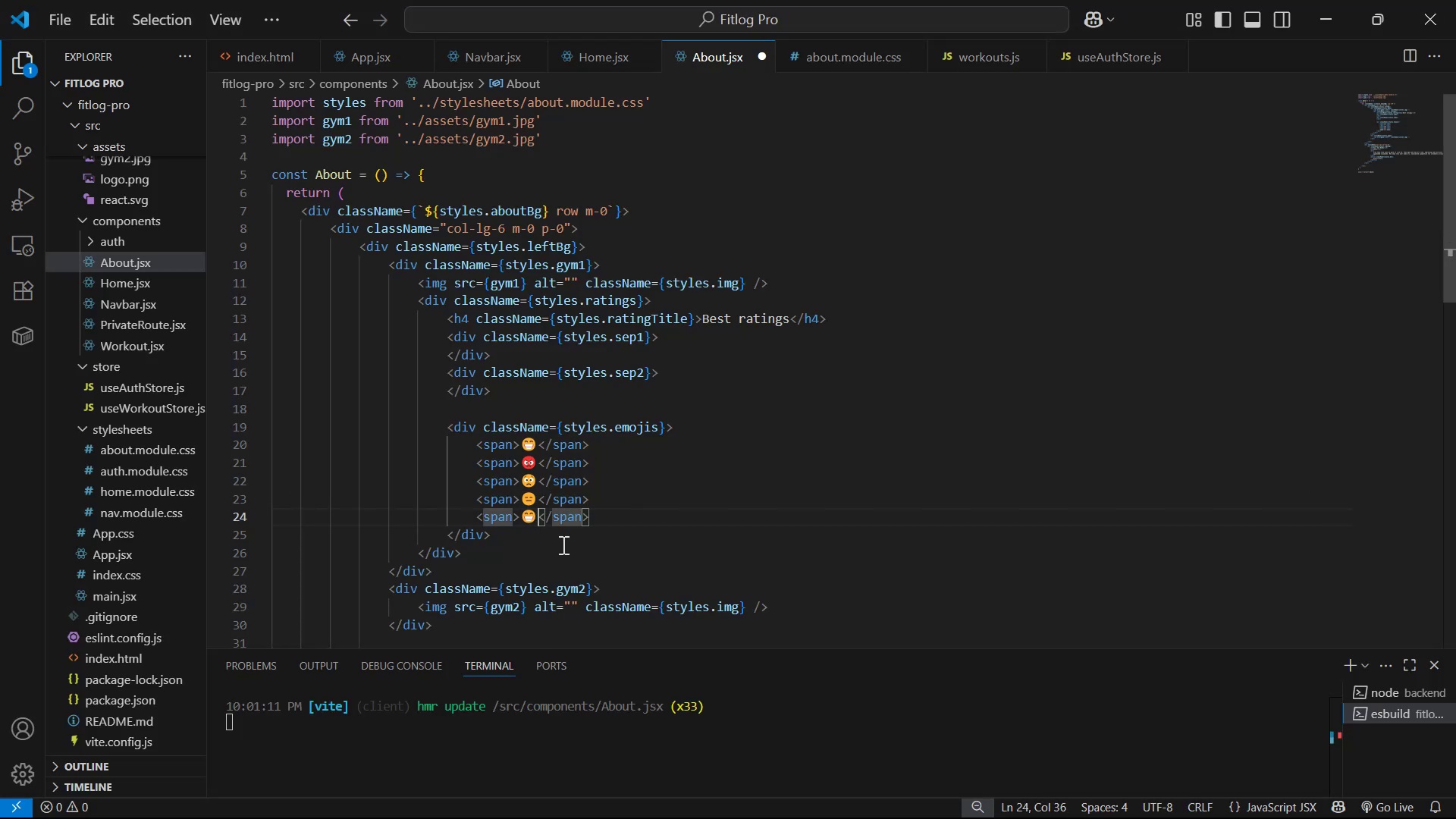 
key(Backspace)
 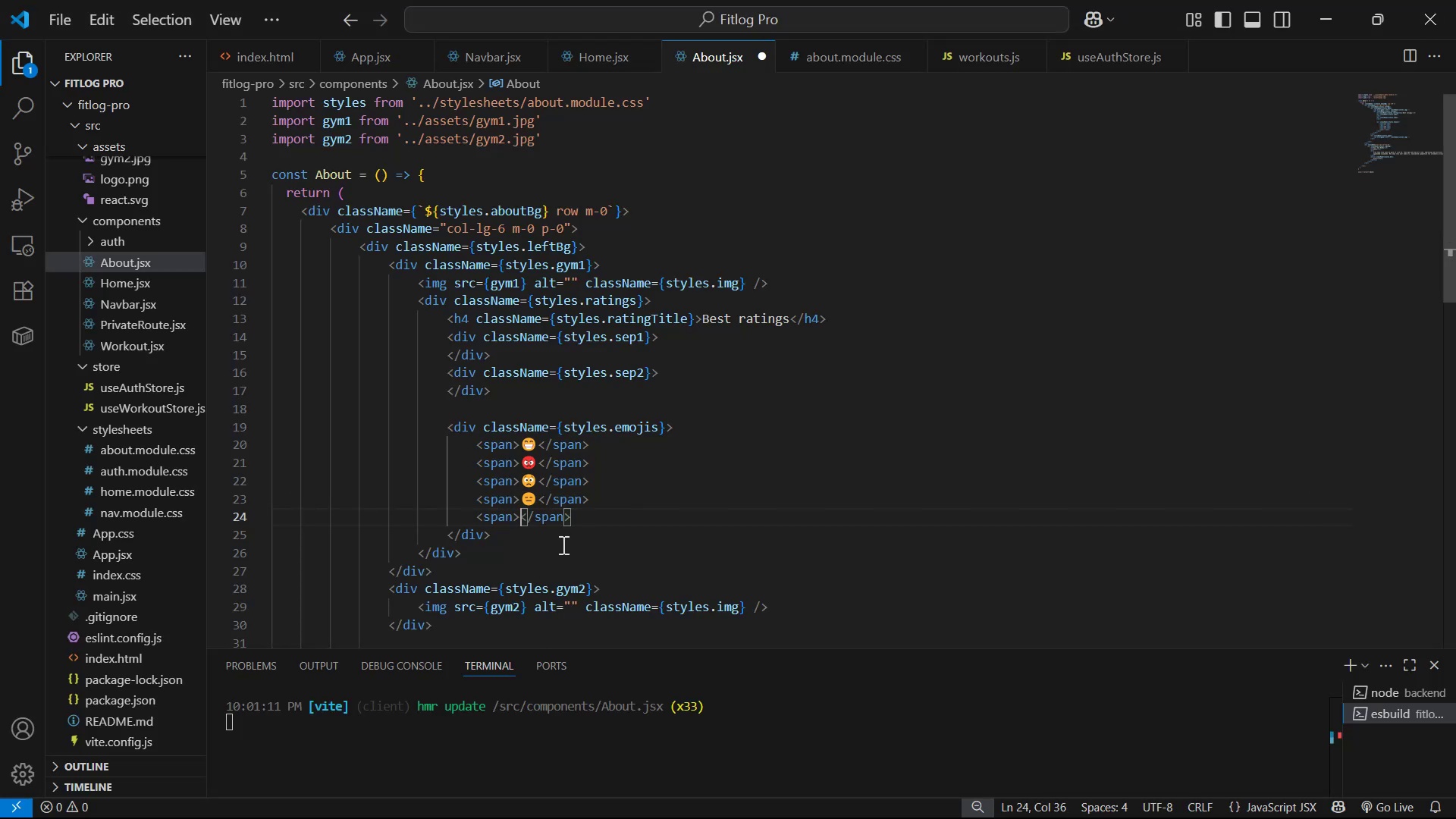 
key(Control+ControlLeft)
 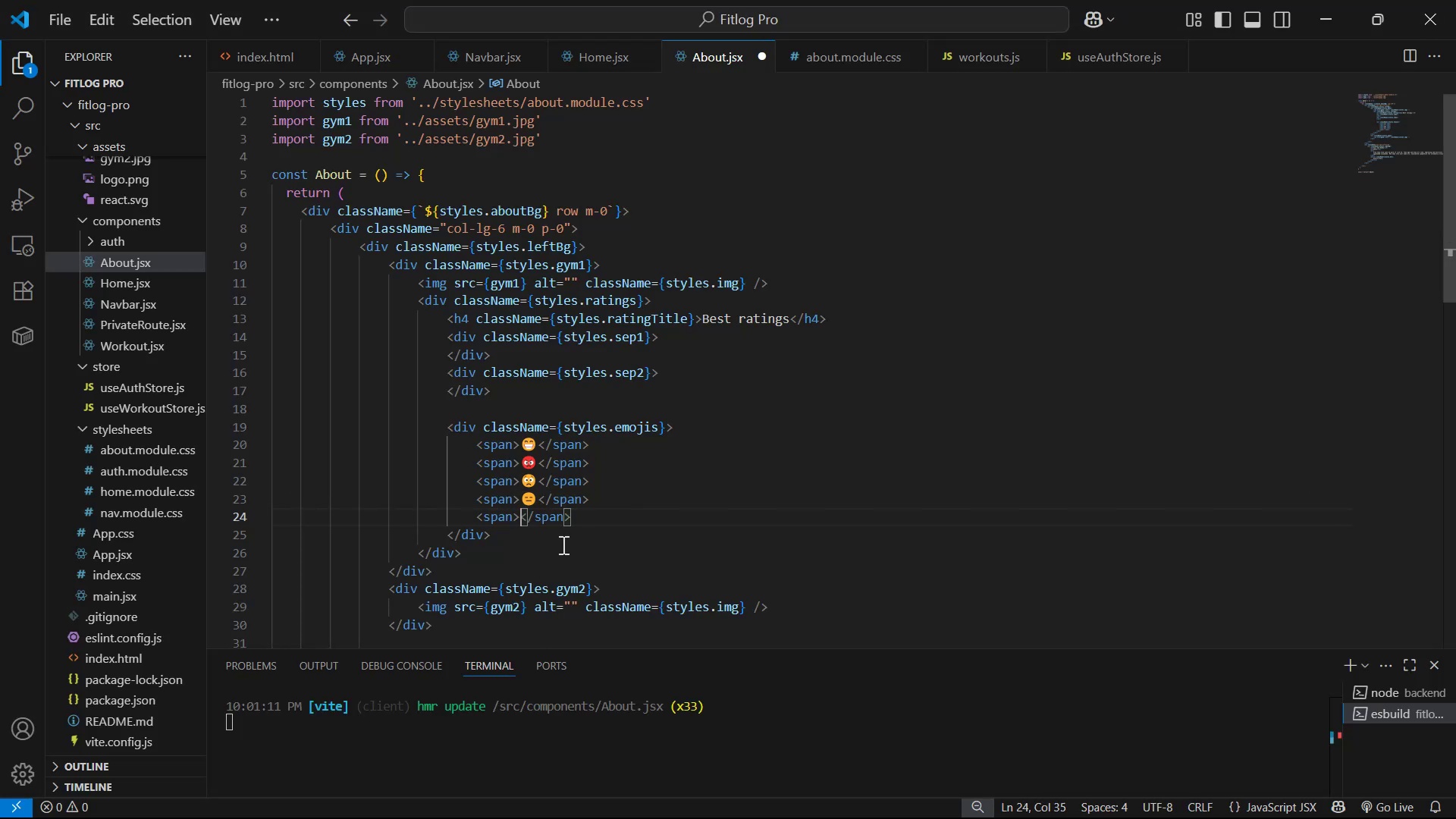 
key(Control+V)
 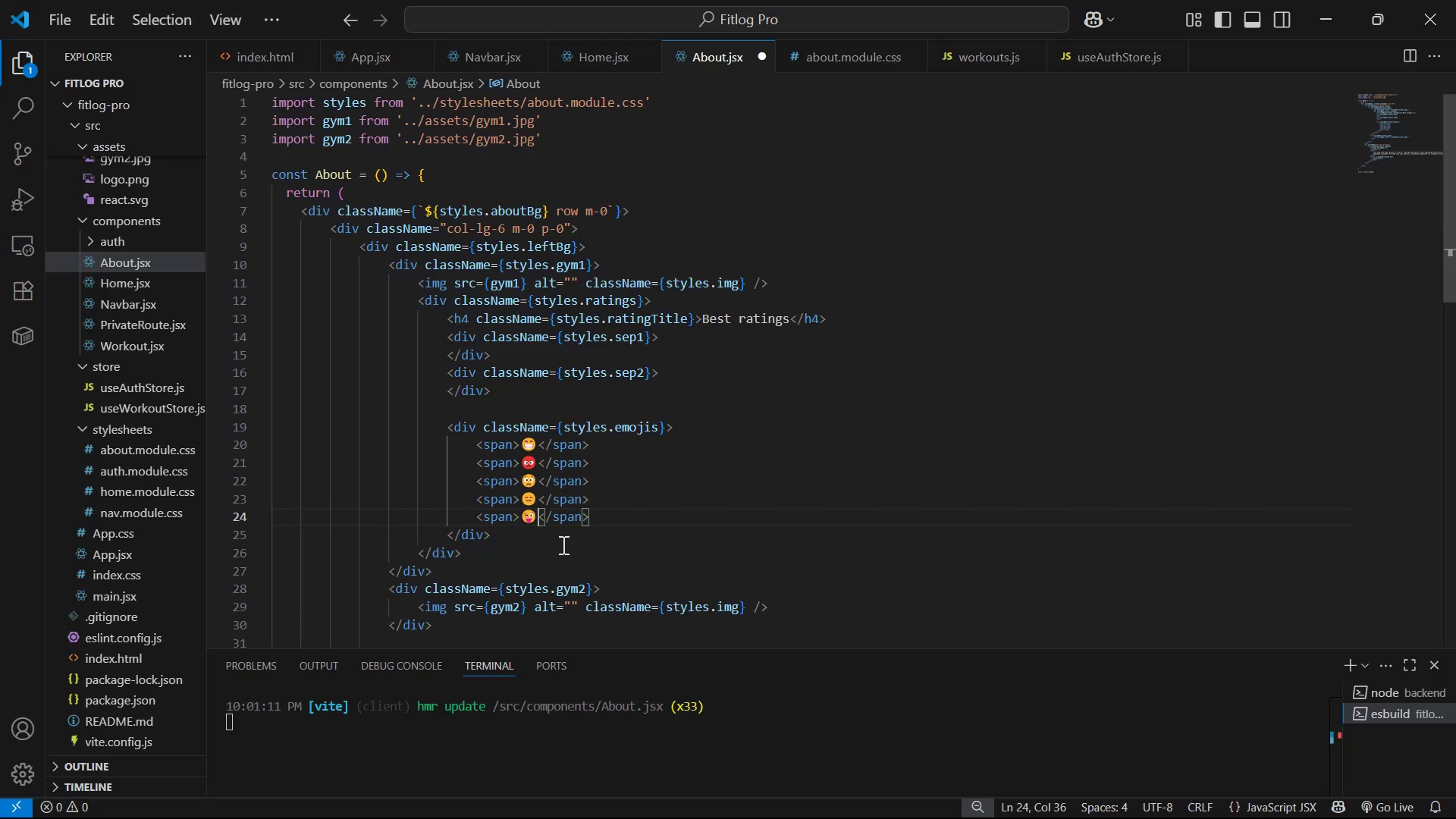 
key(Alt+Shift+ShiftLeft)
 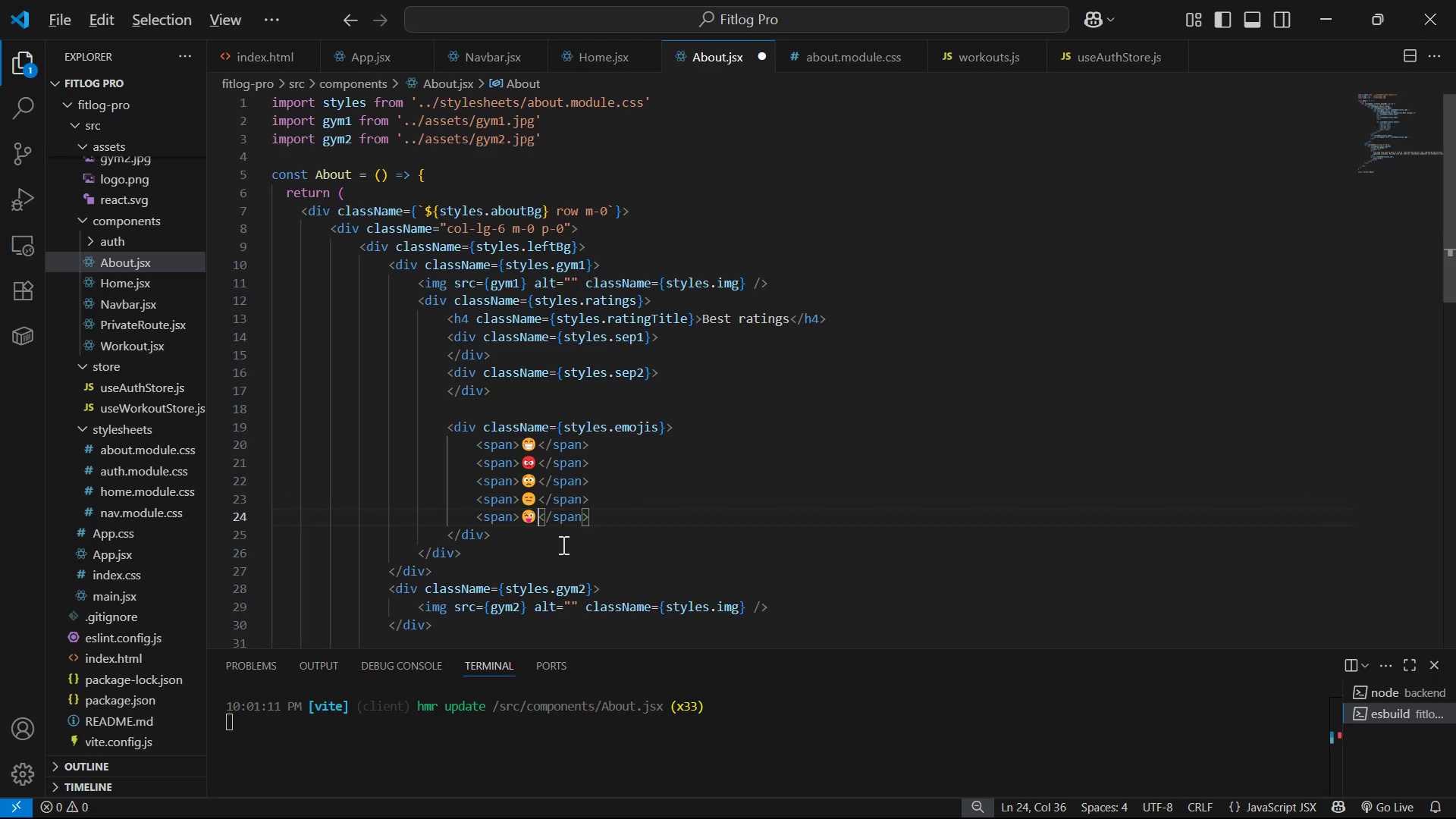 
key(Alt+Shift+ArrowDown)
 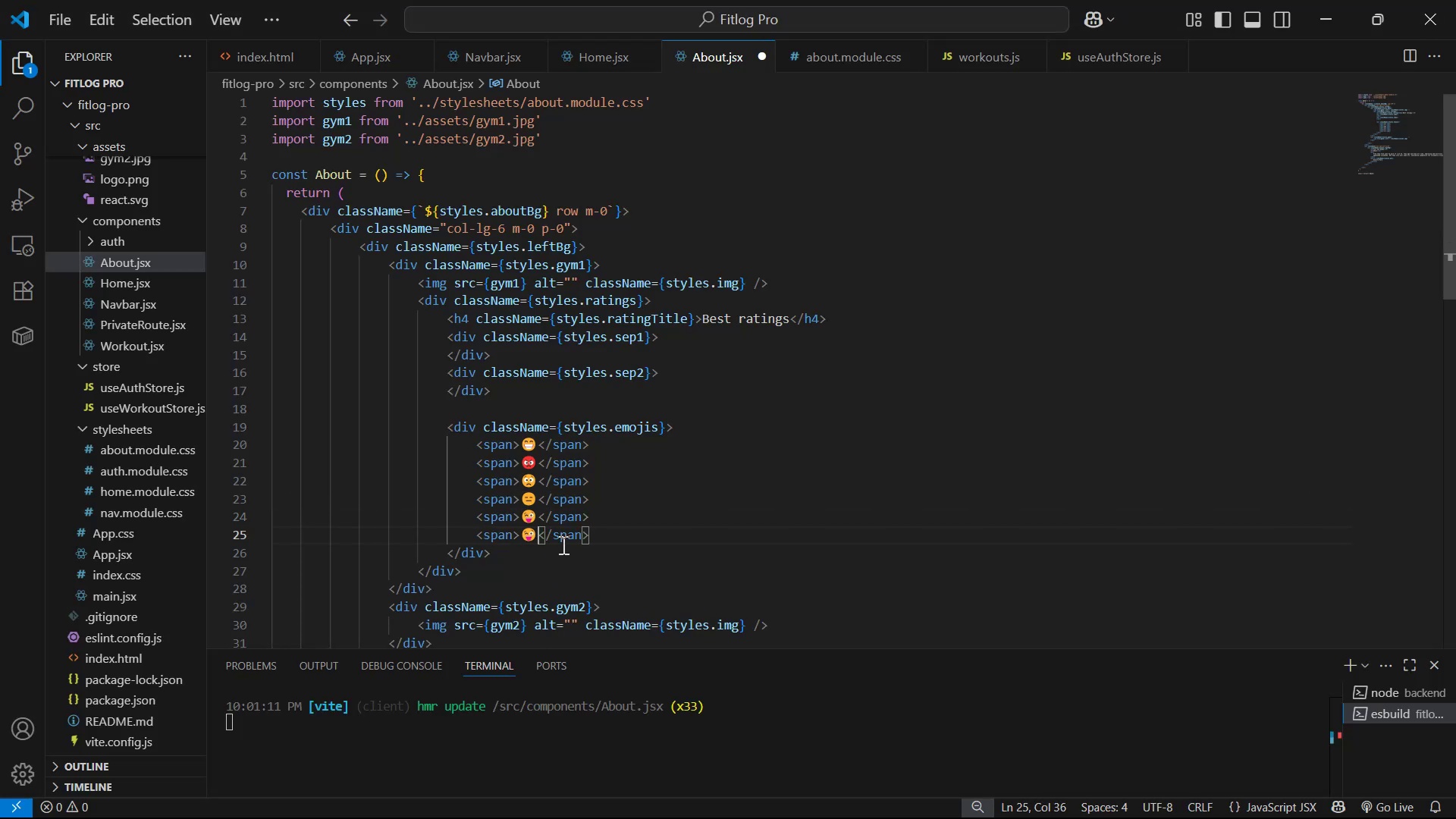 
key(Alt+AltLeft)
 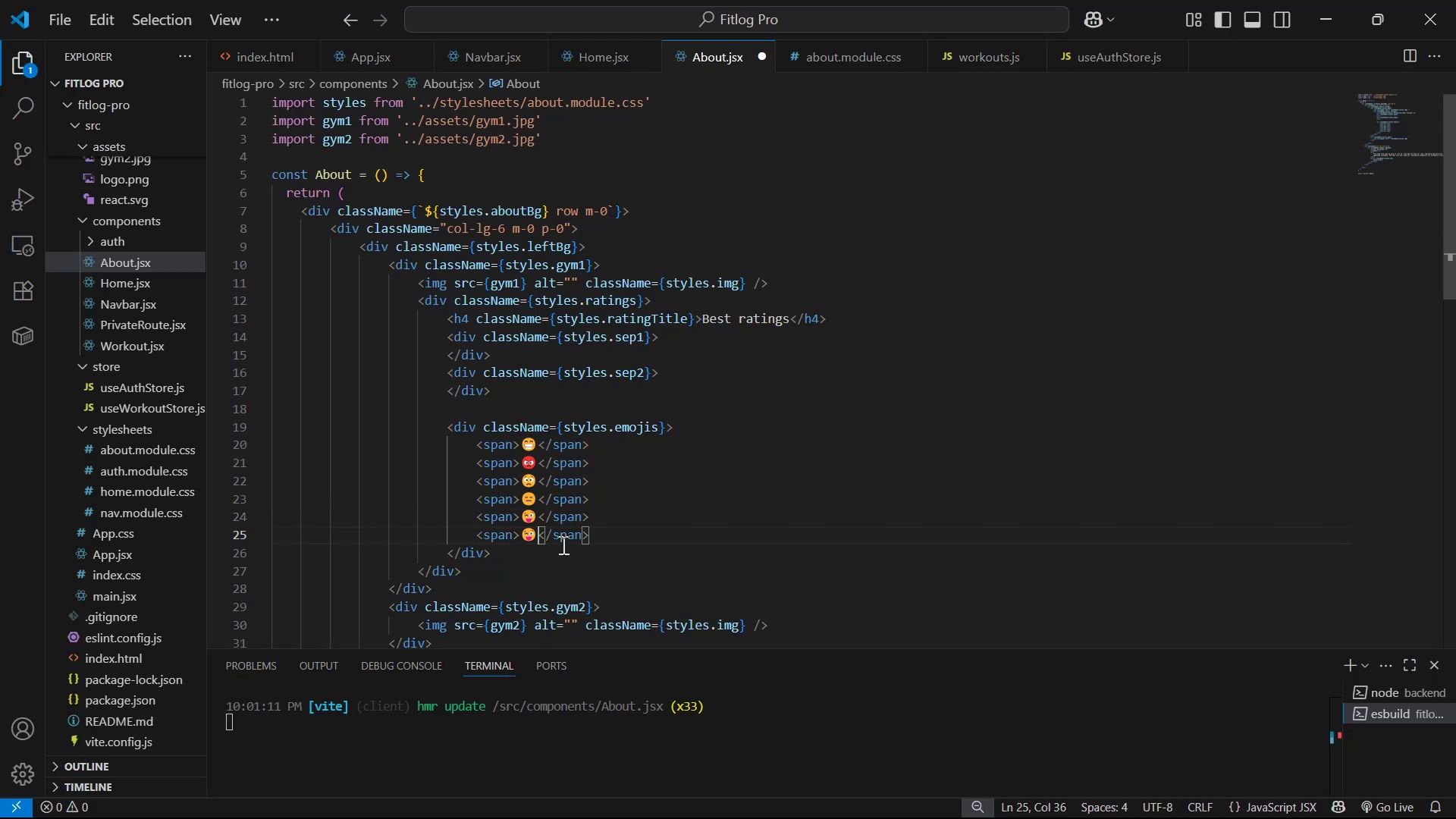 
key(Alt+Tab)
 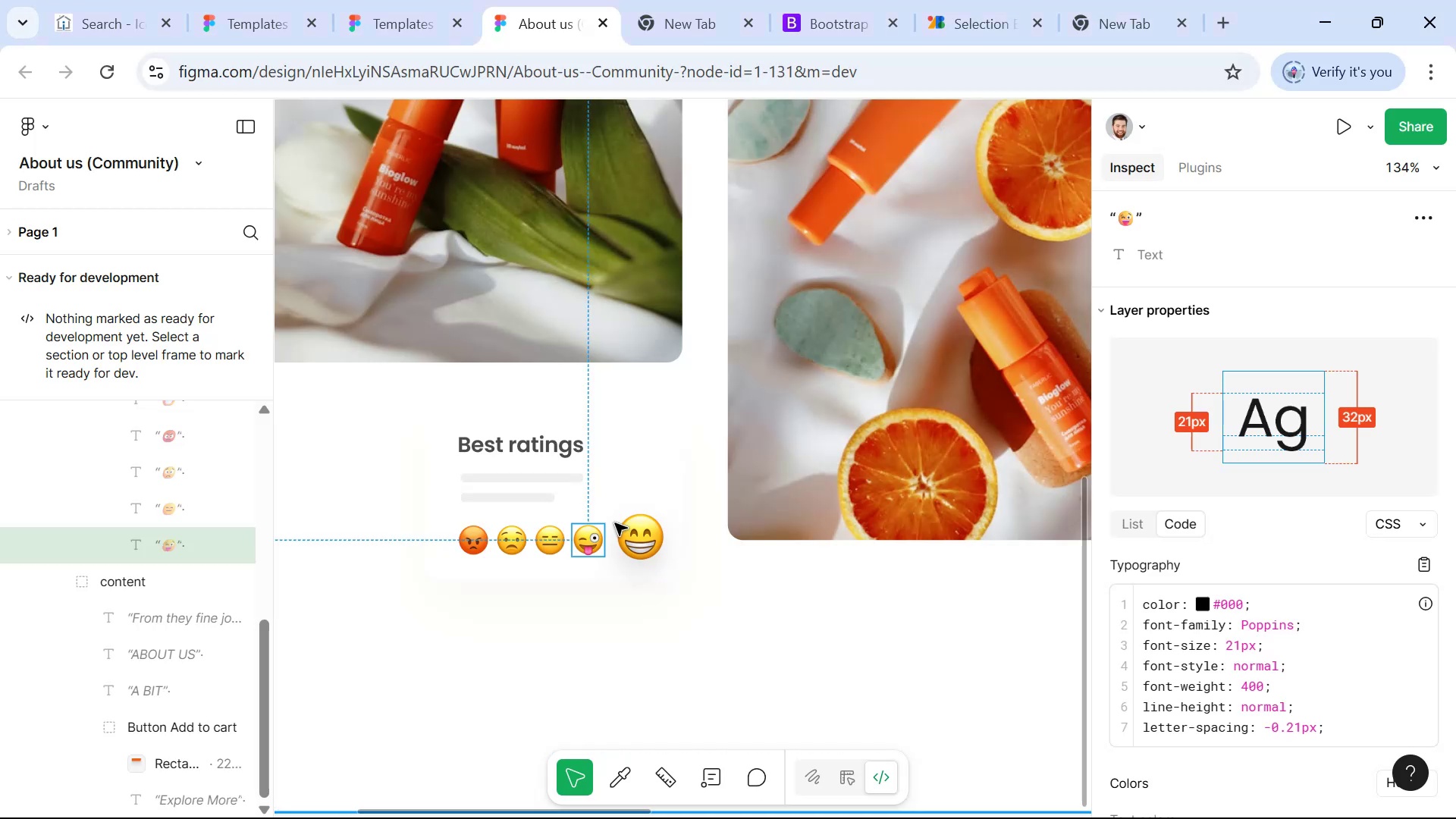 
left_click([636, 536])
 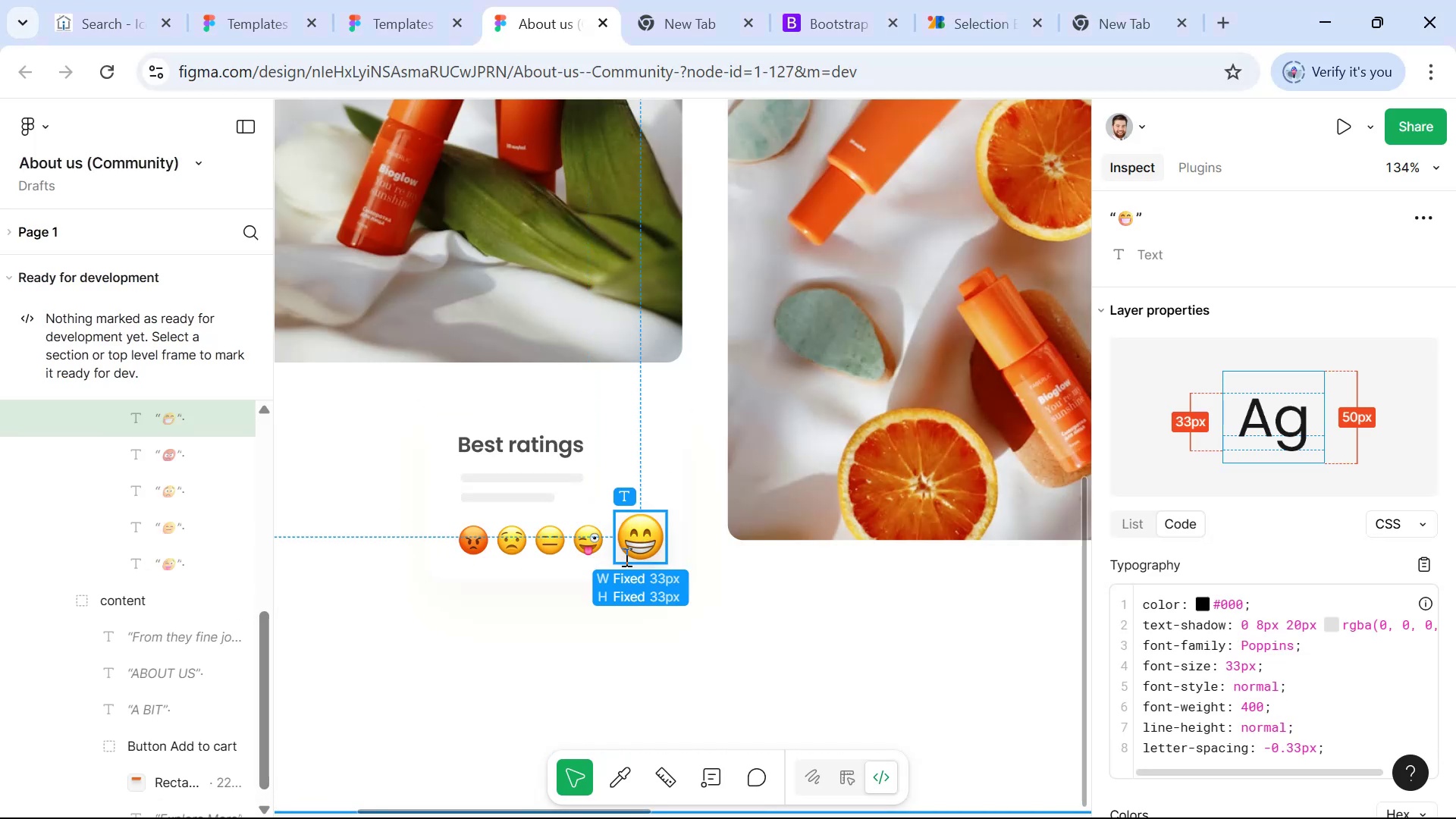 
key(Alt+AltLeft)
 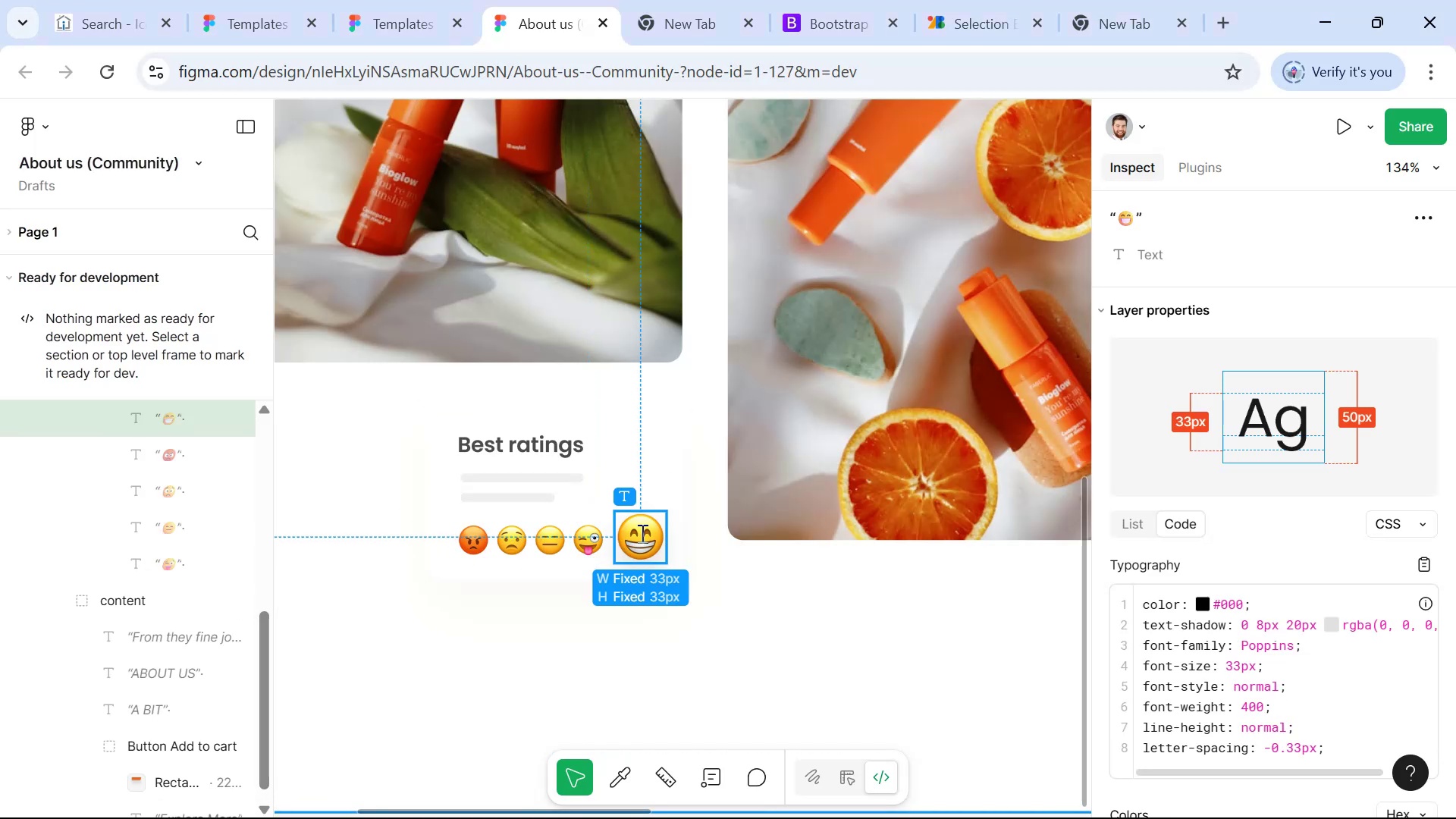 
key(Alt+Tab)
 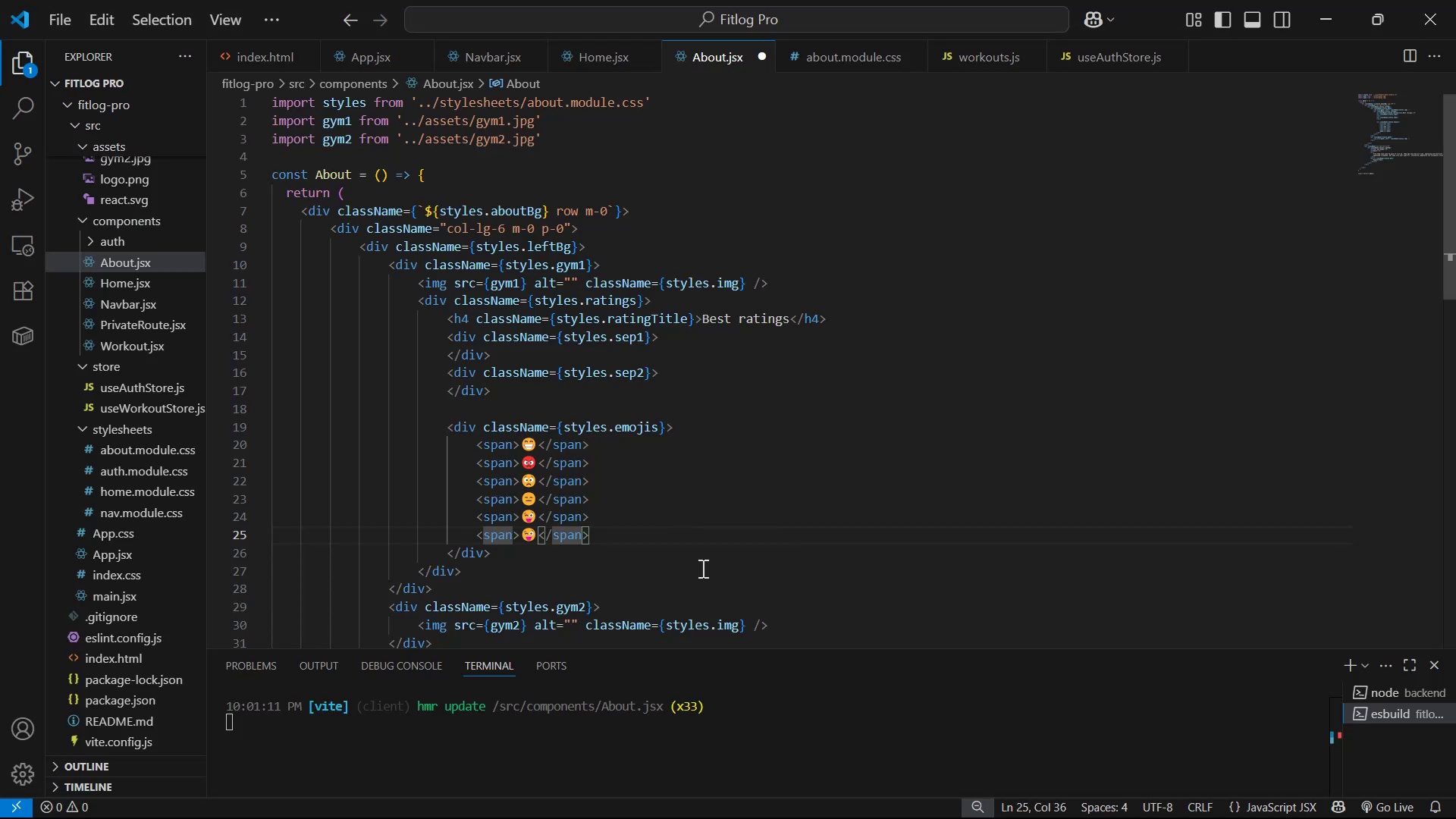 
key(Alt+AltLeft)
 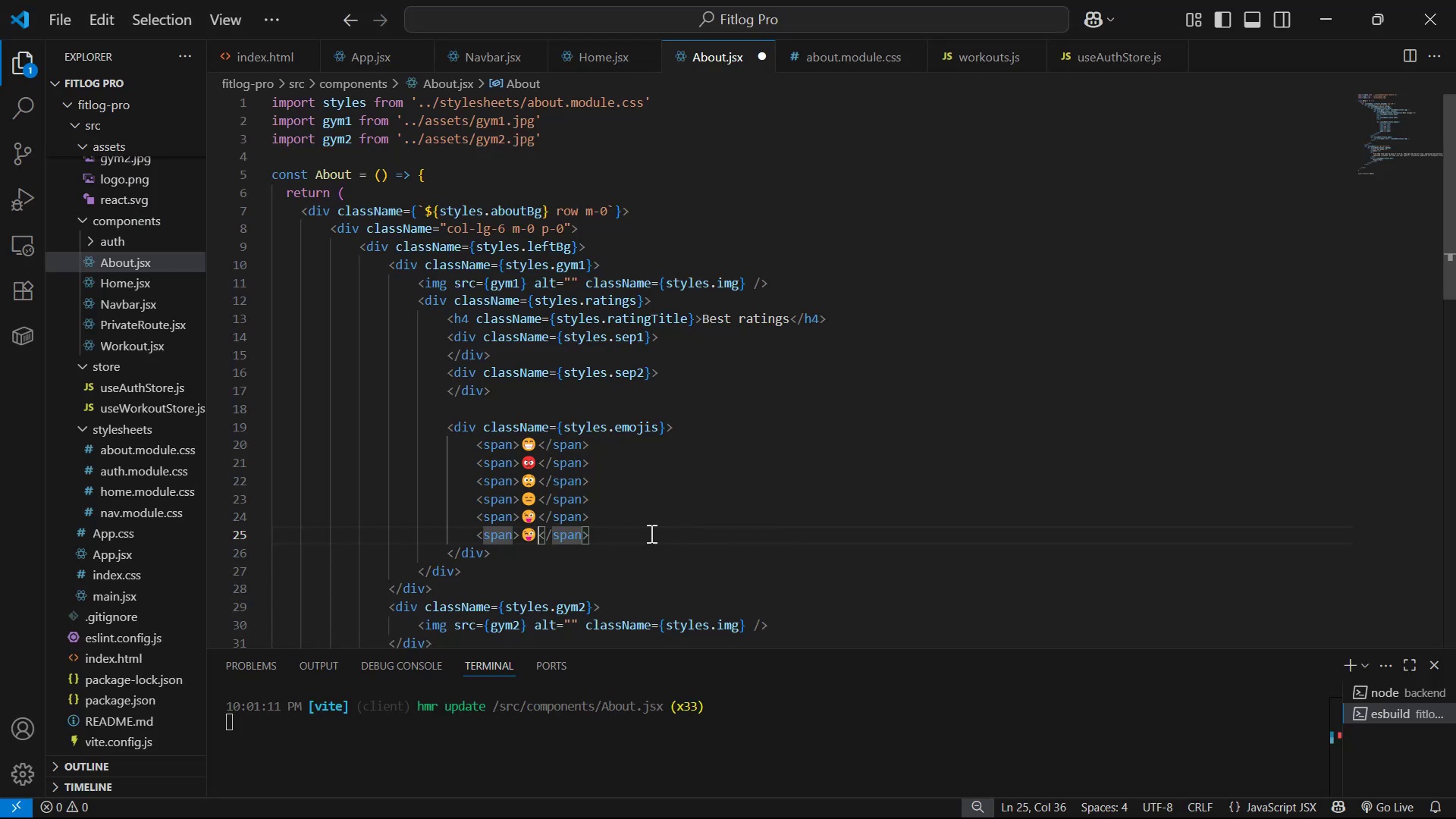 
key(Alt+Tab)
 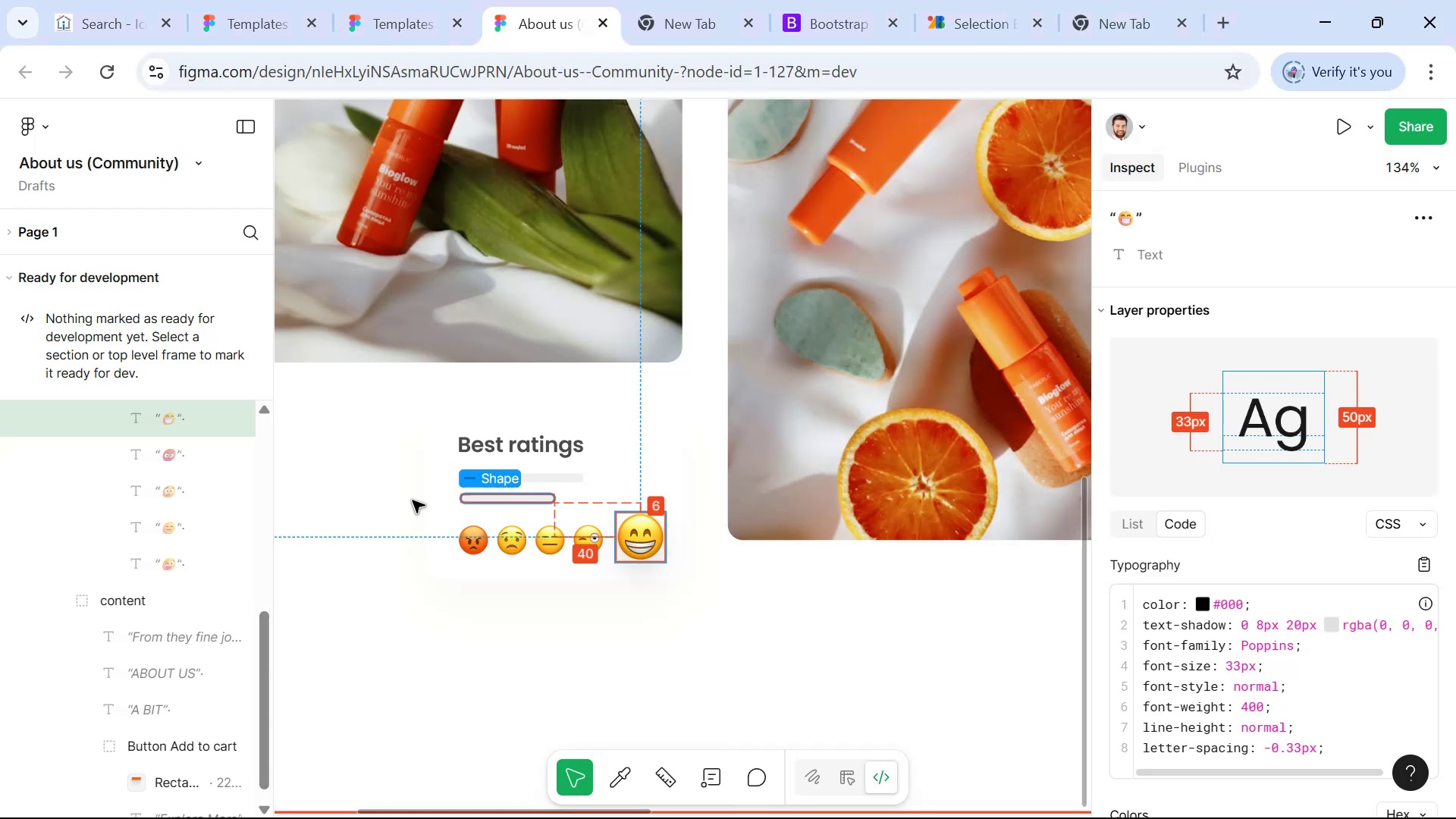 
scroll: coordinate [190, 498], scroll_direction: up, amount: 2.0
 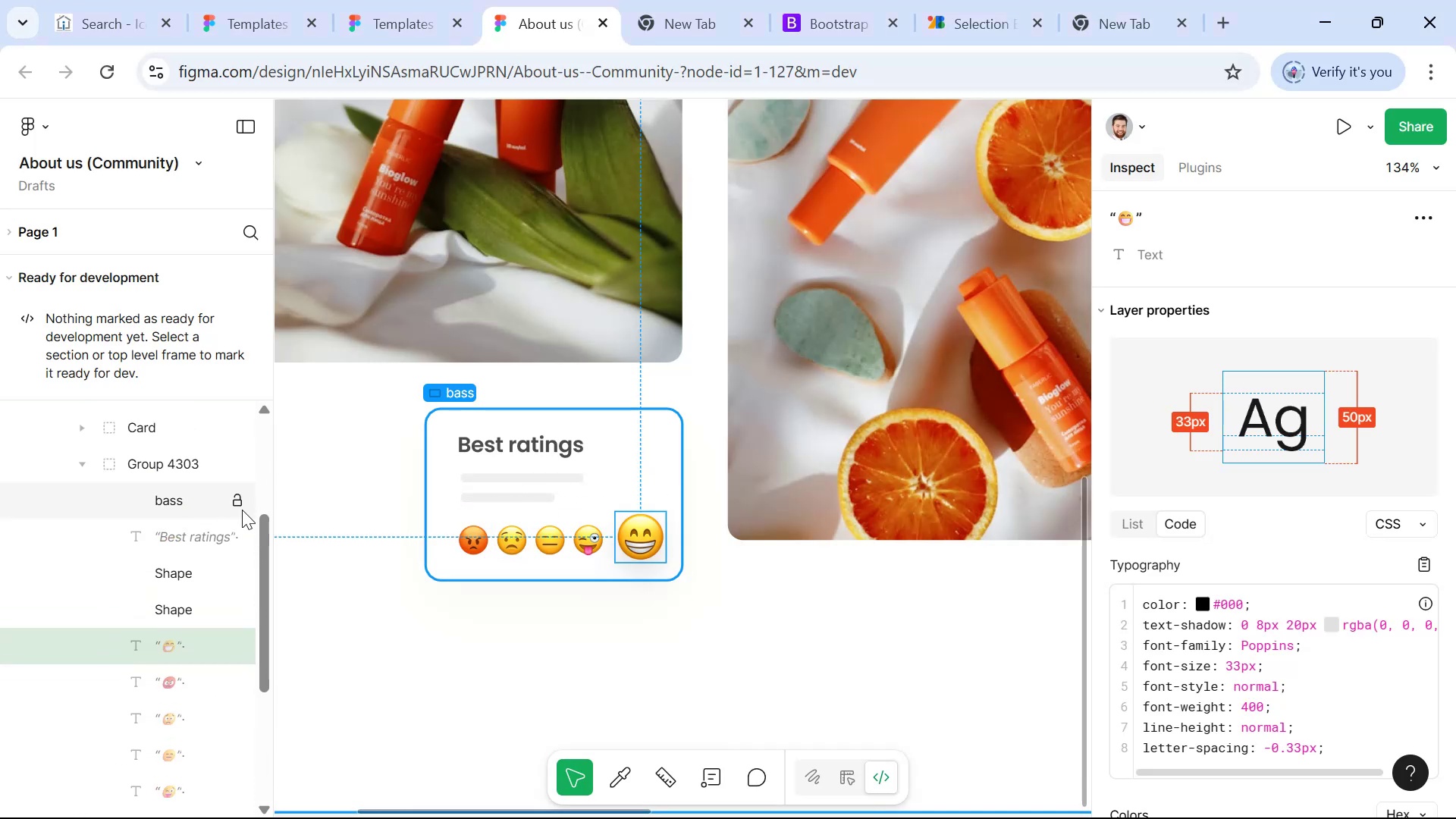 
key(Alt+AltLeft)
 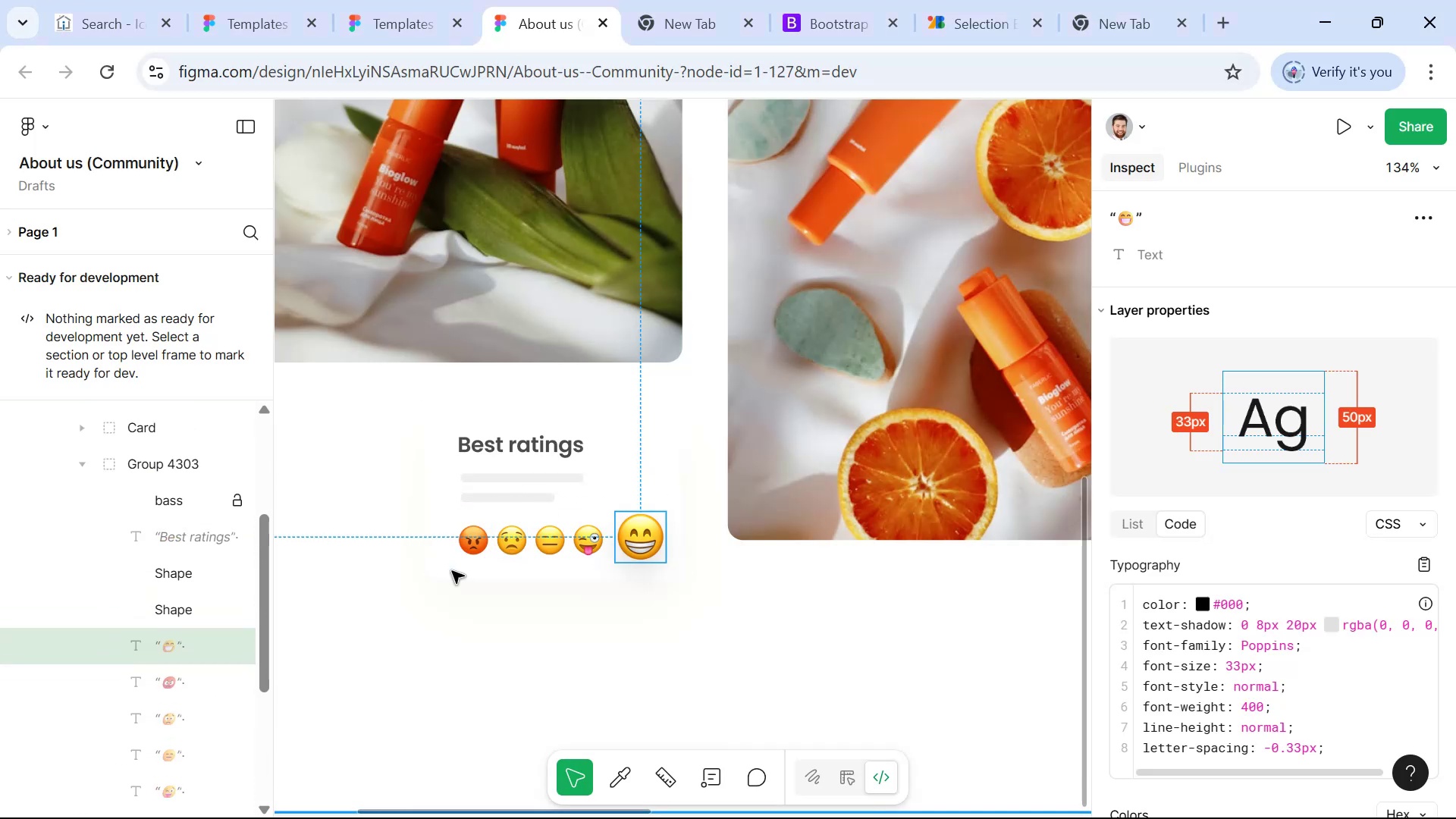 
key(Alt+Tab)
 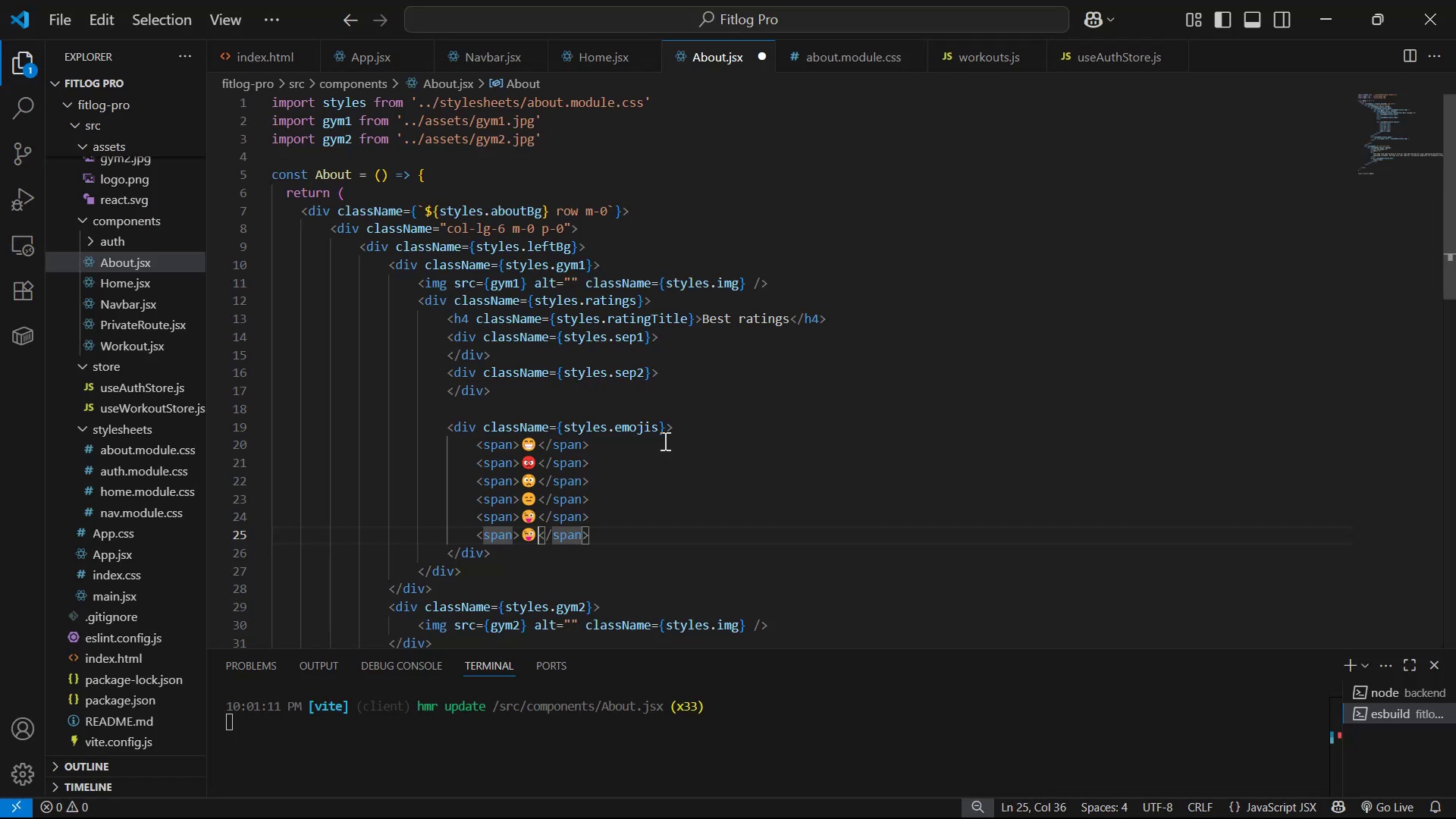 
left_click([660, 446])
 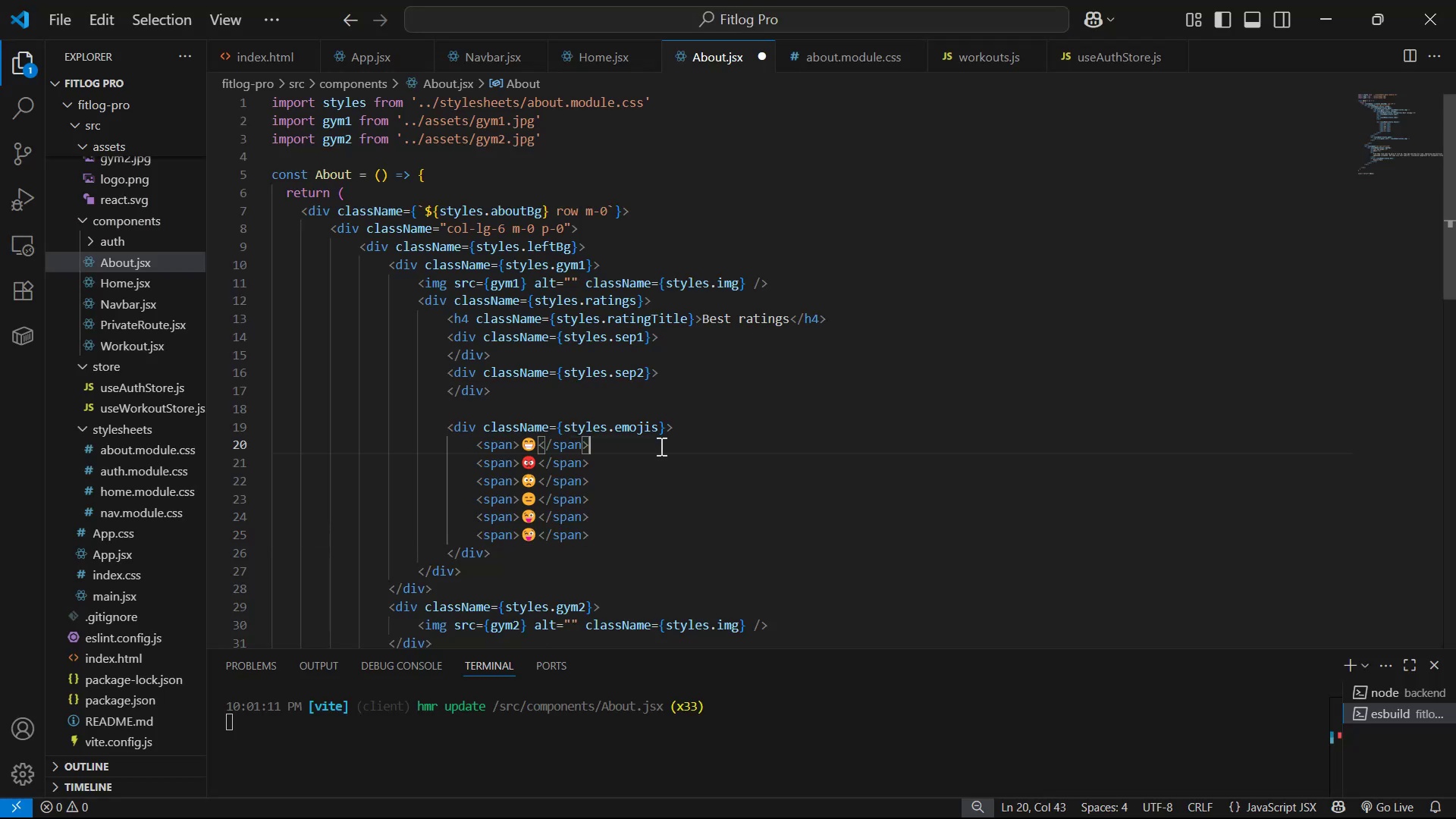 
key(Control+Z)
 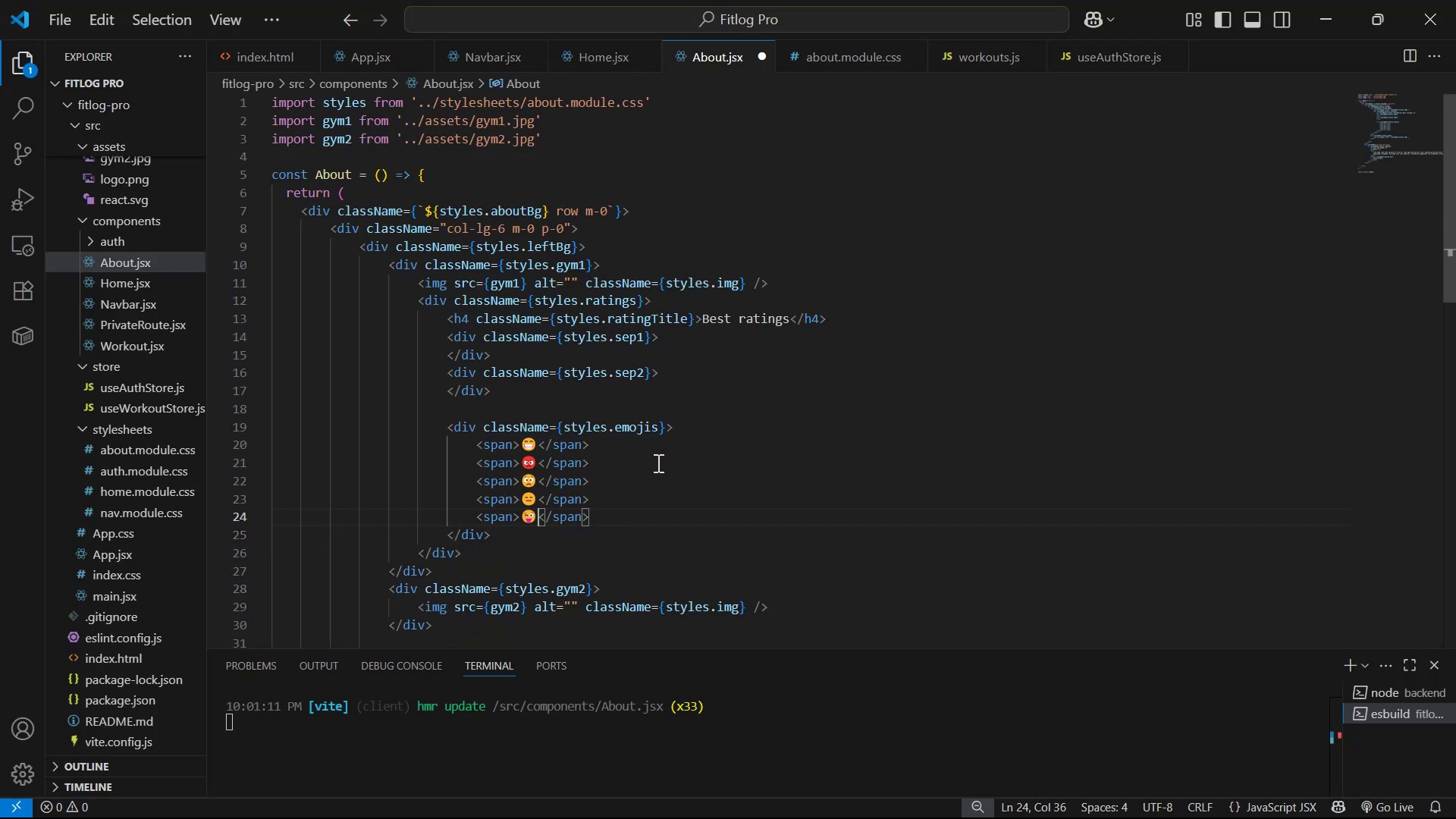 
key(Control+Y)
 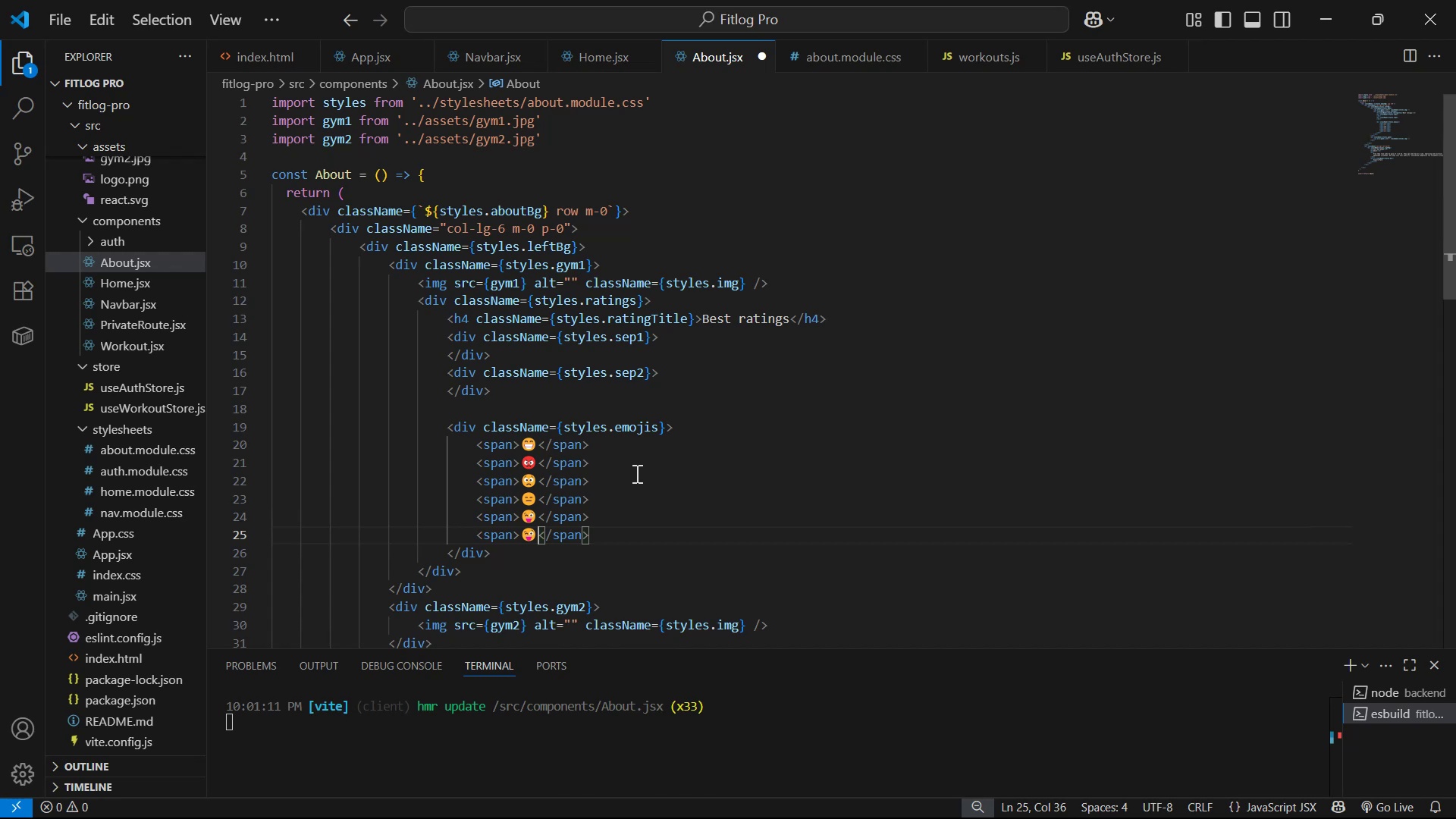 
key(Control+Y)
 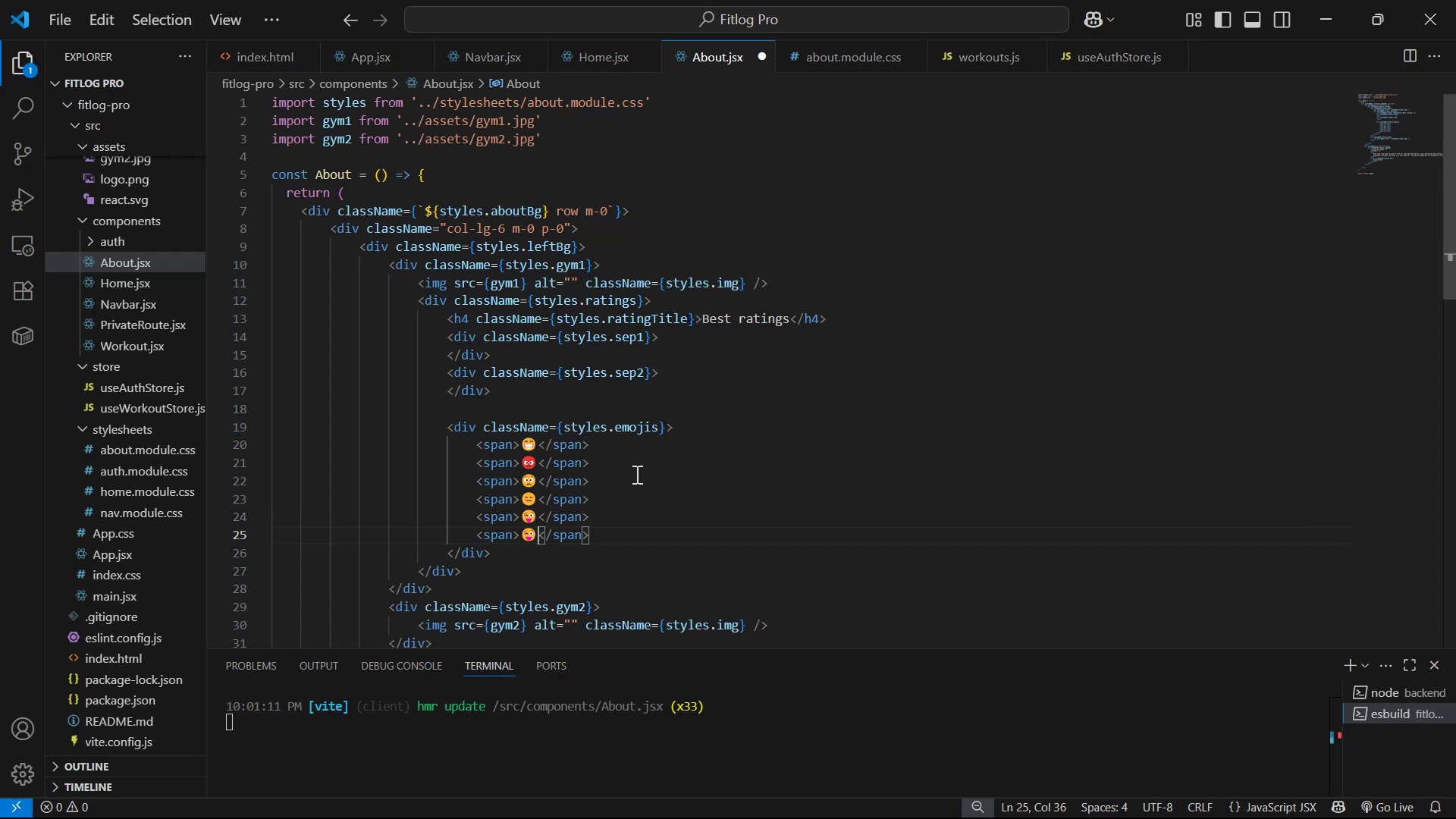 
key(Alt+AltLeft)
 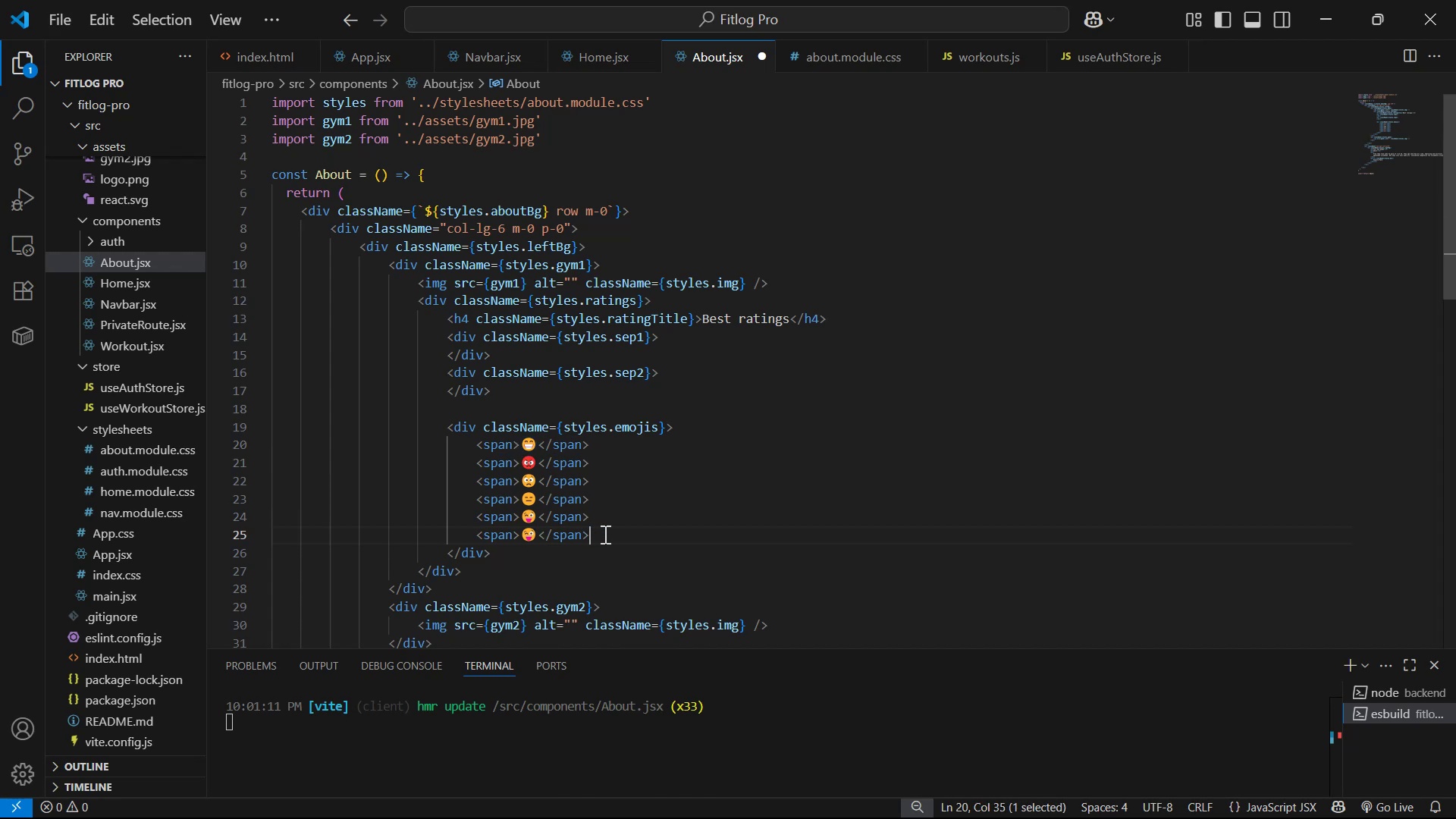 
key(Backspace)
 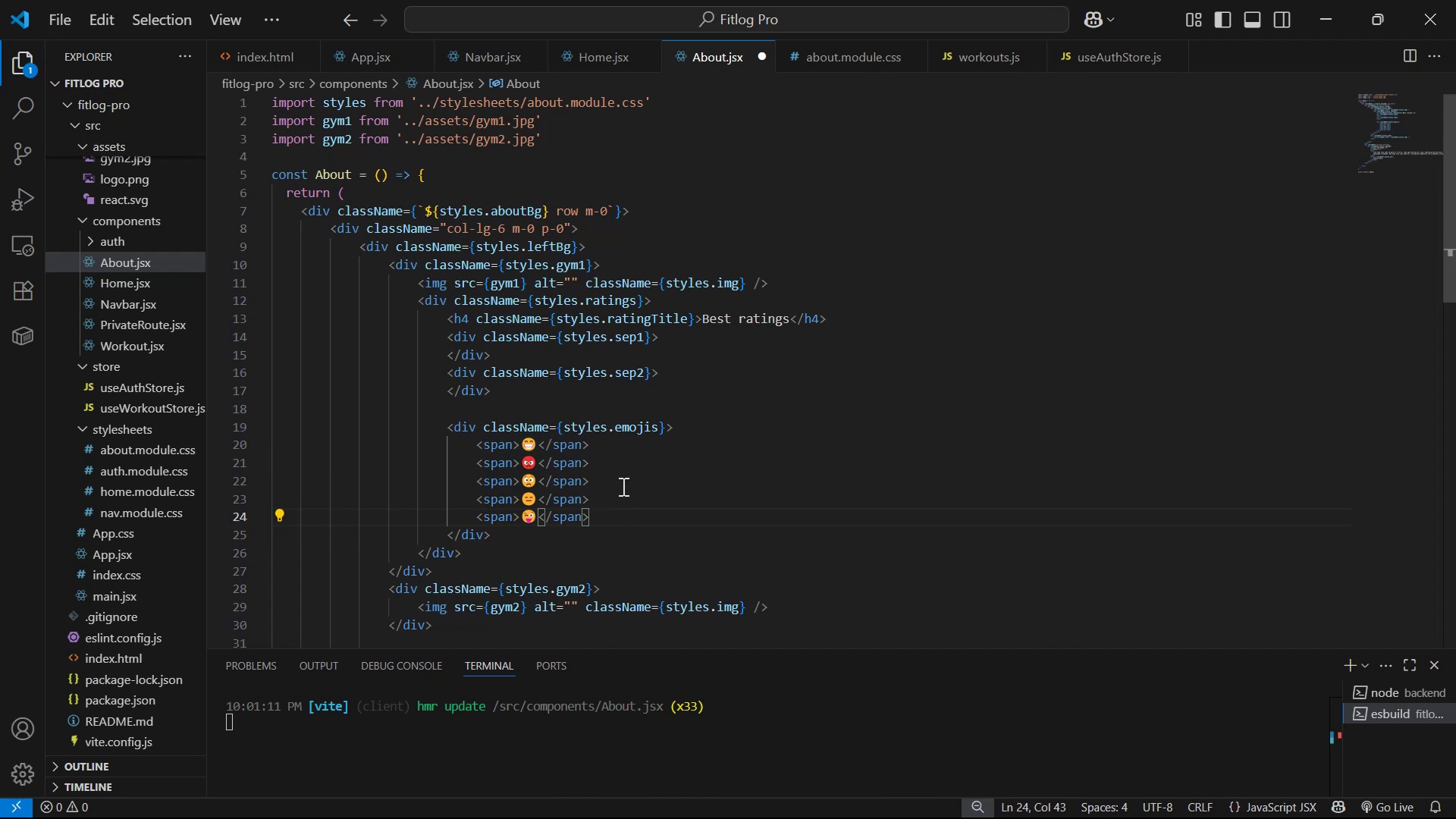 
left_click([607, 447])
 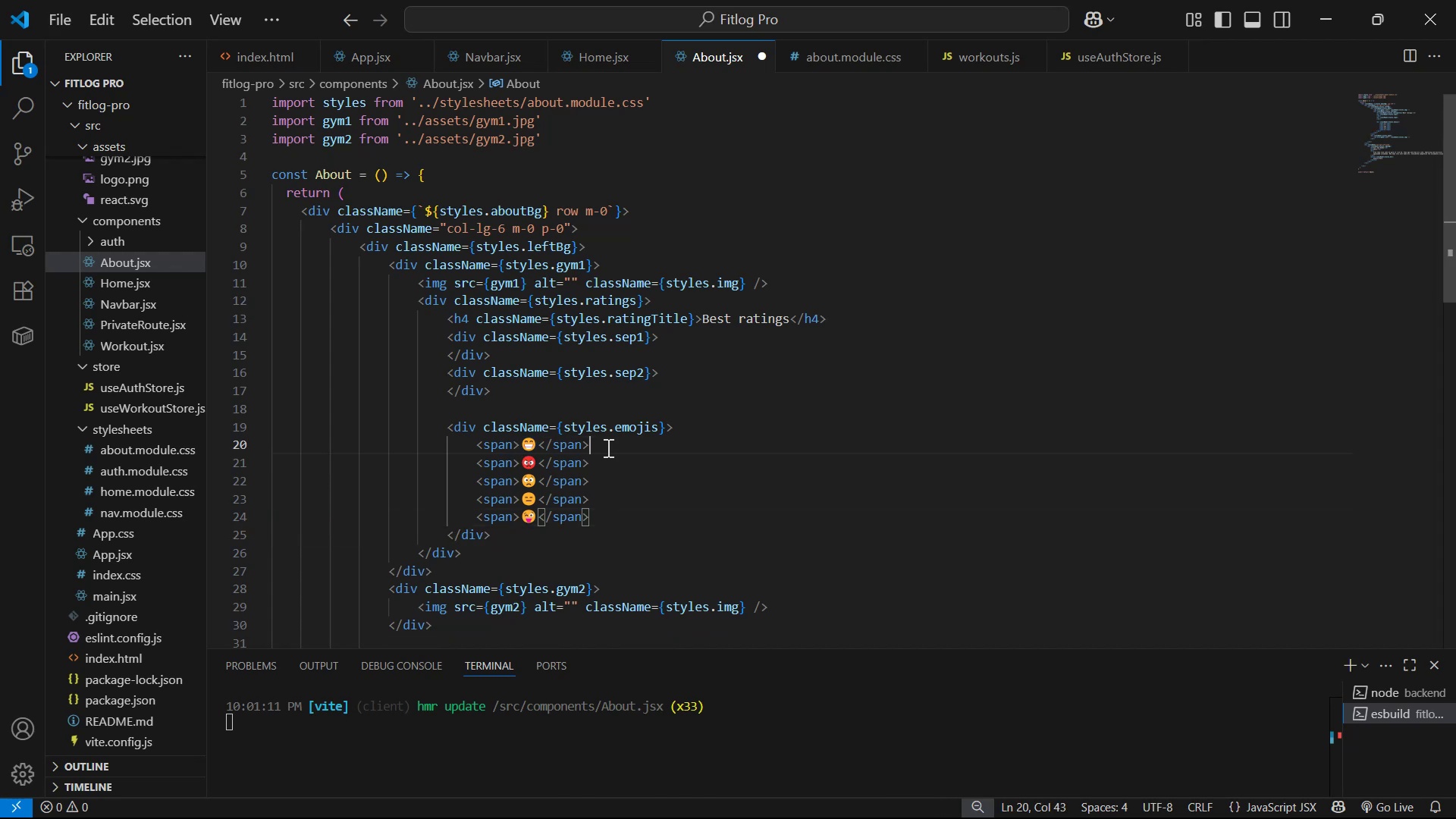 
key(Control+X)
 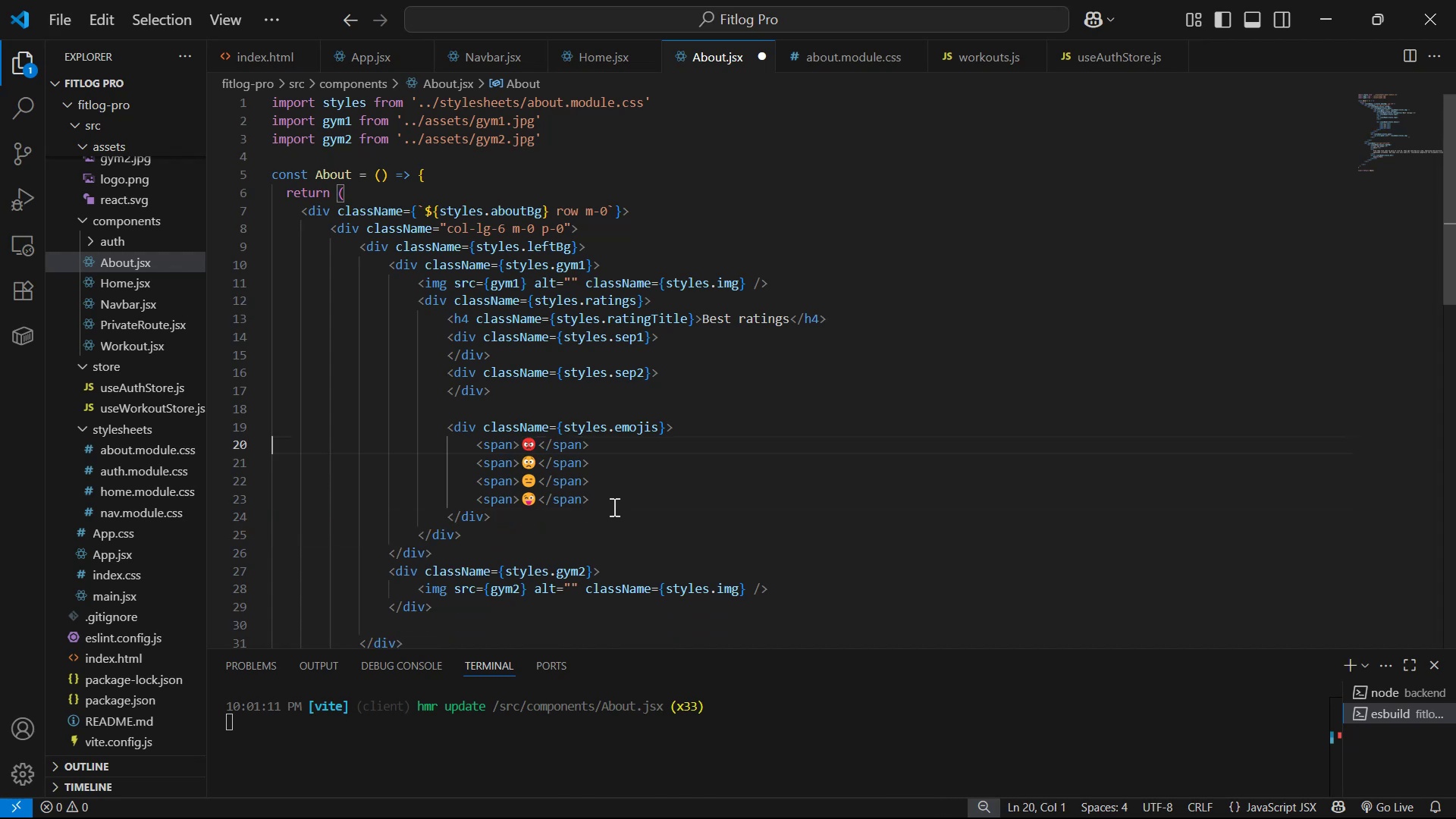 
left_click([614, 495])
 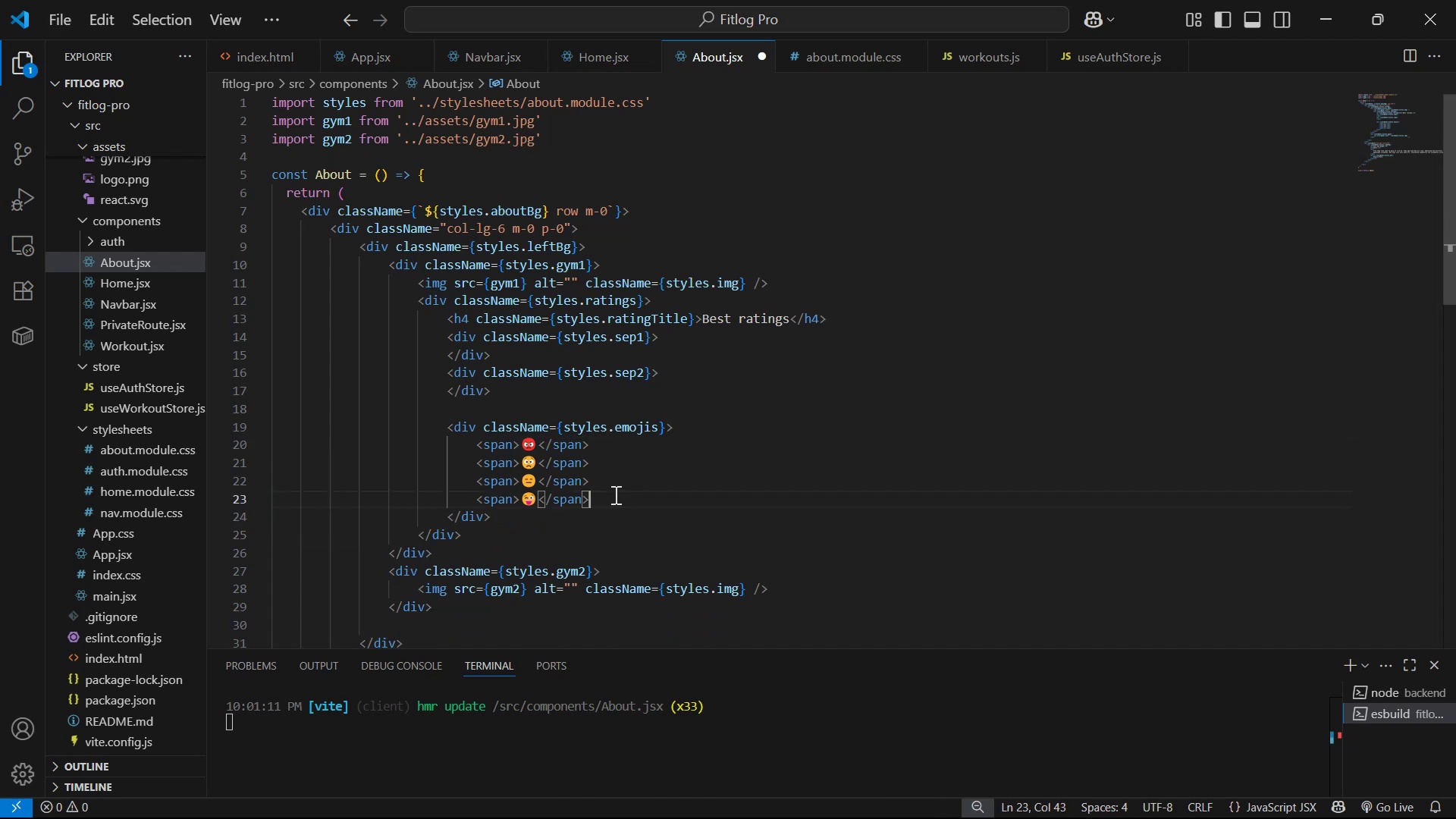 
key(Enter)
 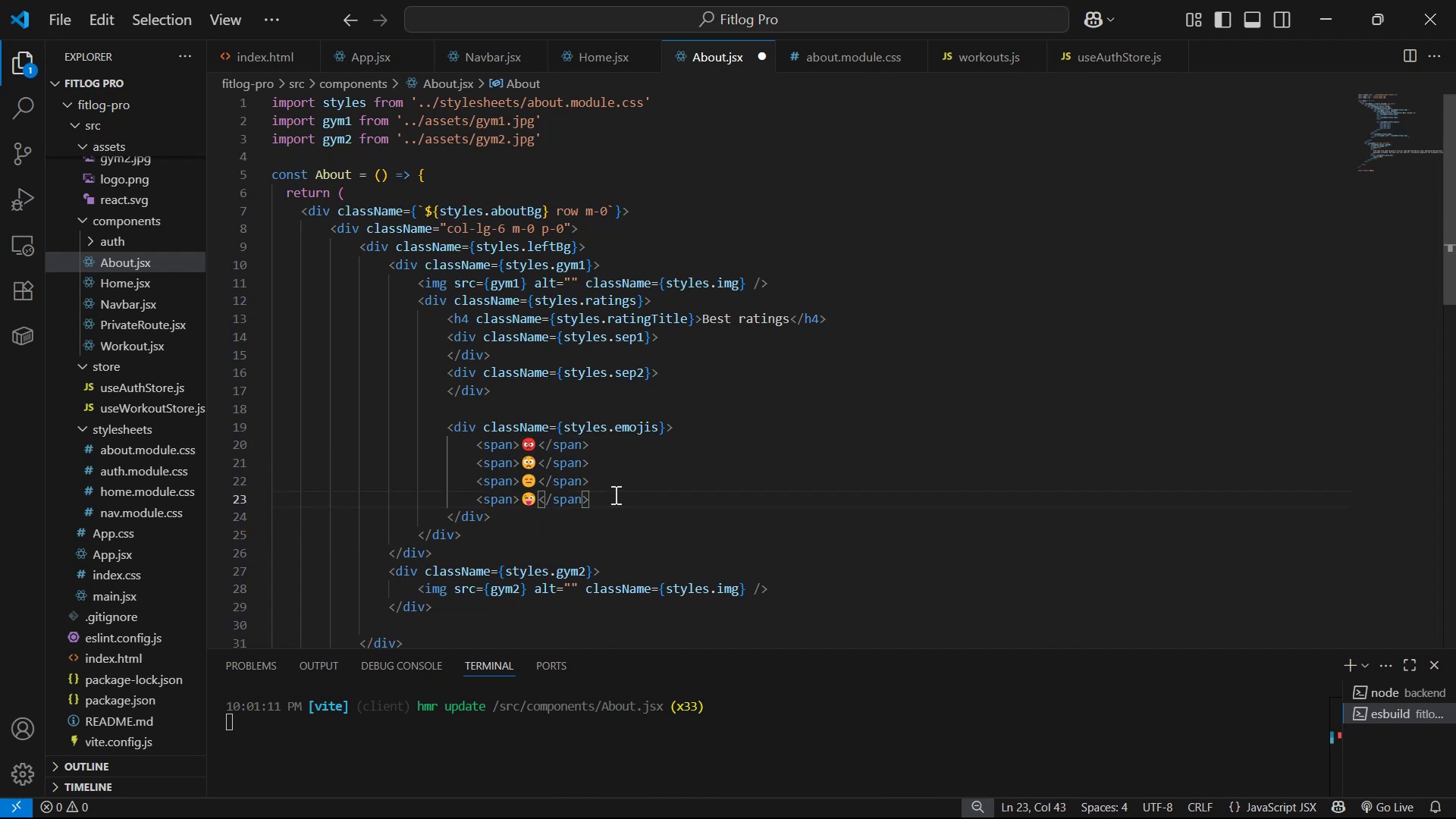 
key(Control+V)
 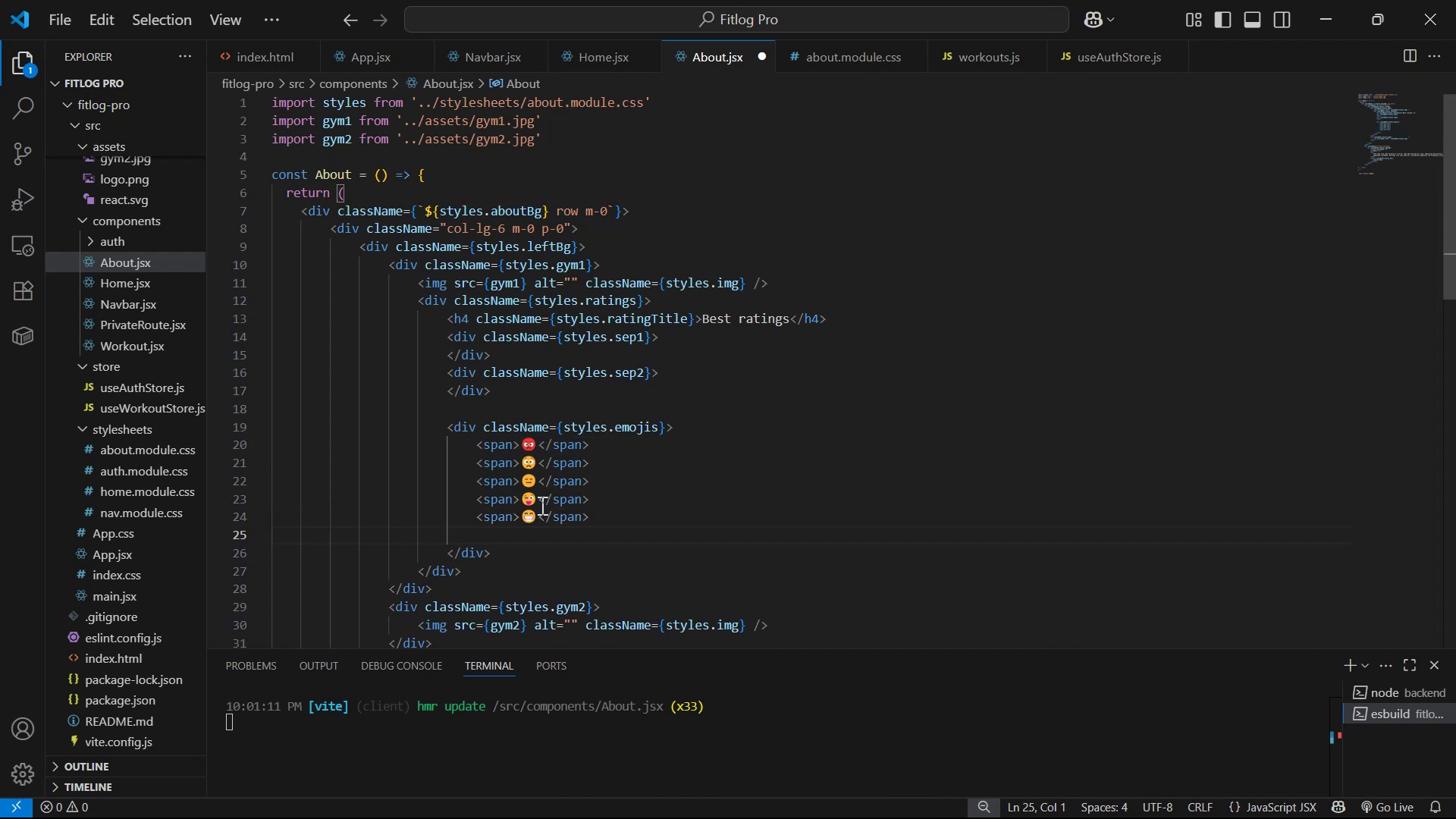 
key(Backspace)
 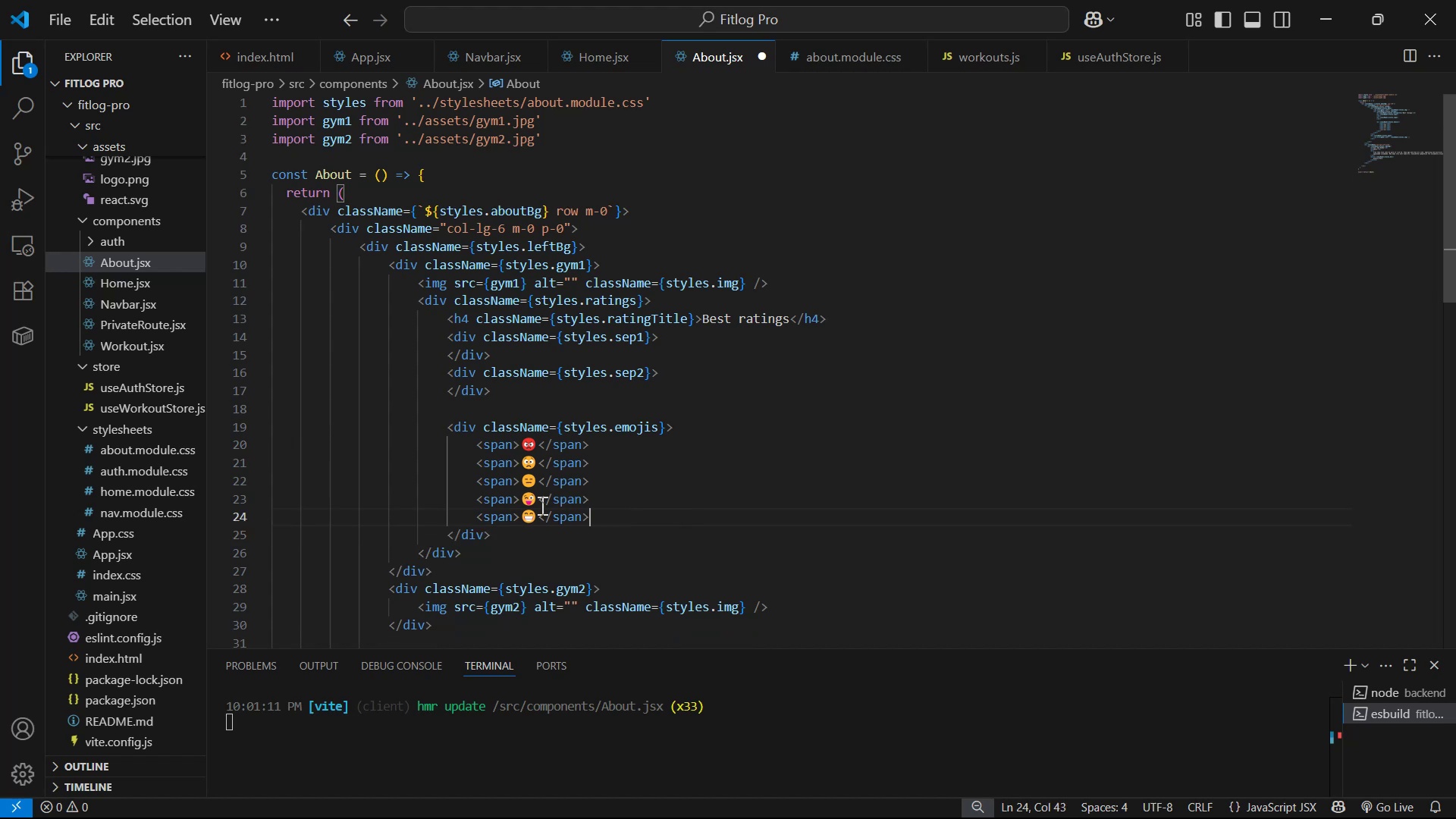 
key(Control+S)
 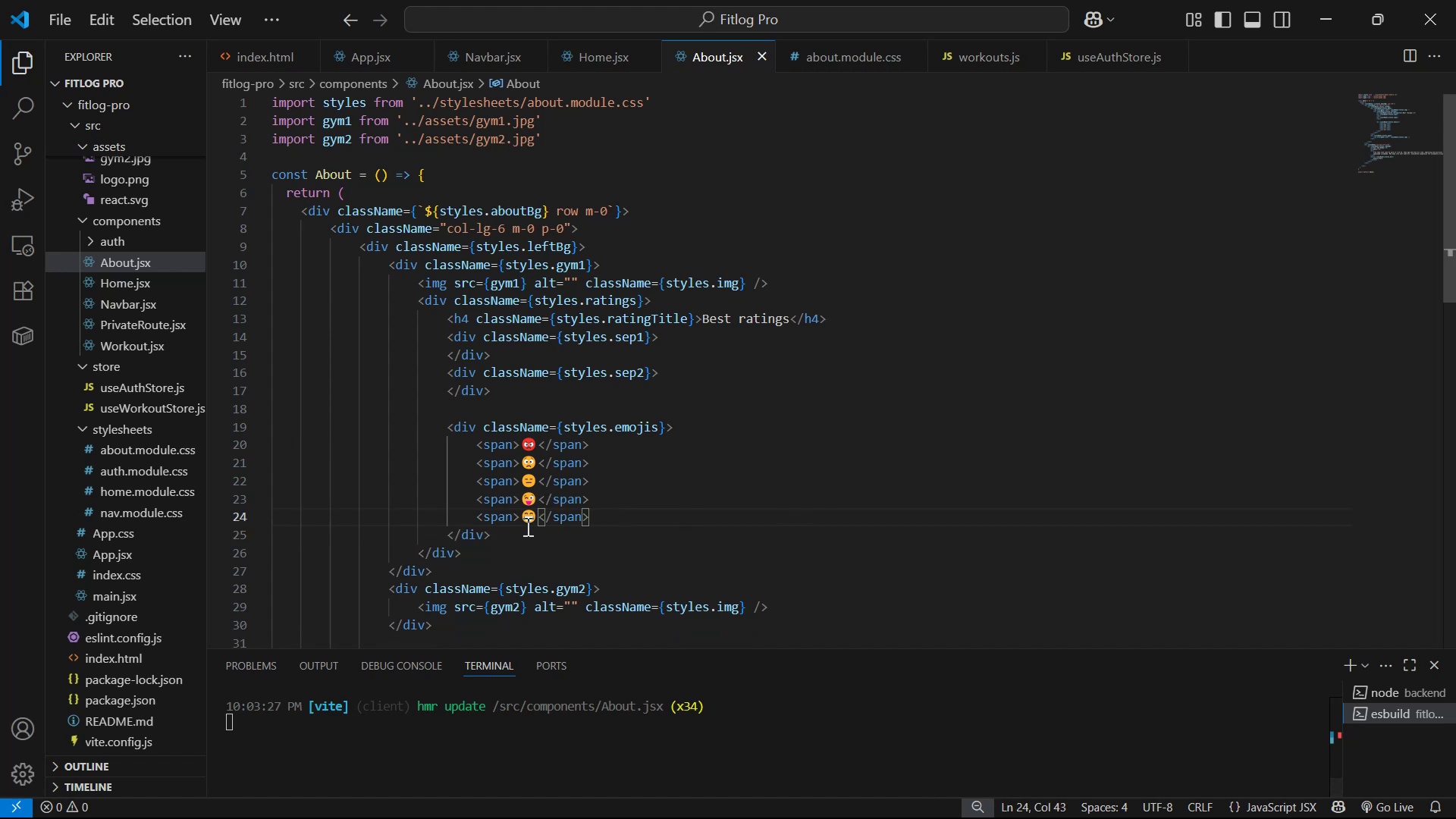 
left_click([516, 514])
 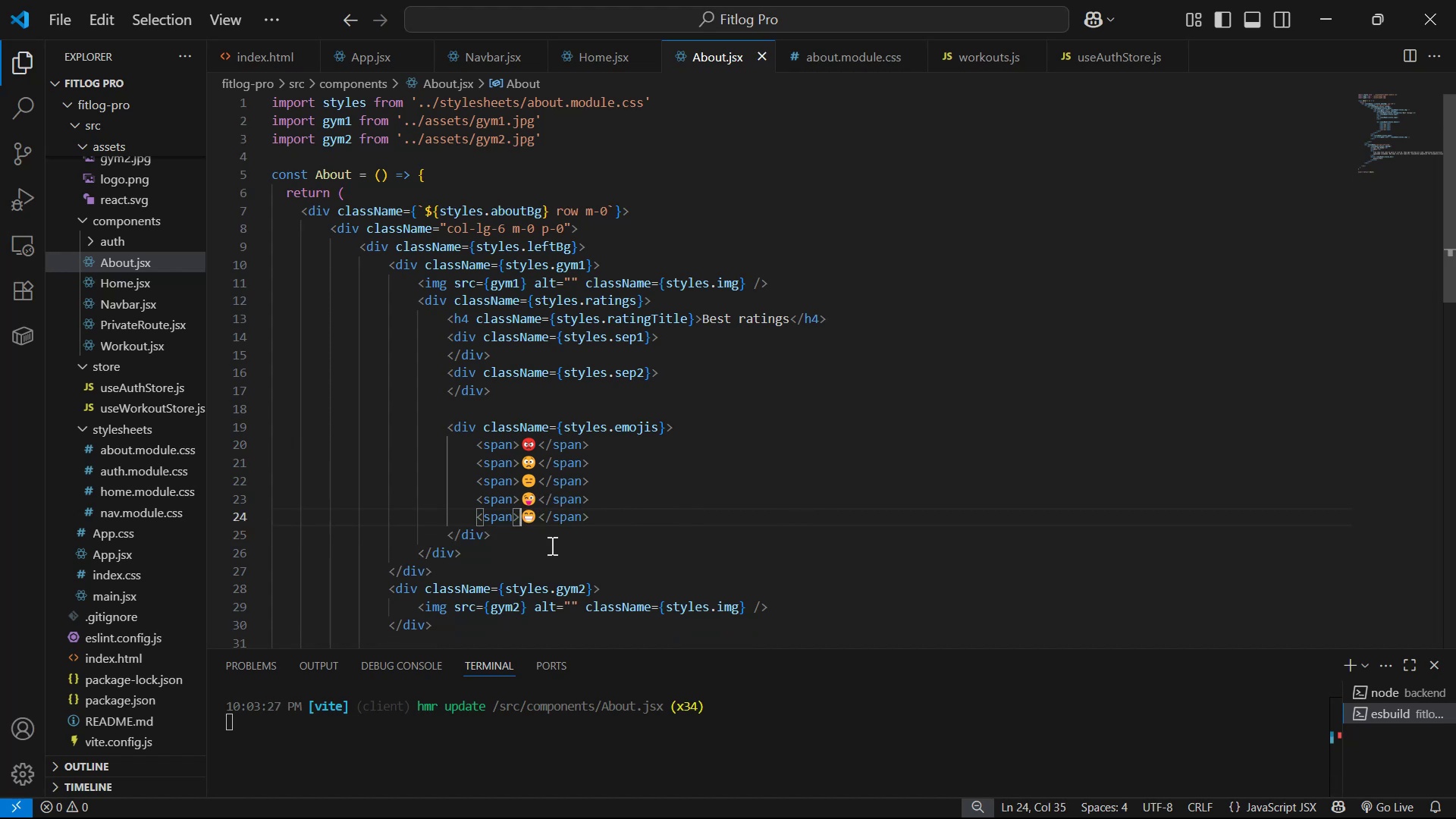 
key(Space)
 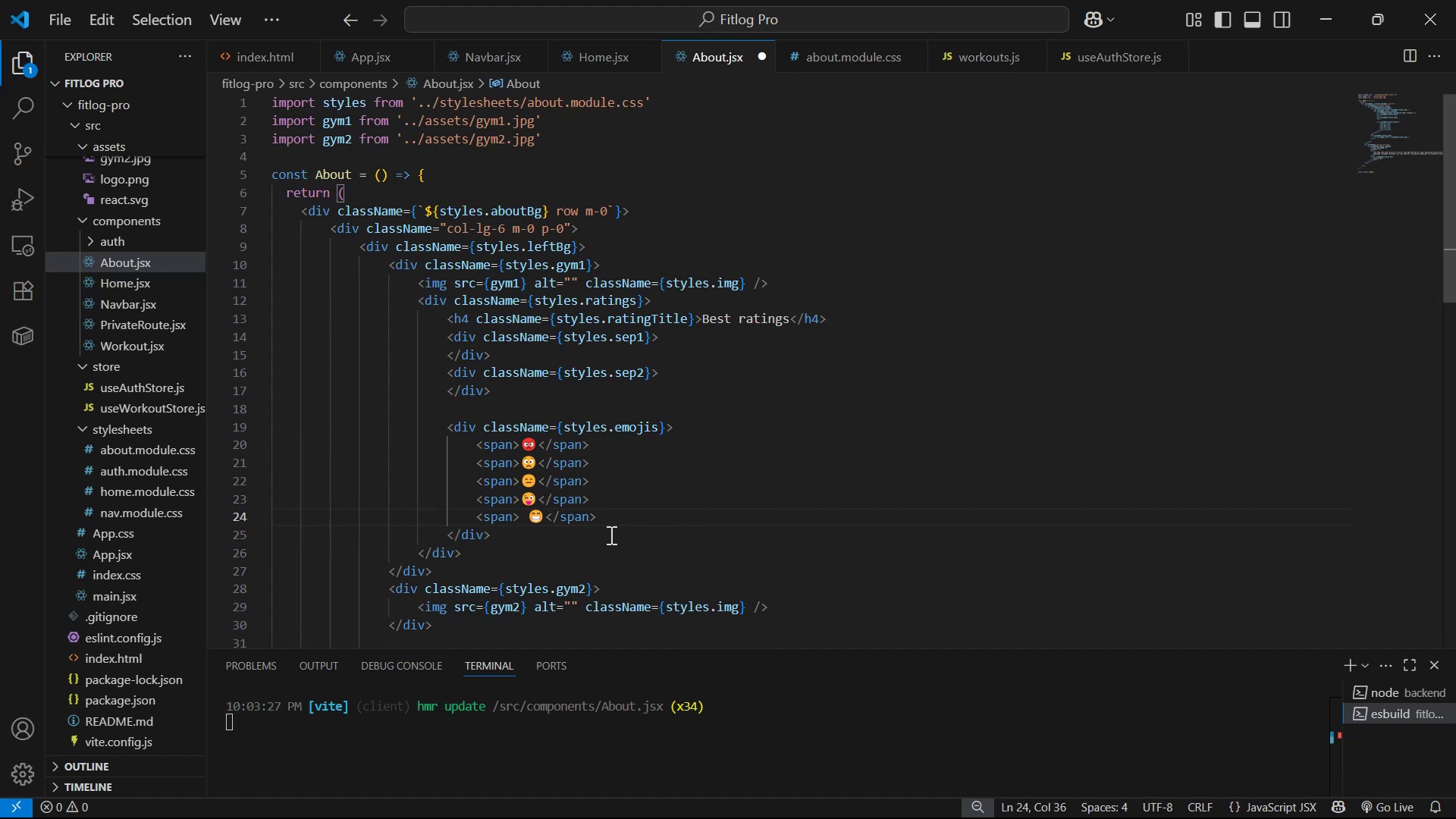 
key(Backspace)
 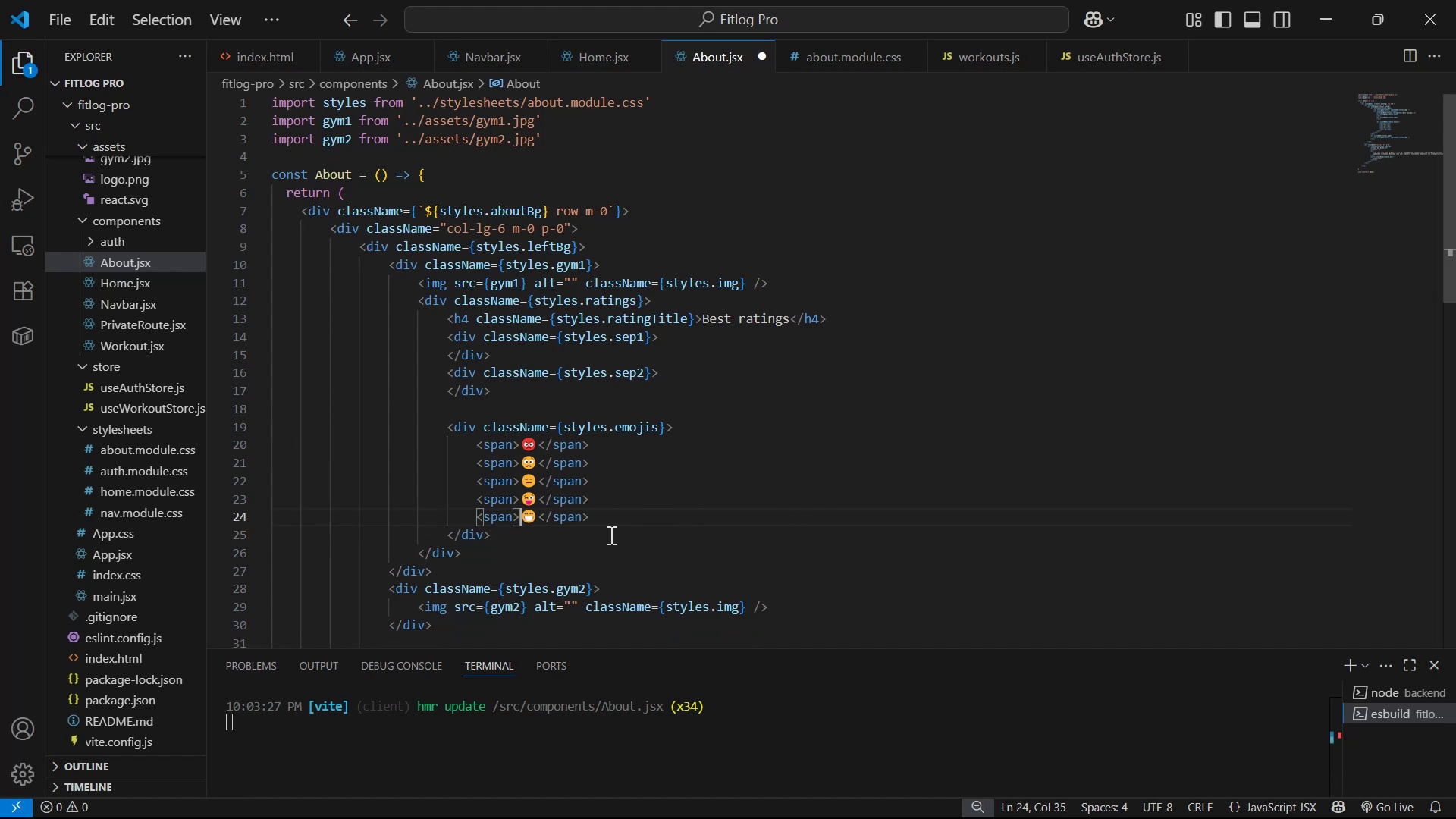 
key(ArrowLeft)
 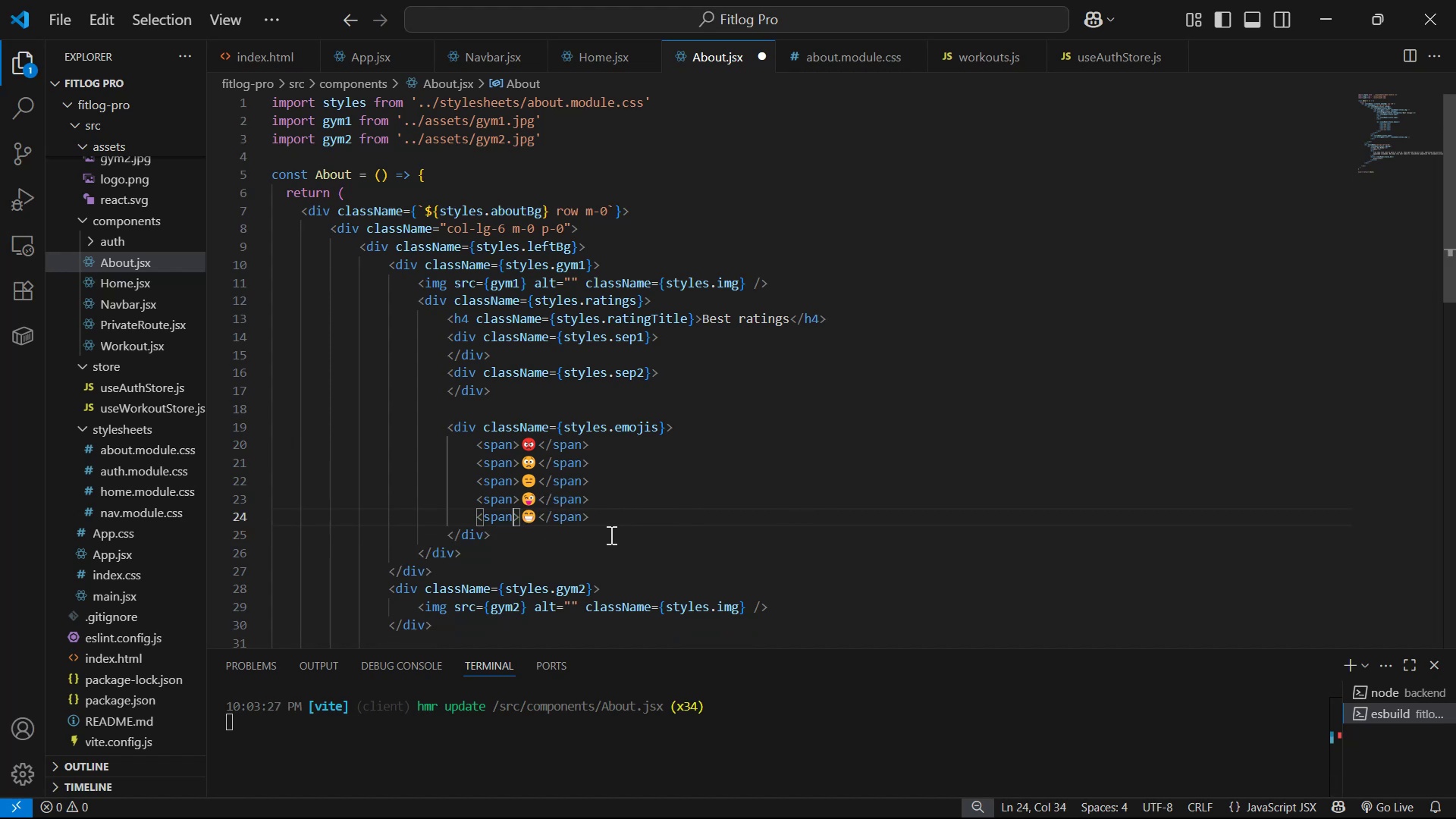 
type( cl)
 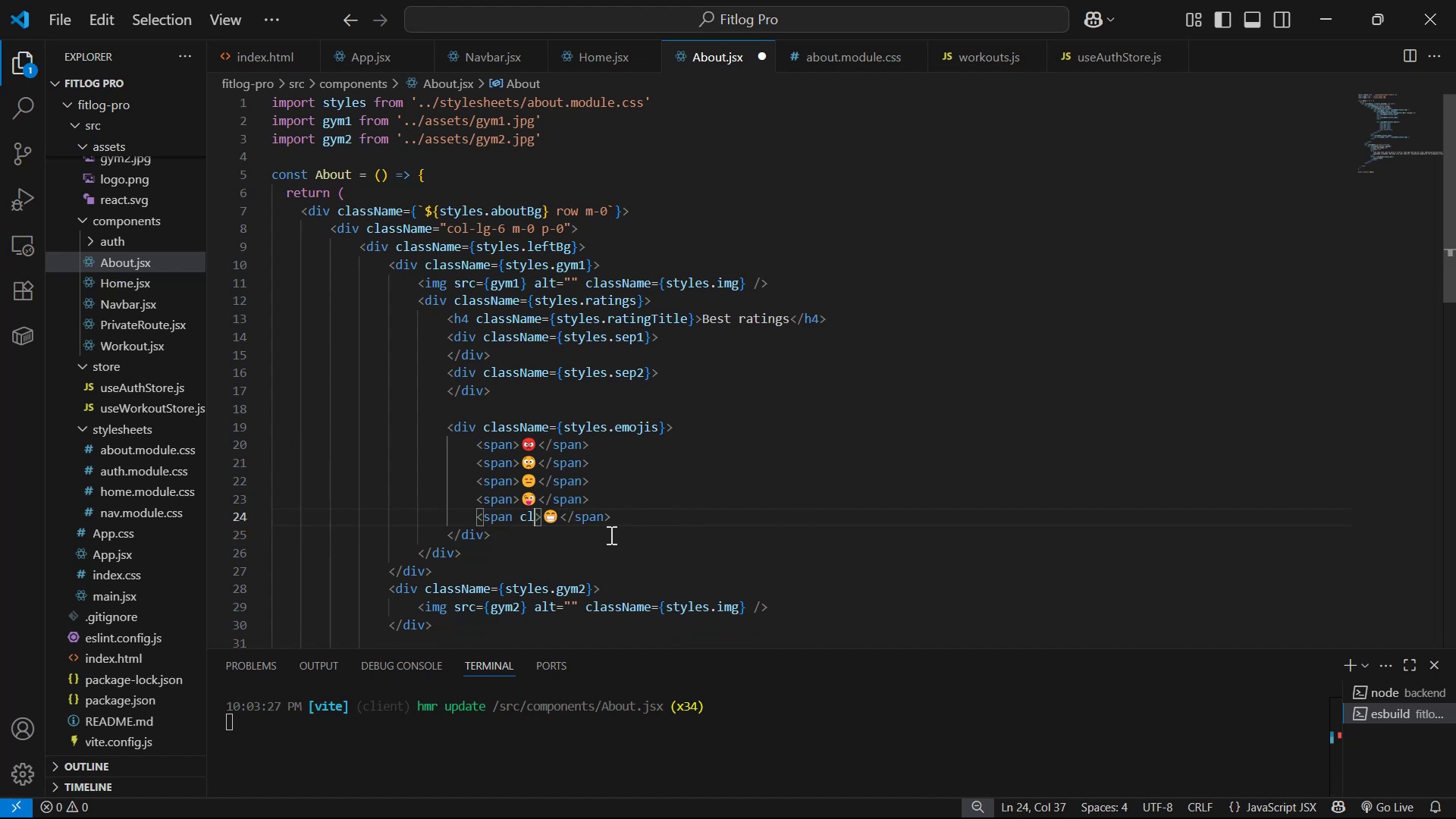 
key(Enter)
 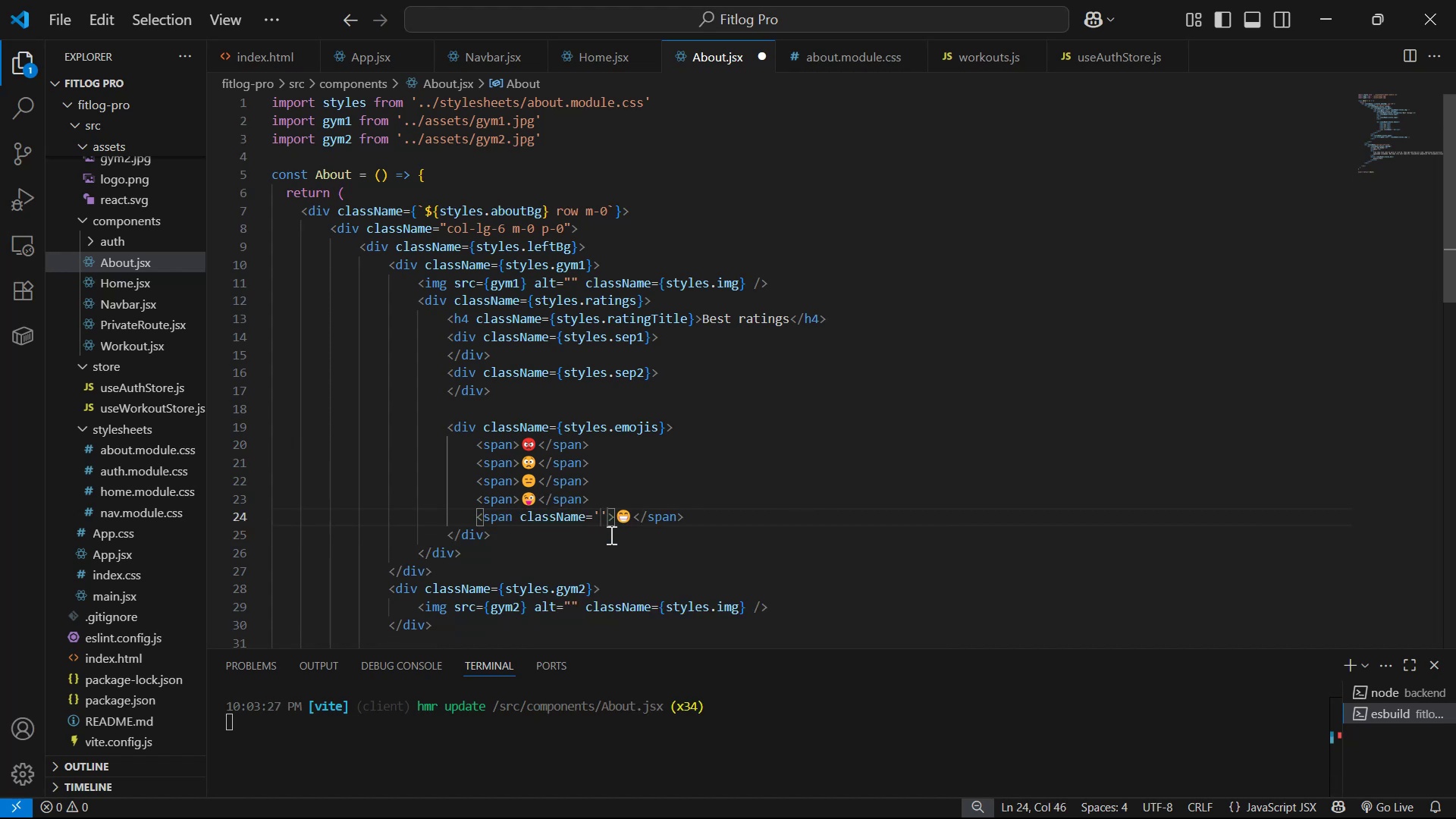 
key(ArrowRight)
 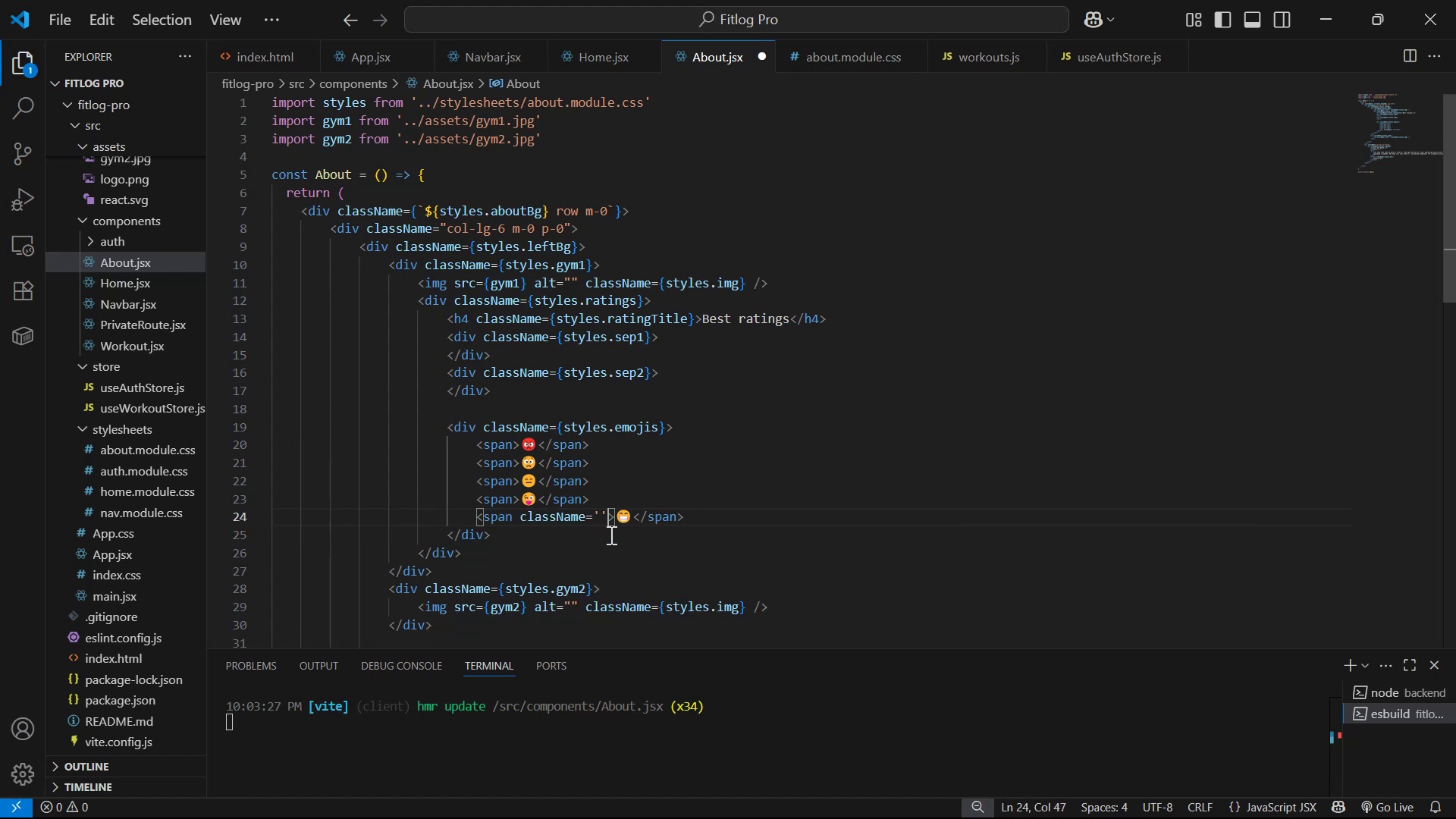 
key(Backspace)
key(Backspace)
type({sty)
 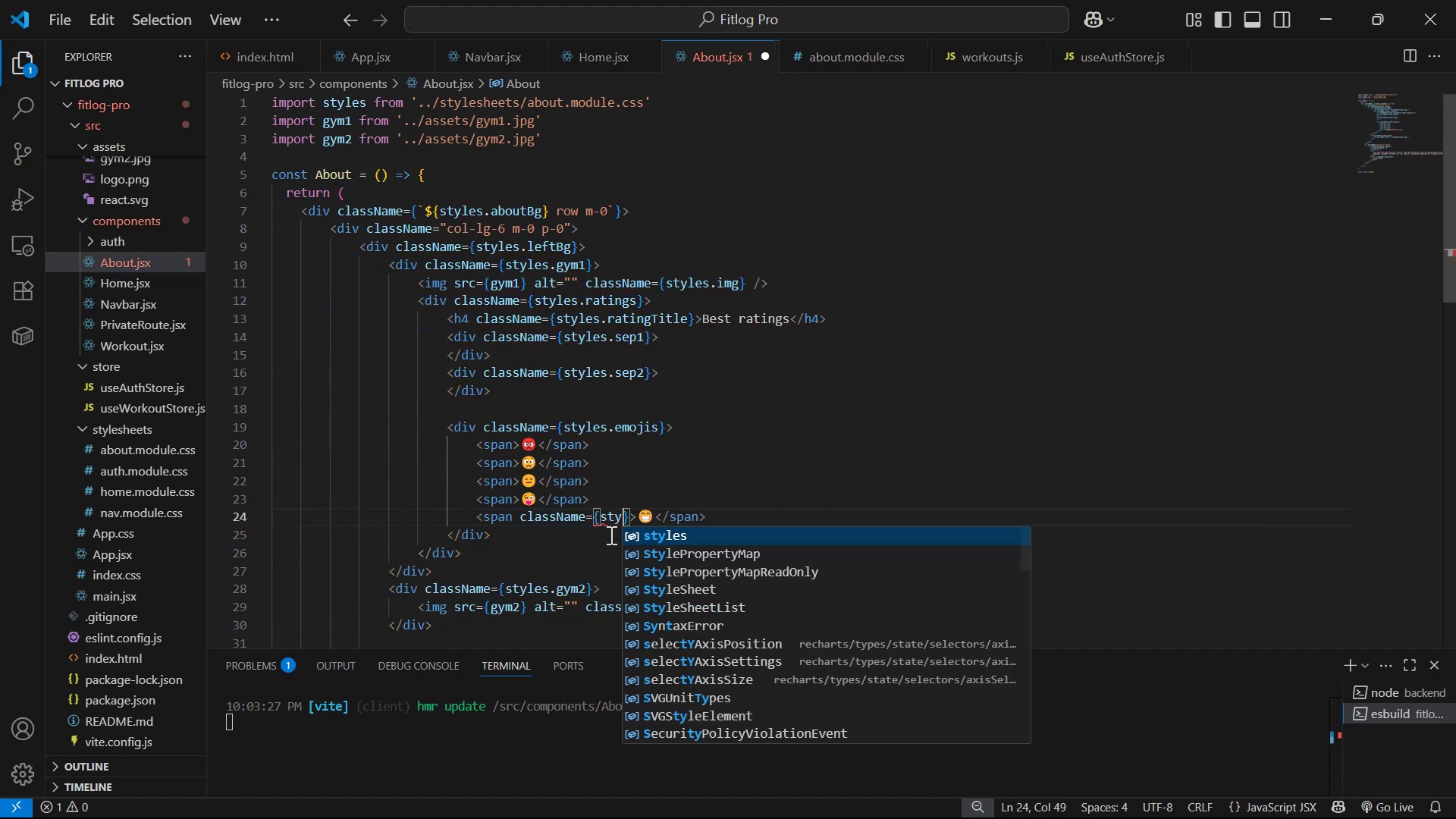 
key(Enter)
 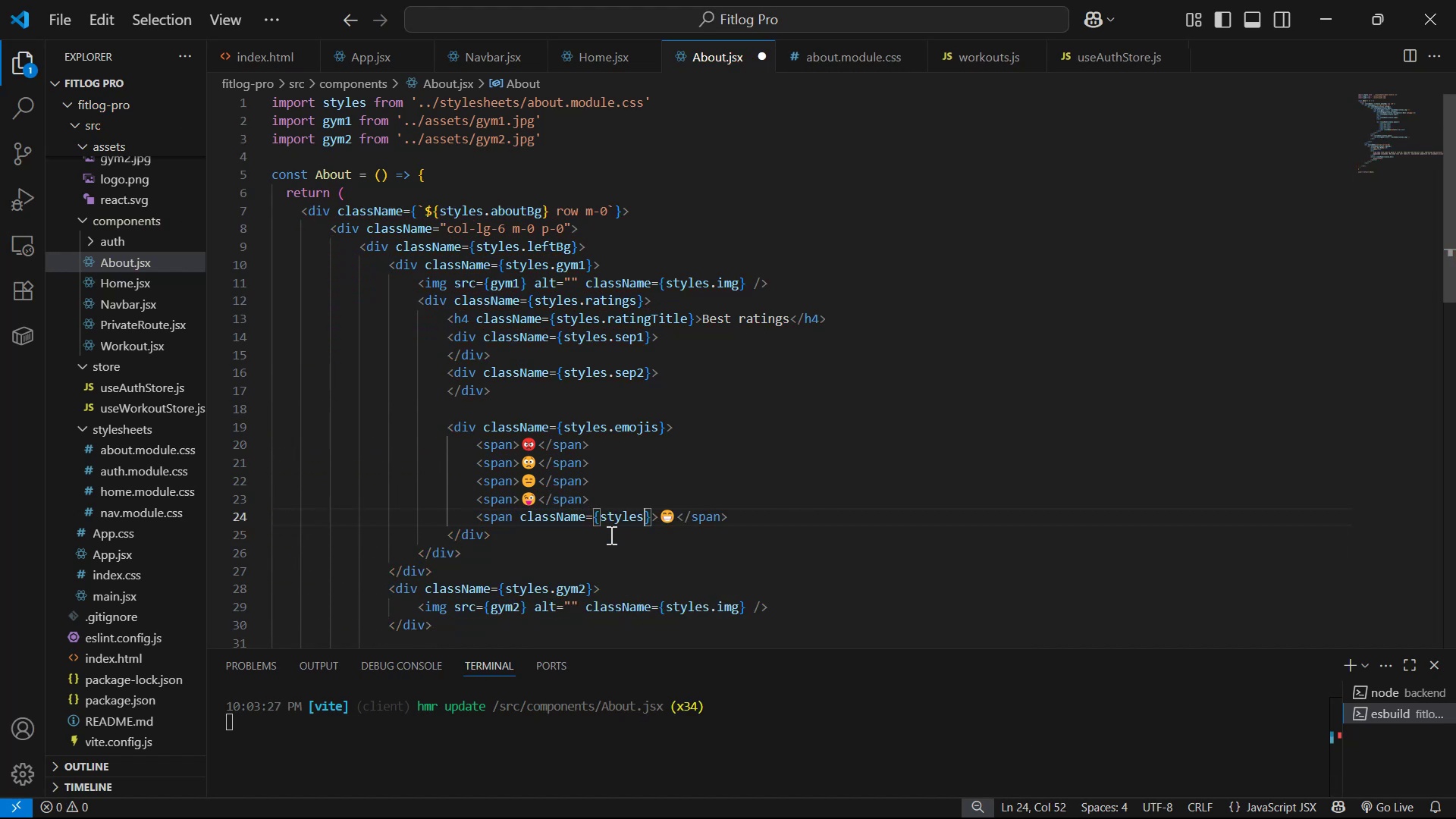 
type(.last )
key(Backspace)
type(Emoh)
key(Backspace)
type(ji )
key(Backspace)
 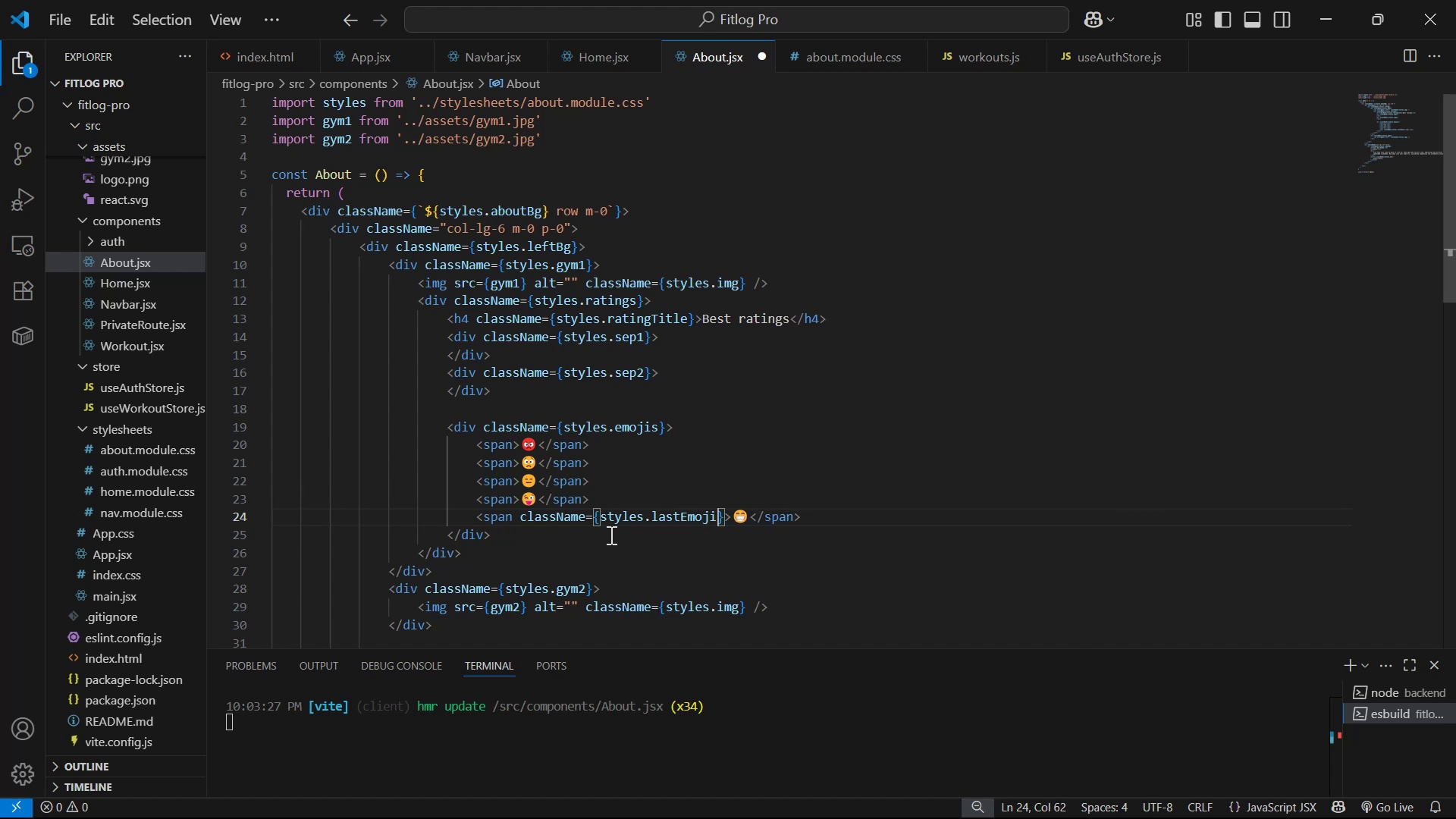 
key(Control+S)
 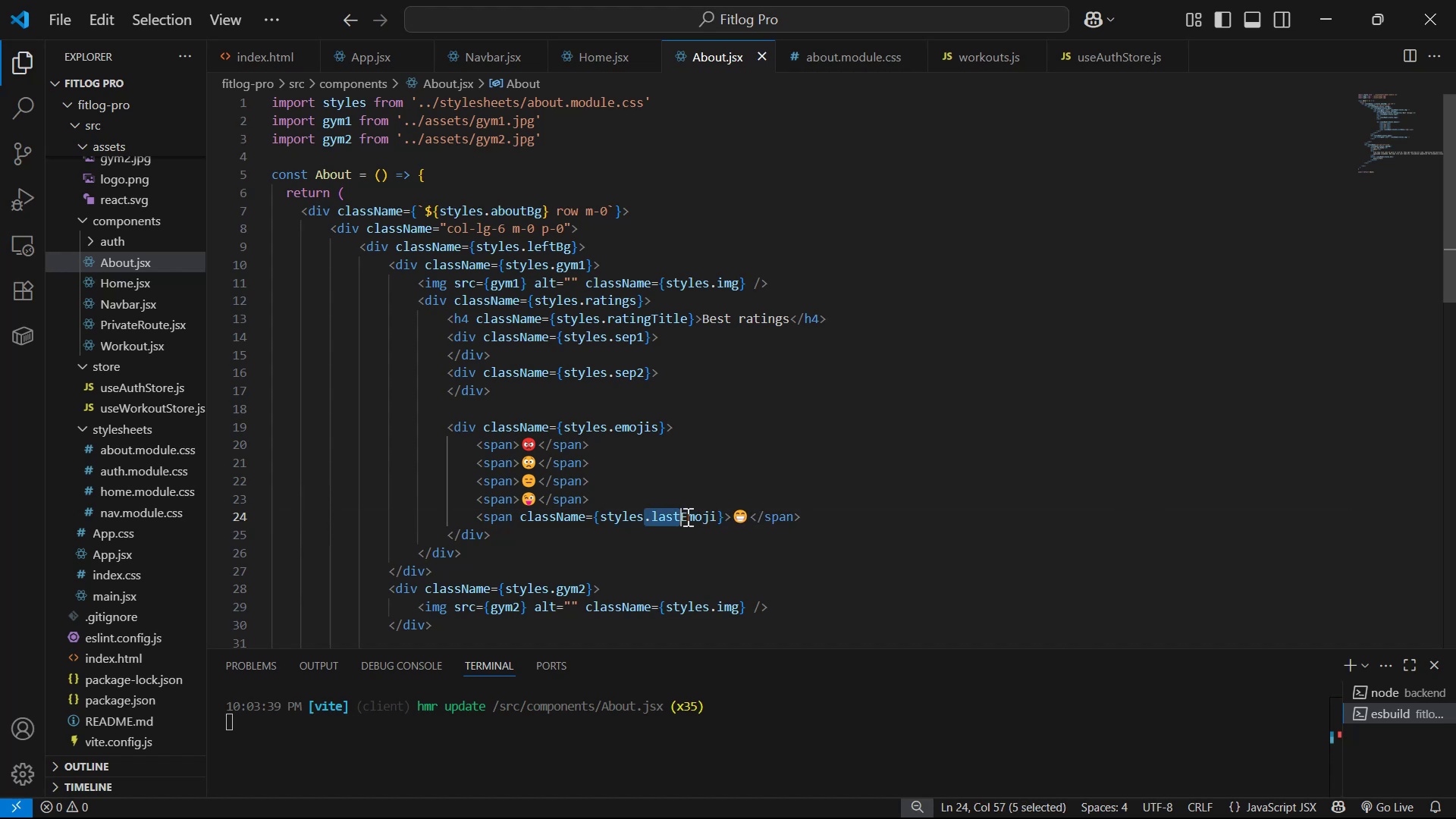 
key(Control+C)
 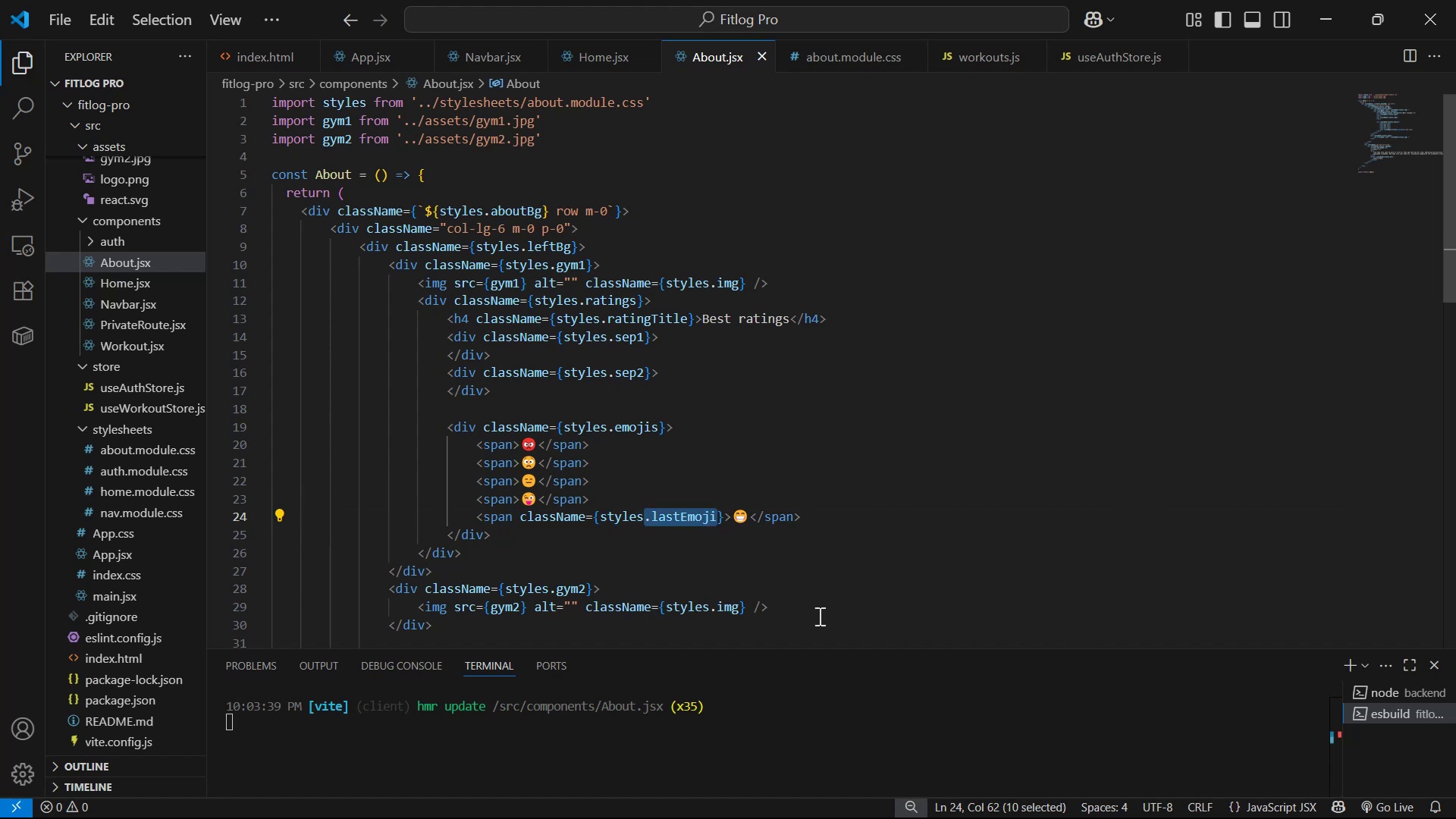 
key(Control+C)
 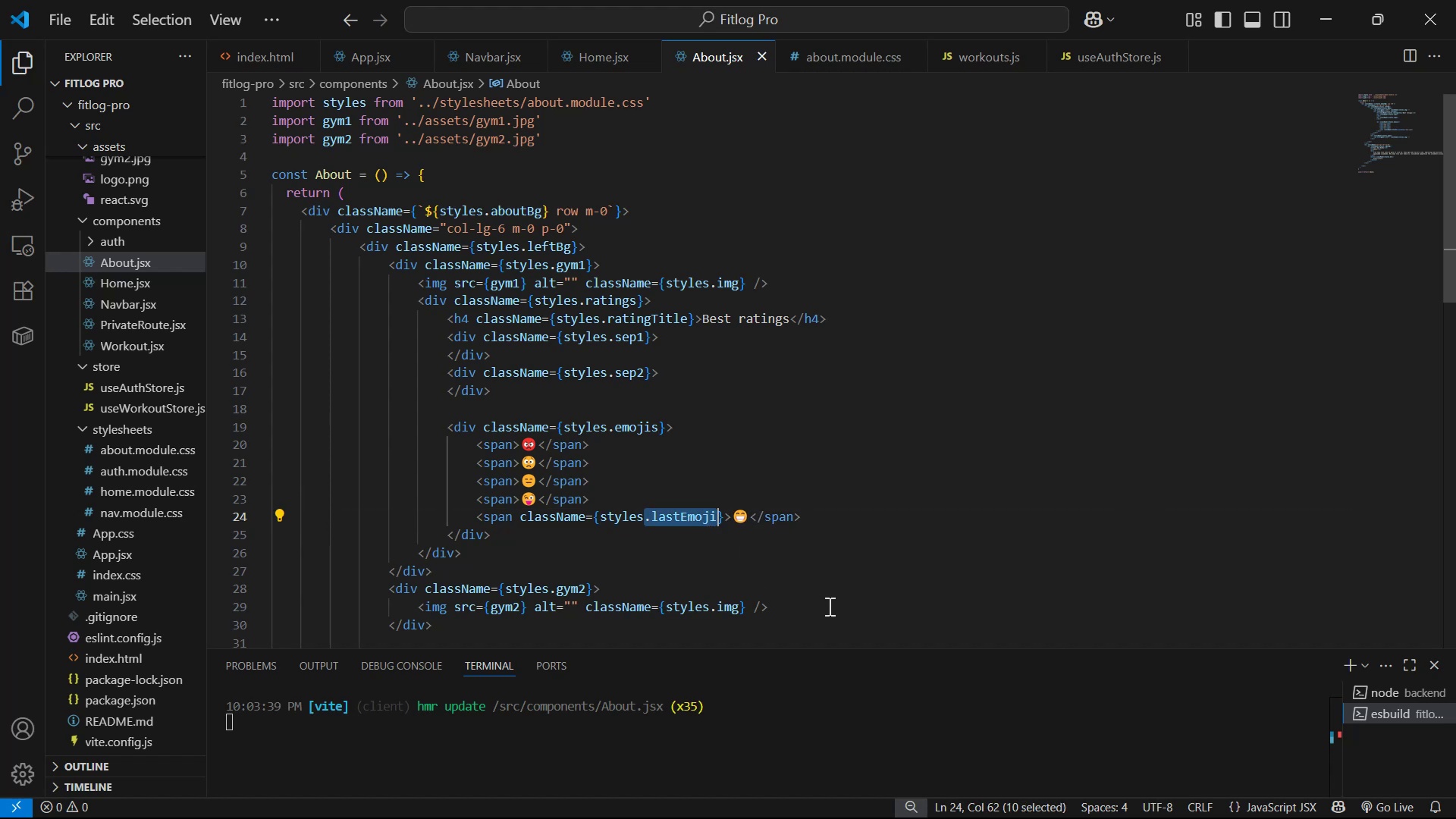 
key(Control+C)
 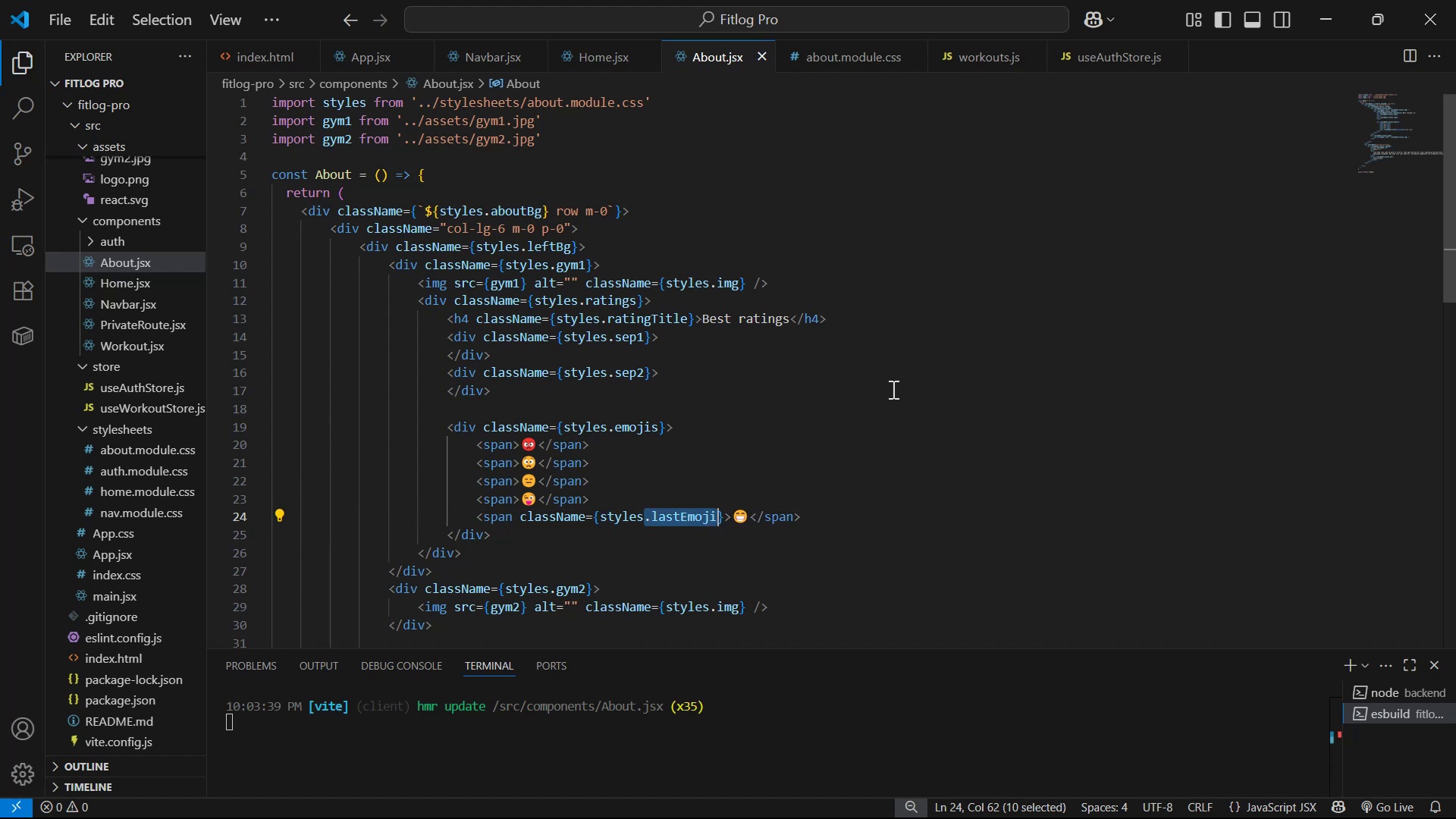 
key(Control+C)
 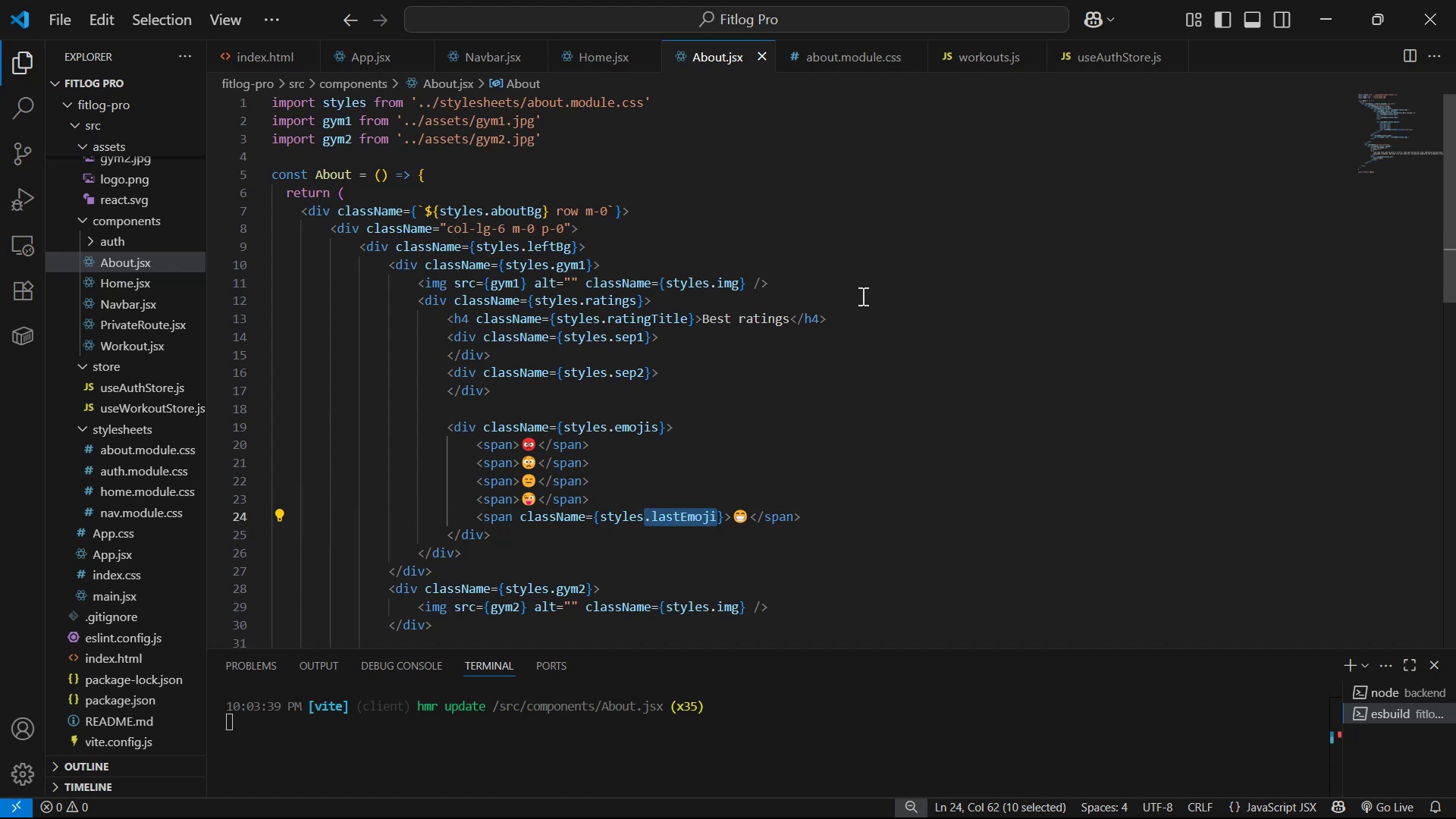 
key(Control+C)
 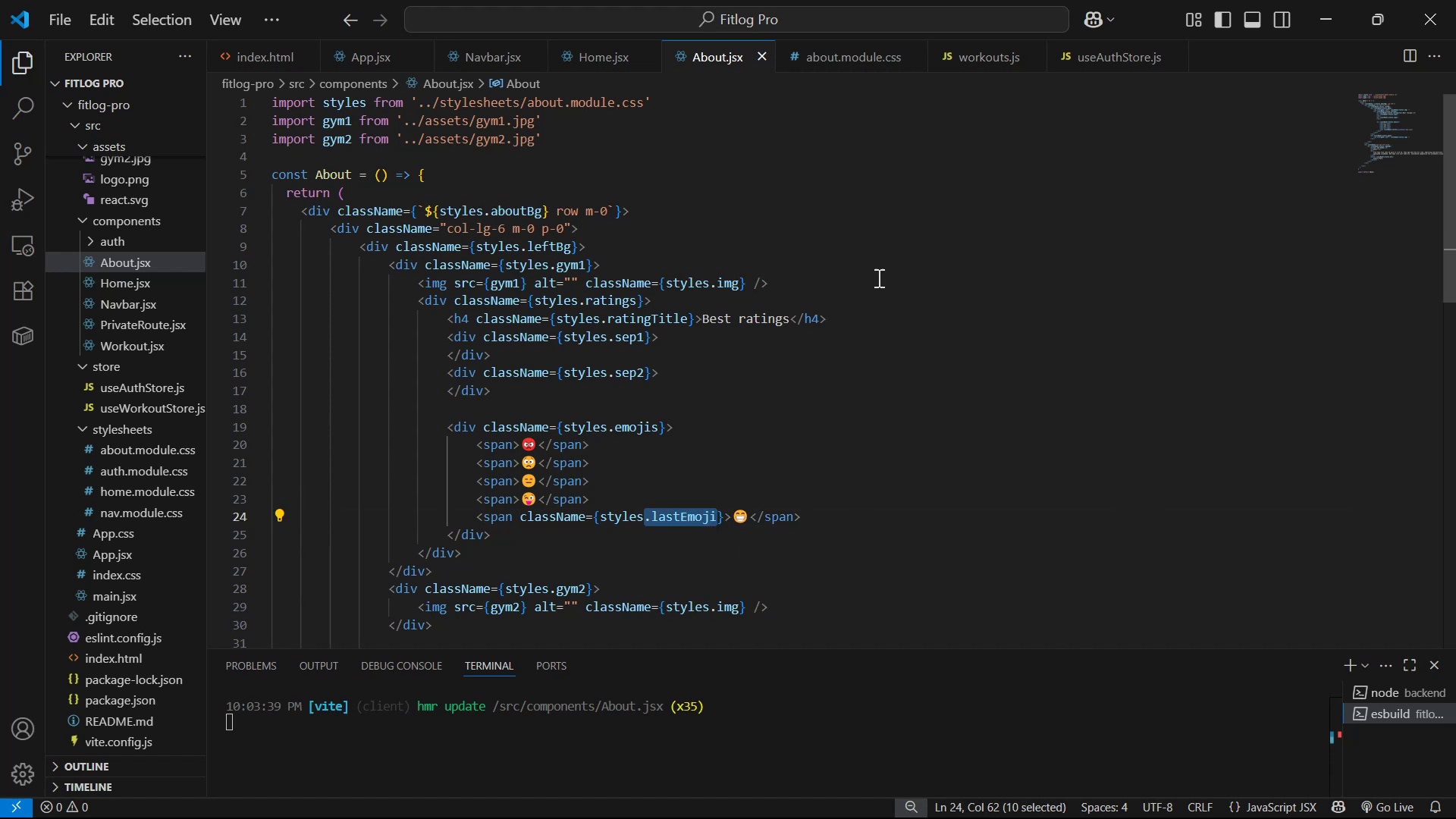 
key(Control+C)
 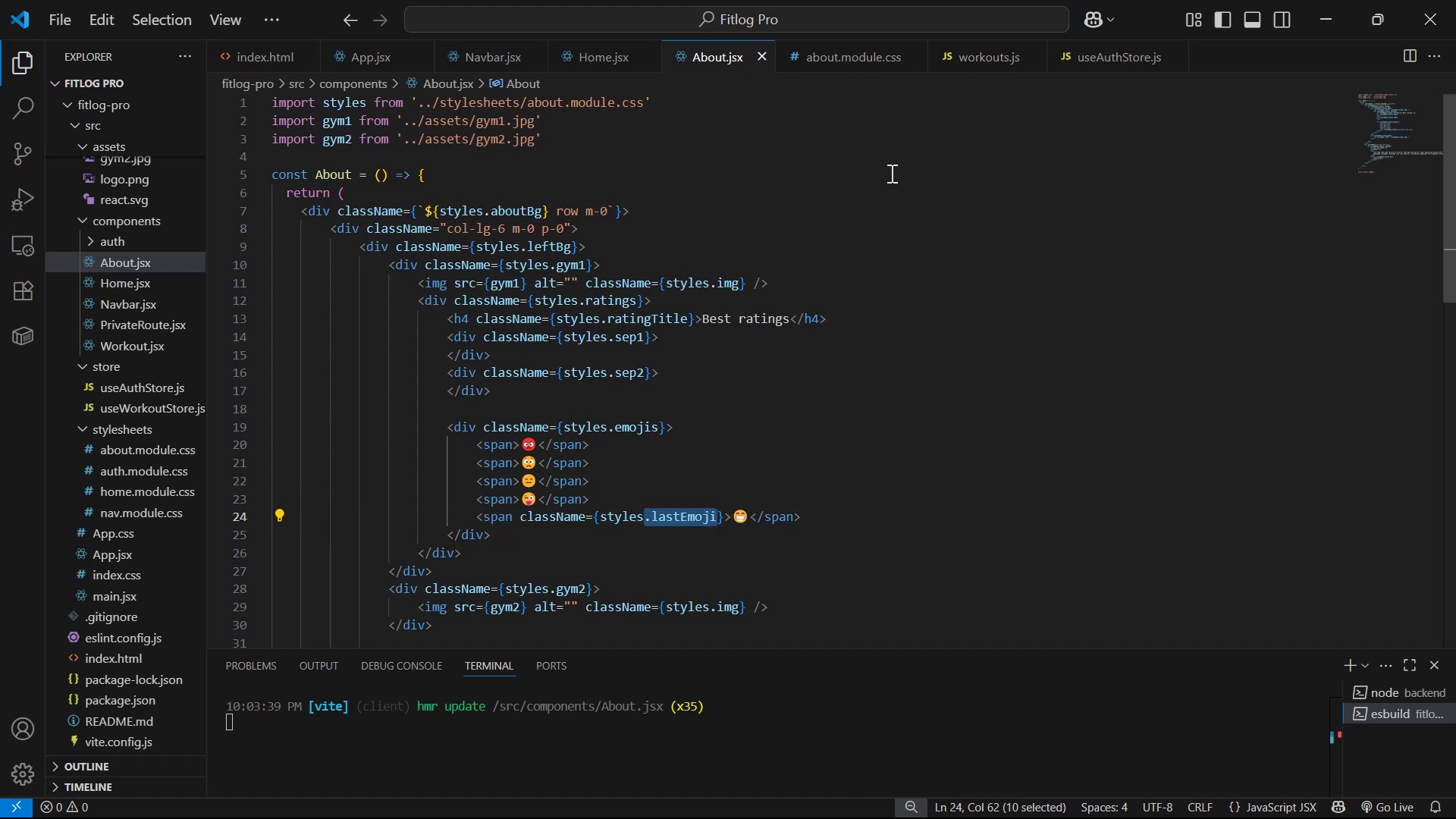 
key(Control+C)
 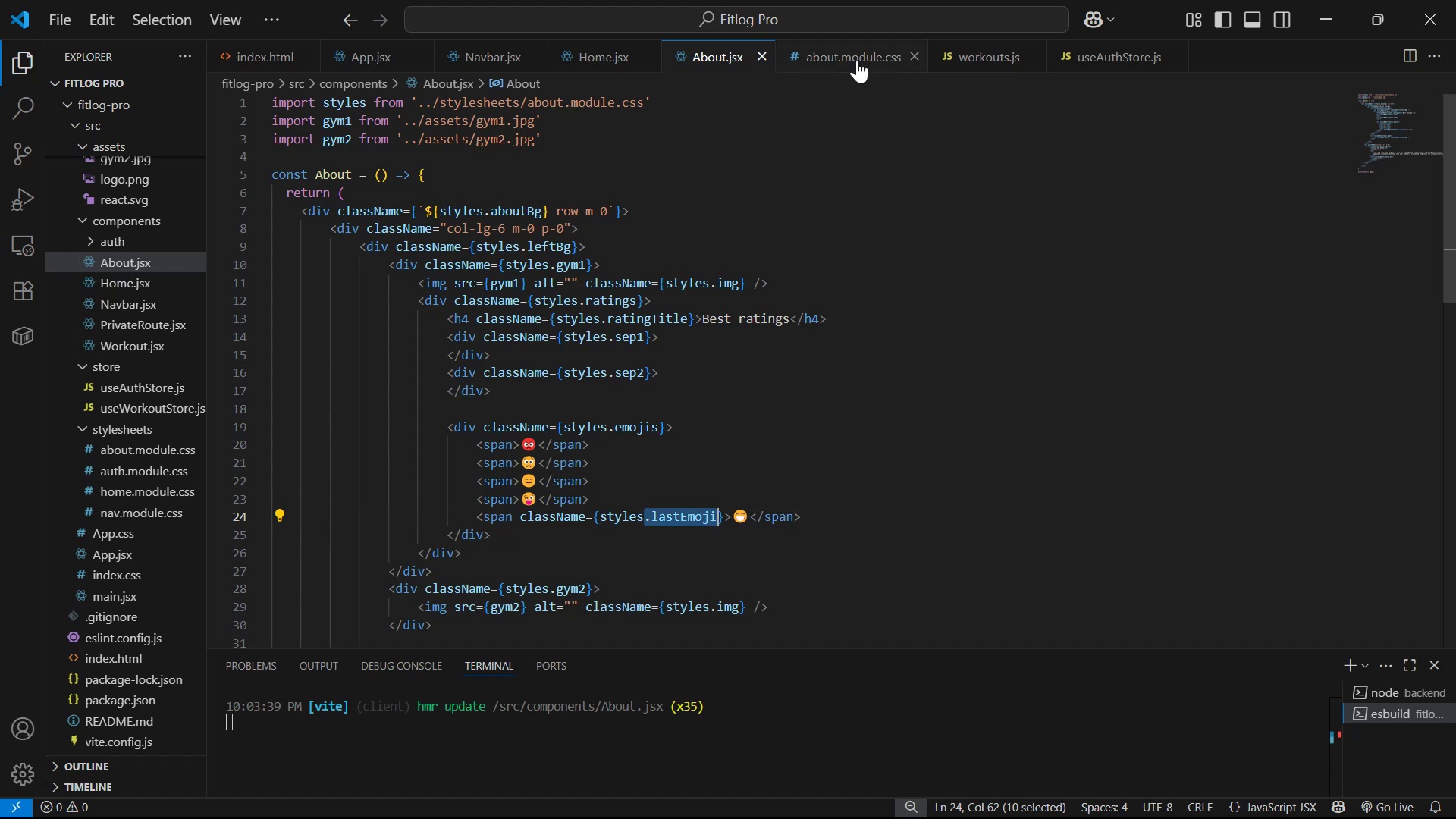 
left_click([857, 60])
 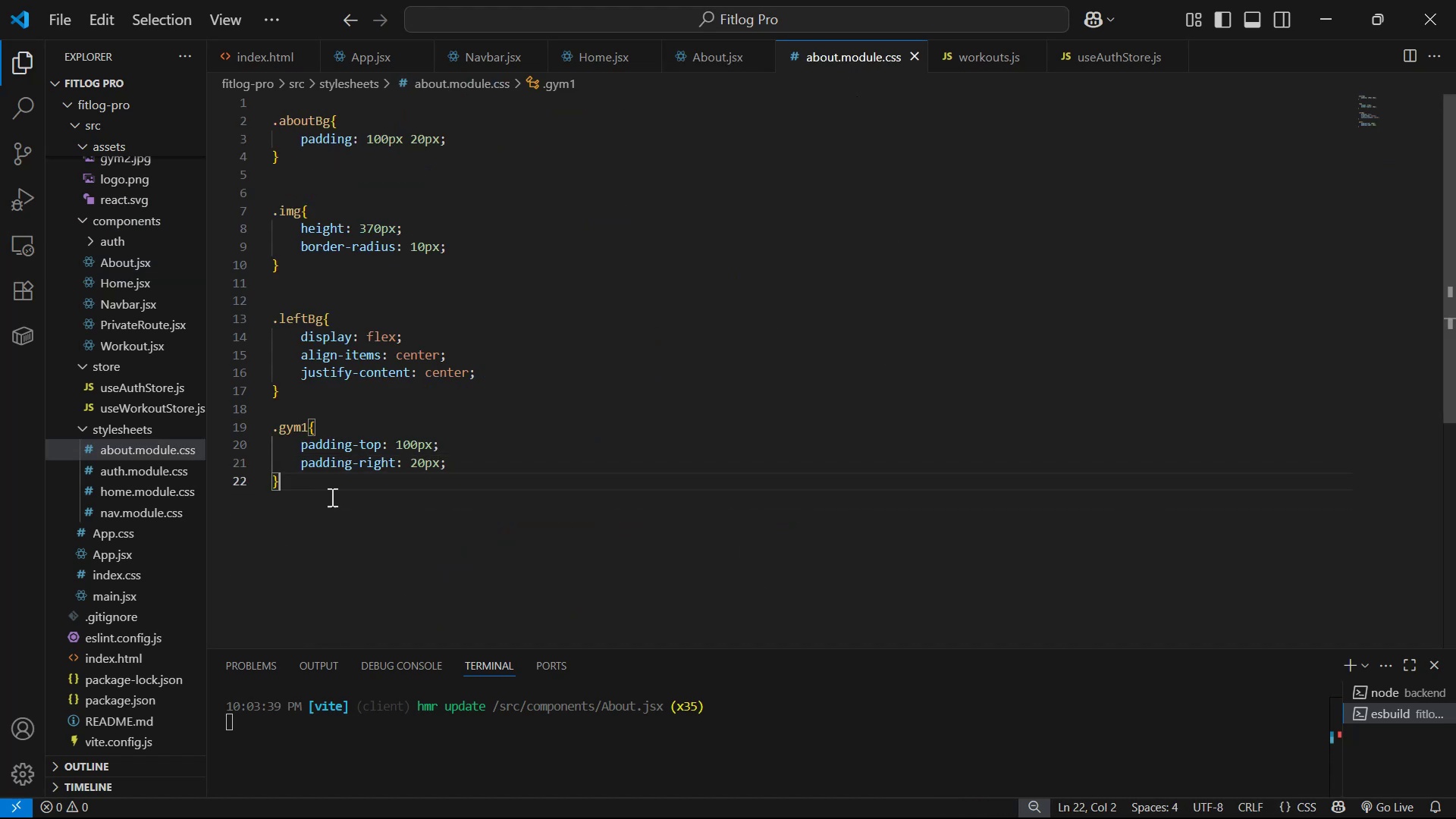 
key(Enter)
 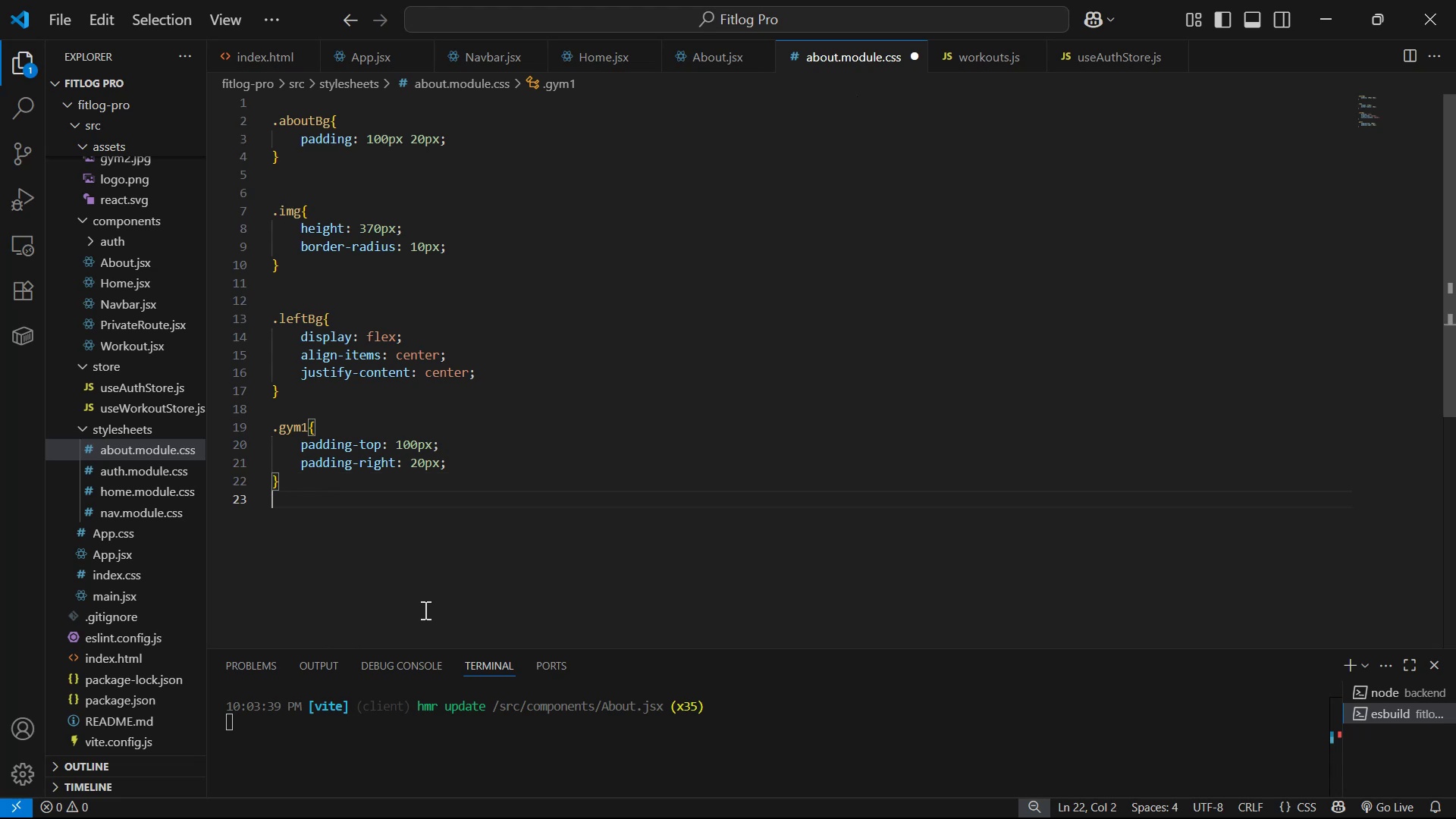 
key(Enter)
 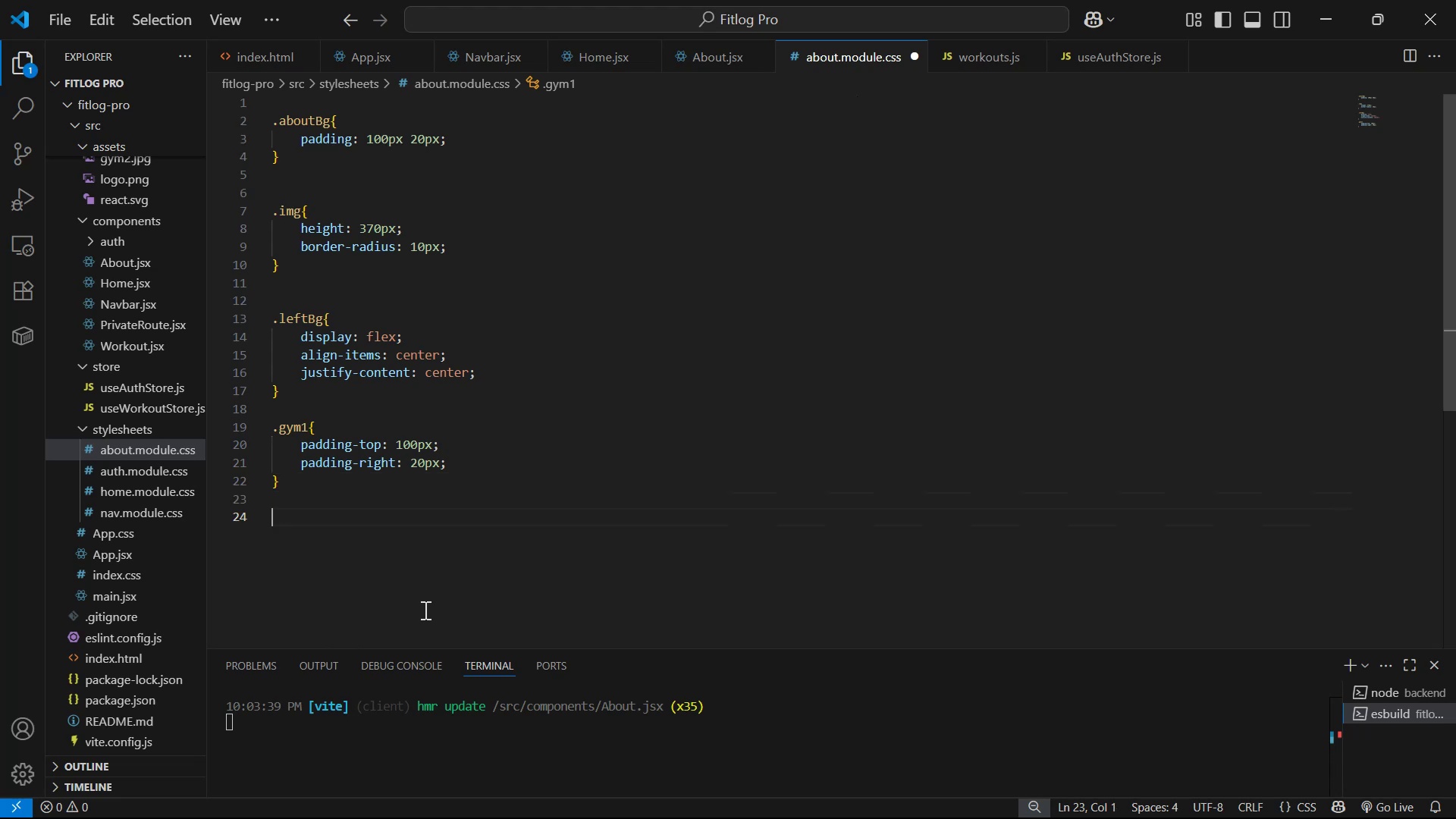 
key(Enter)
 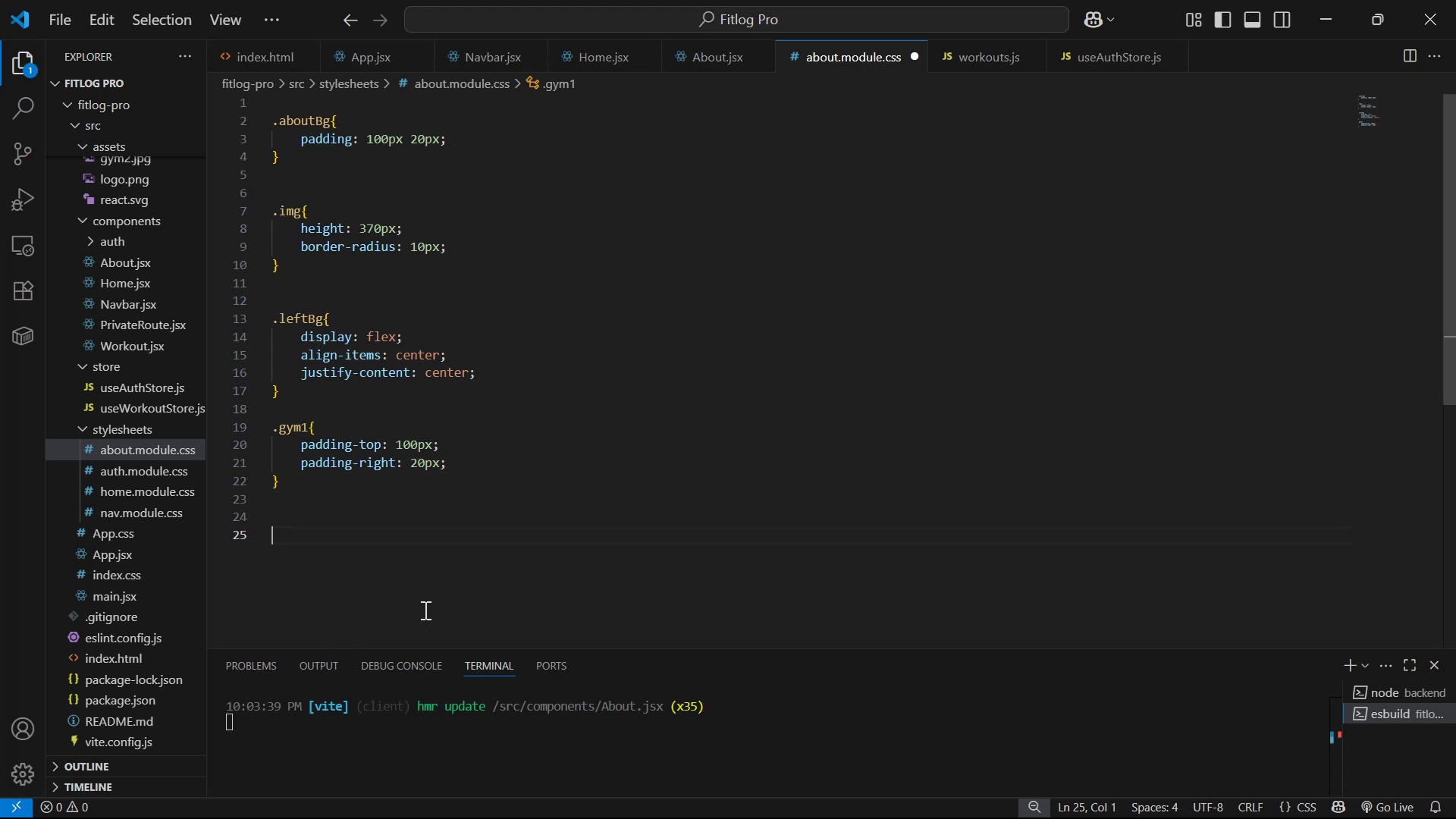 
key(Control+ControlLeft)
 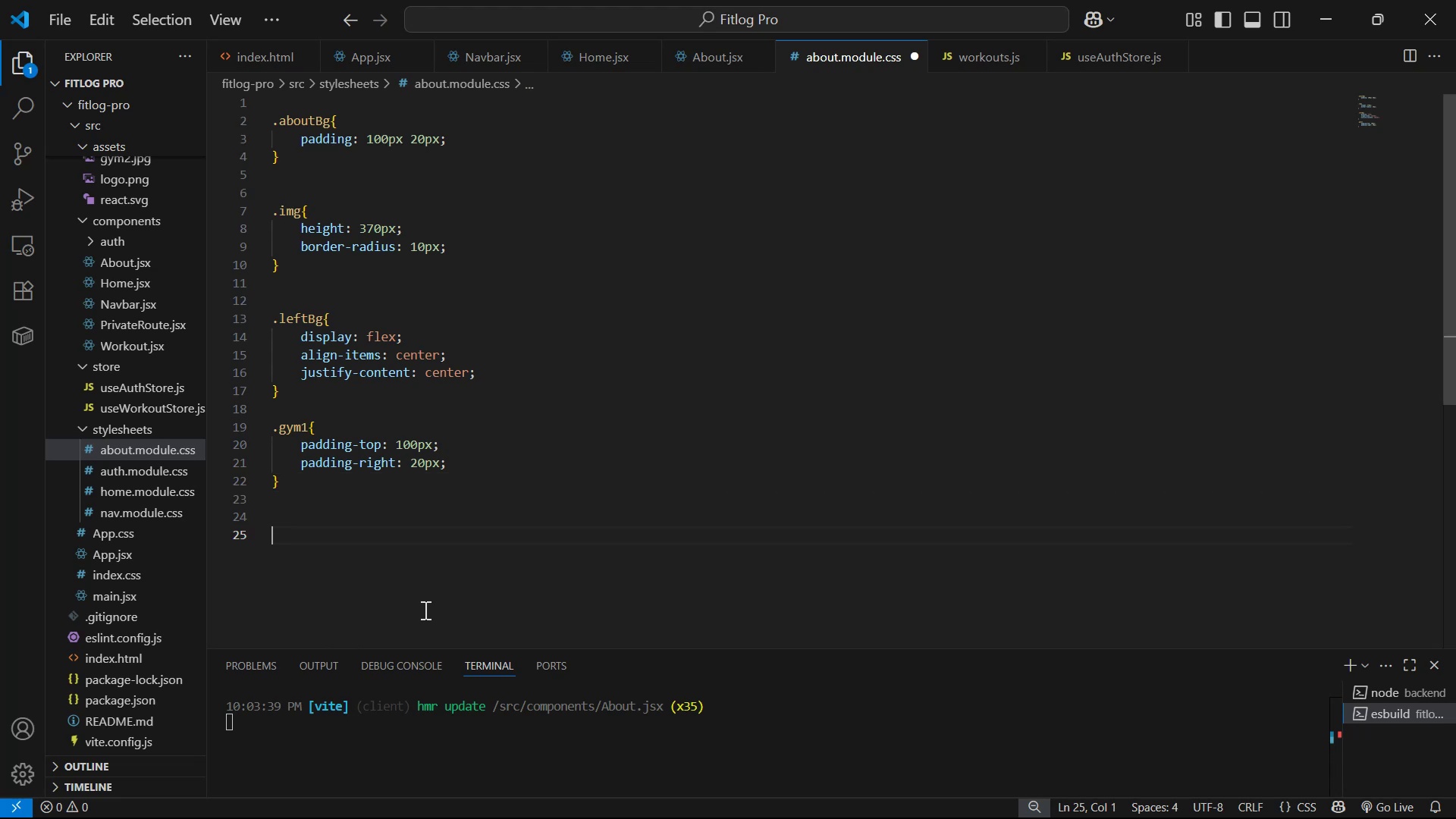 
key(Control+V)
 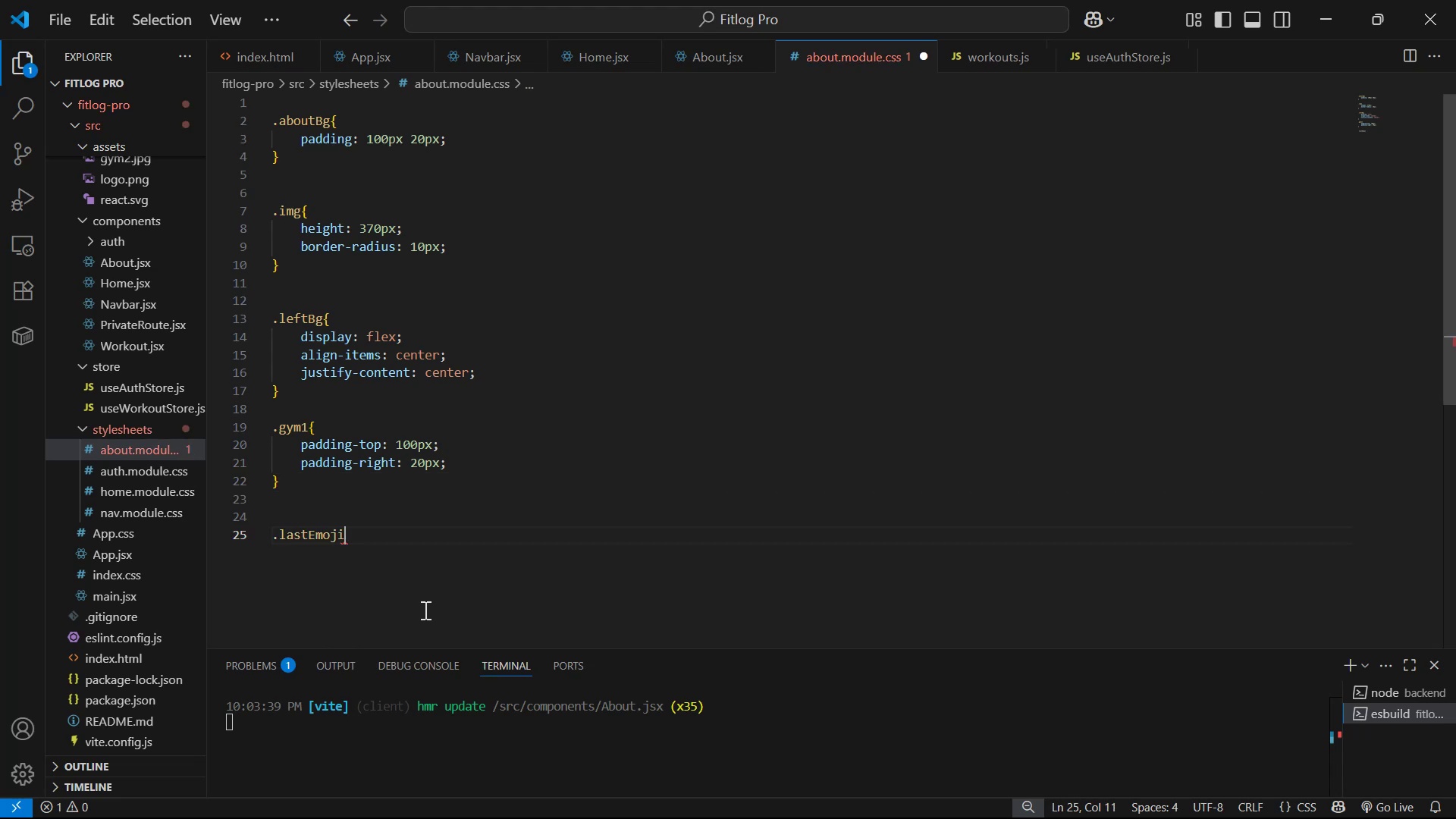 
key(Shift+BracketLeft)
 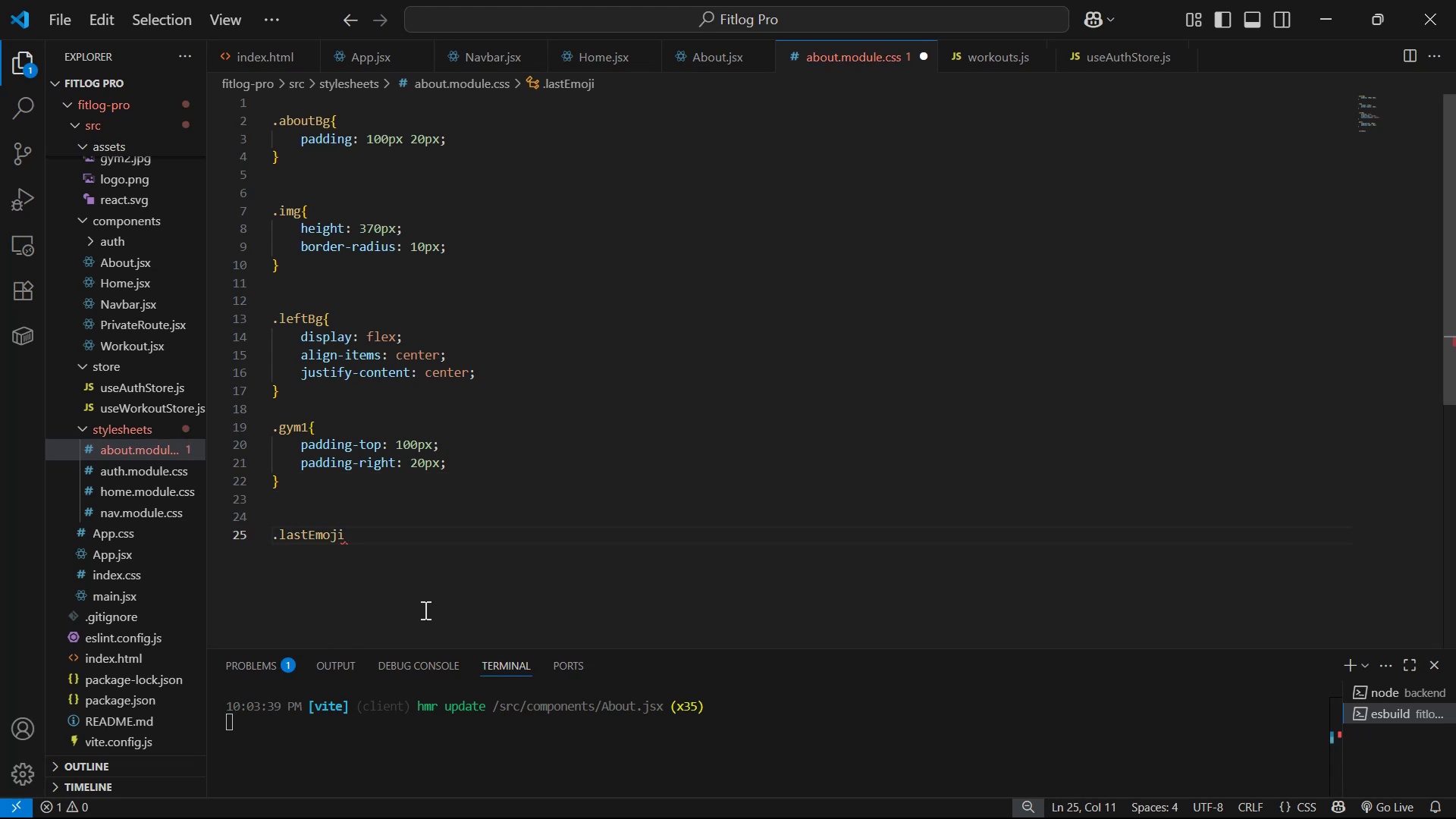 
key(Shift+BracketRight)
 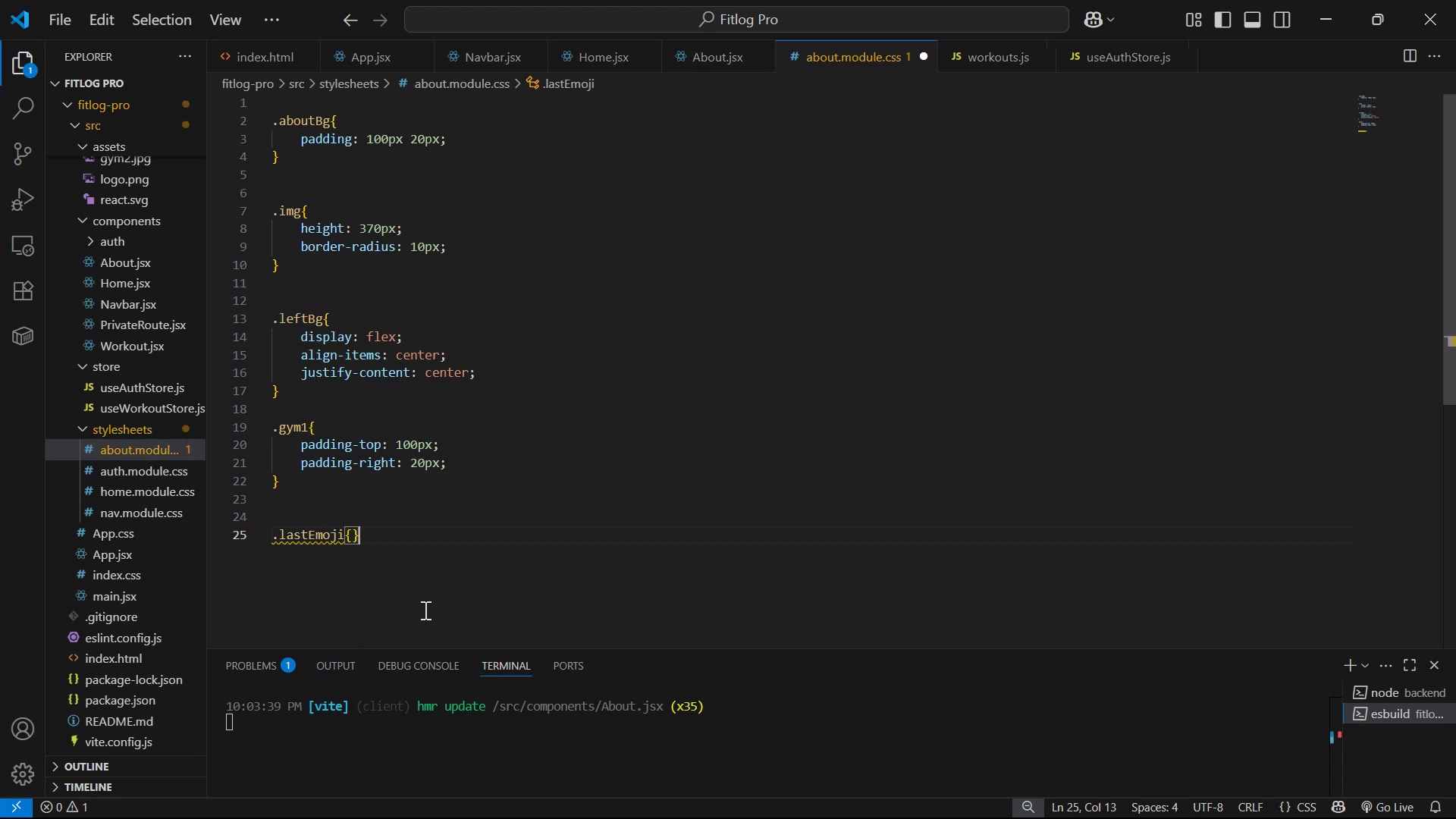 
key(ArrowLeft)
 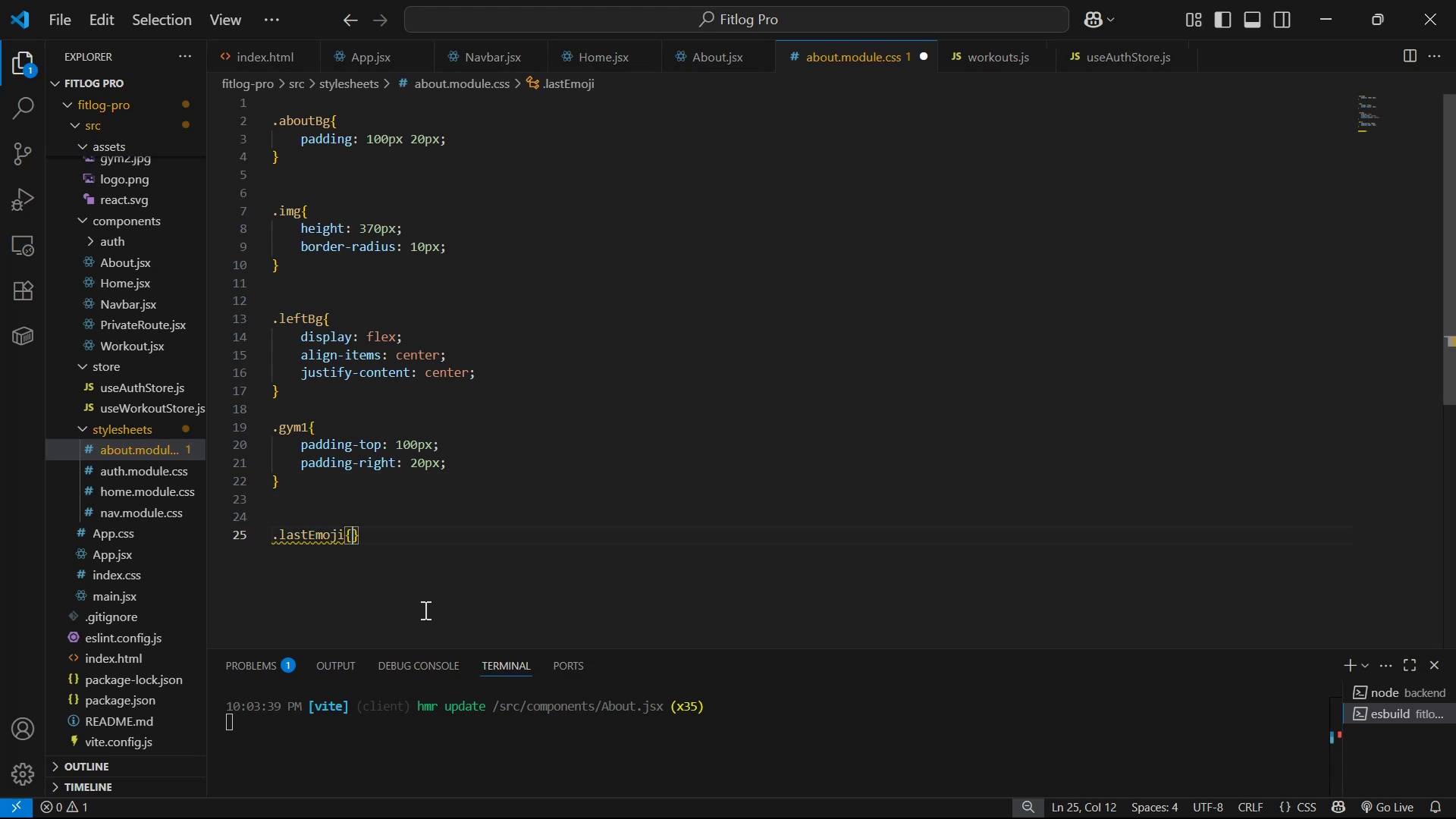 
key(Enter)
 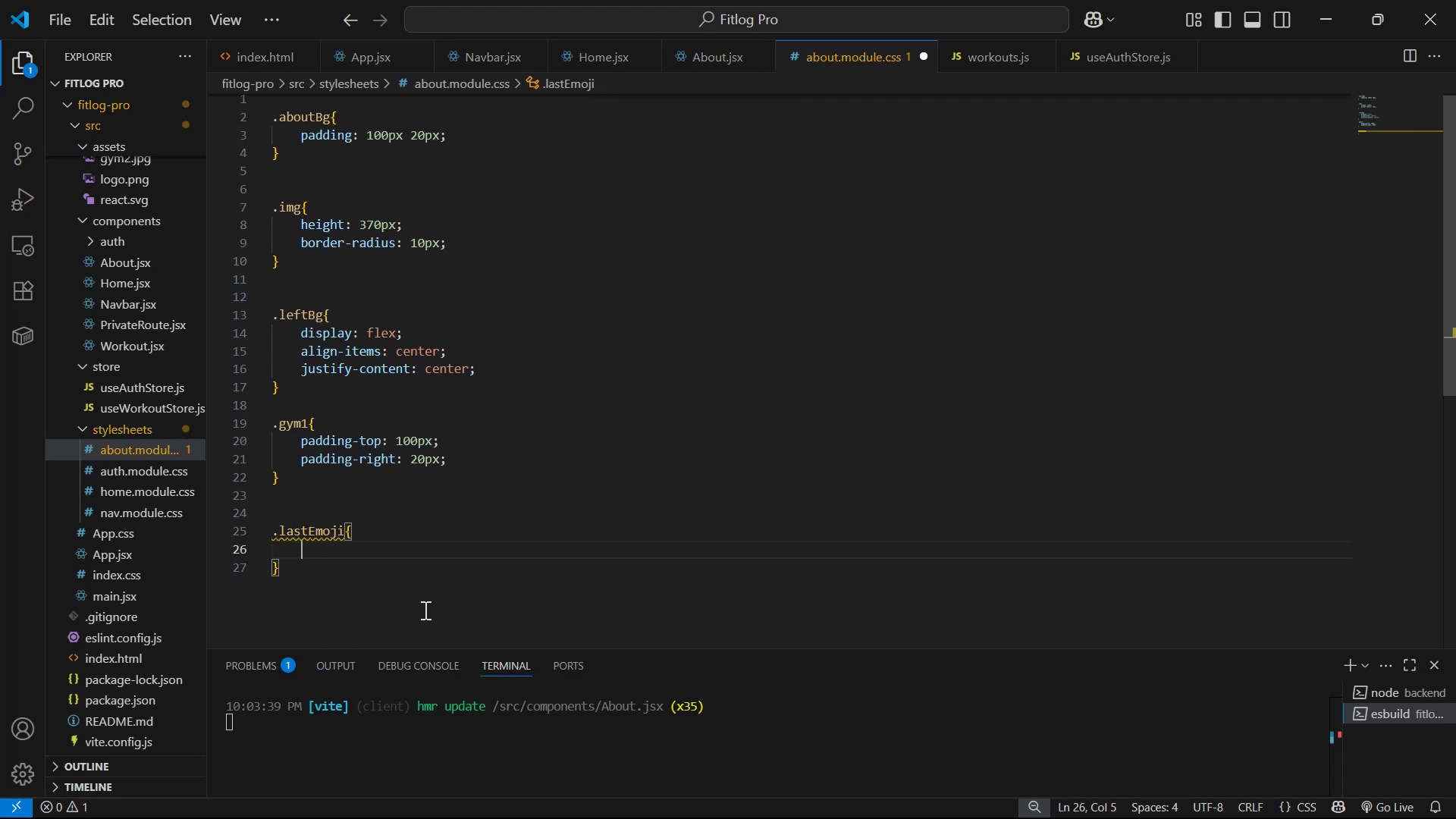 
type(fon)
 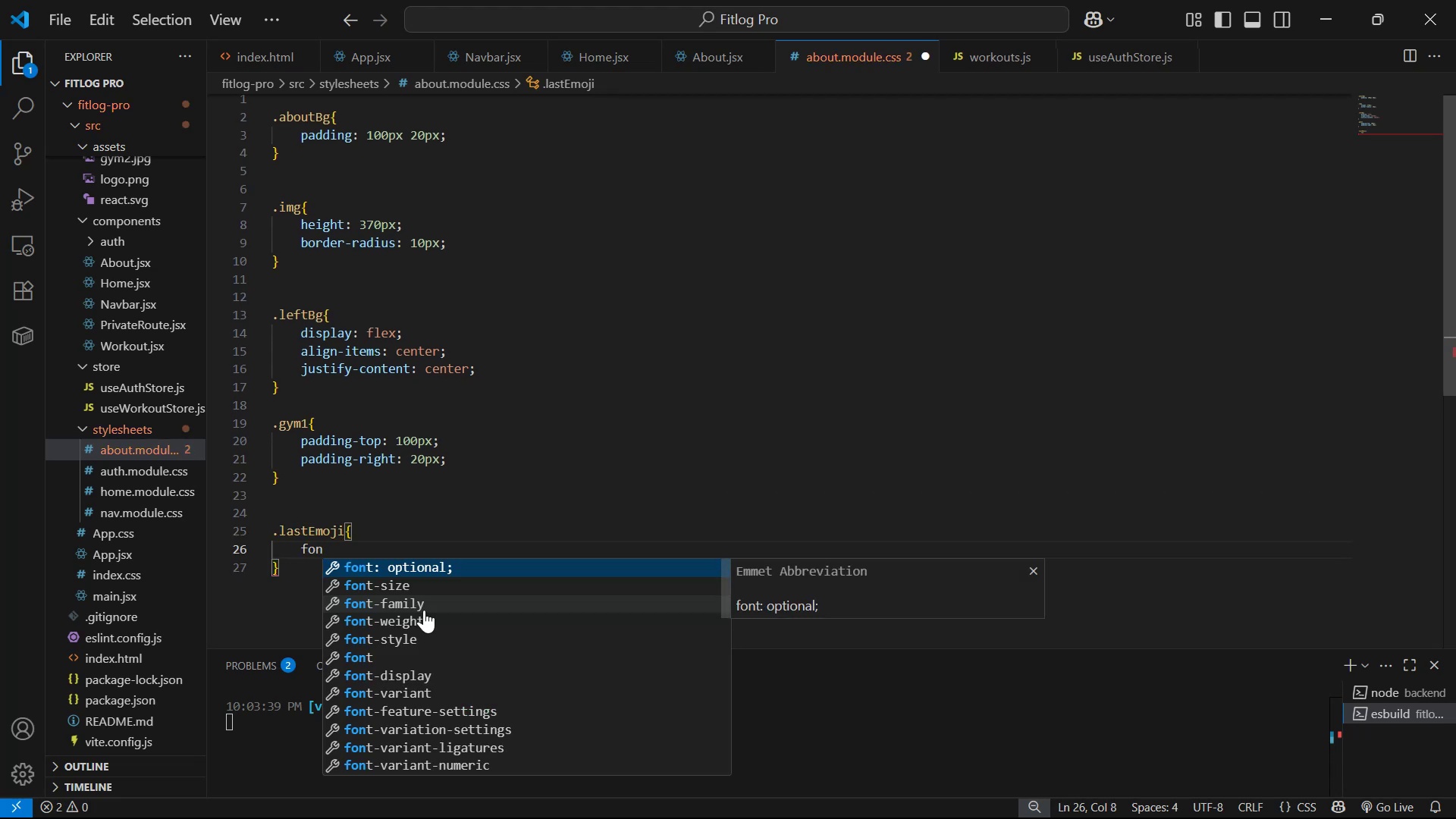 
key(ArrowDown)
 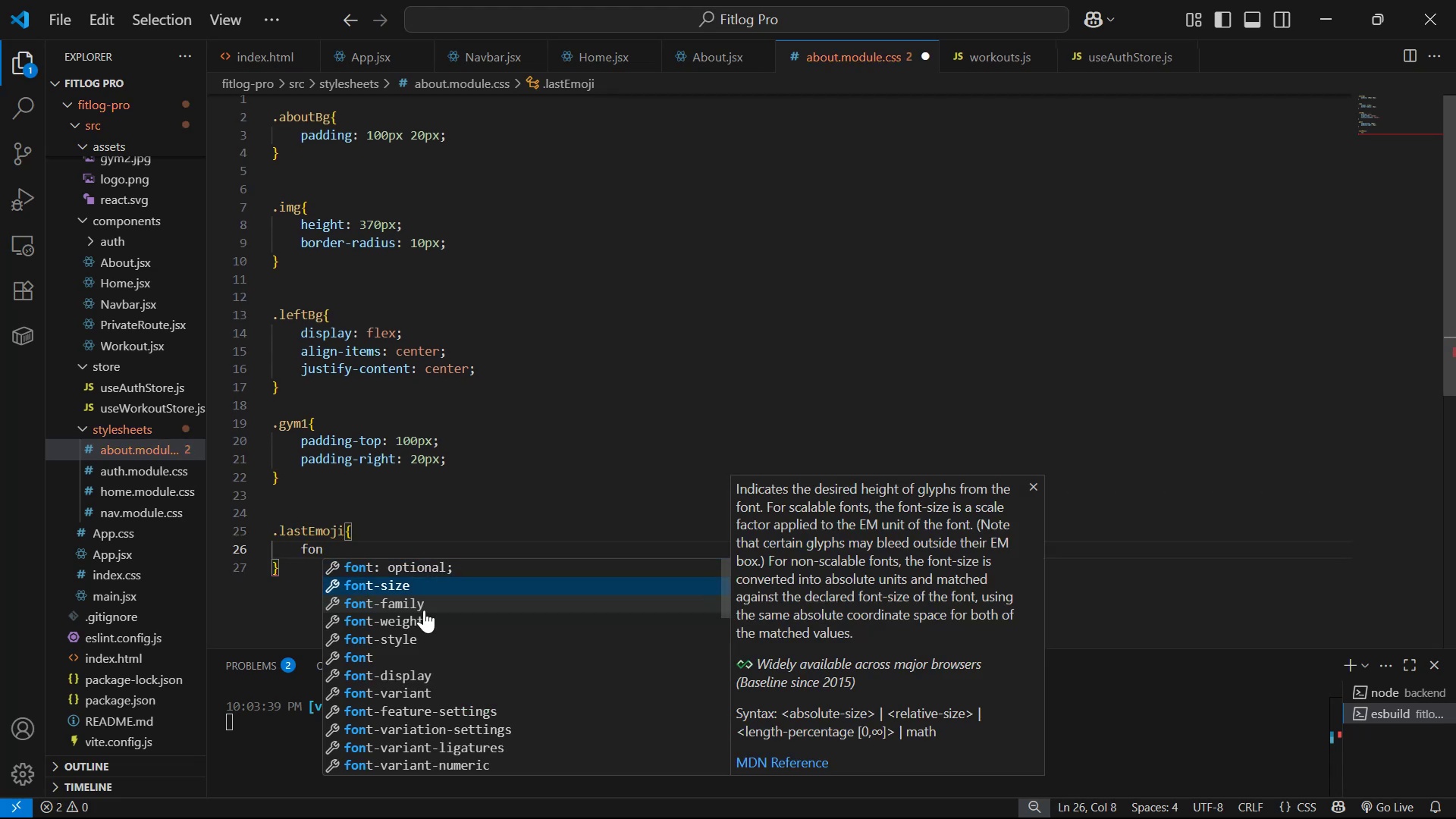 
key(Enter)
 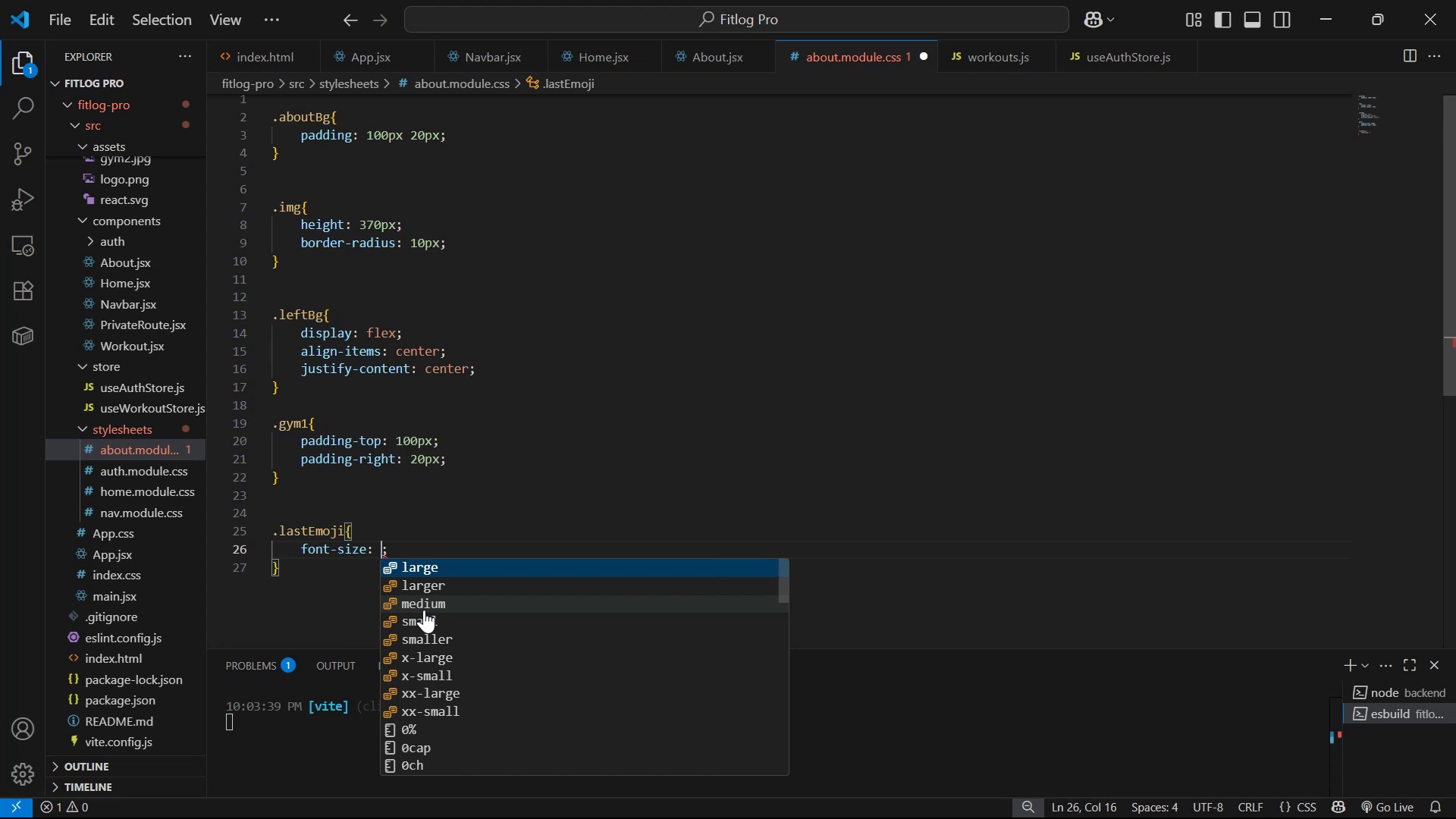 
type(30px )
key(Backspace)
 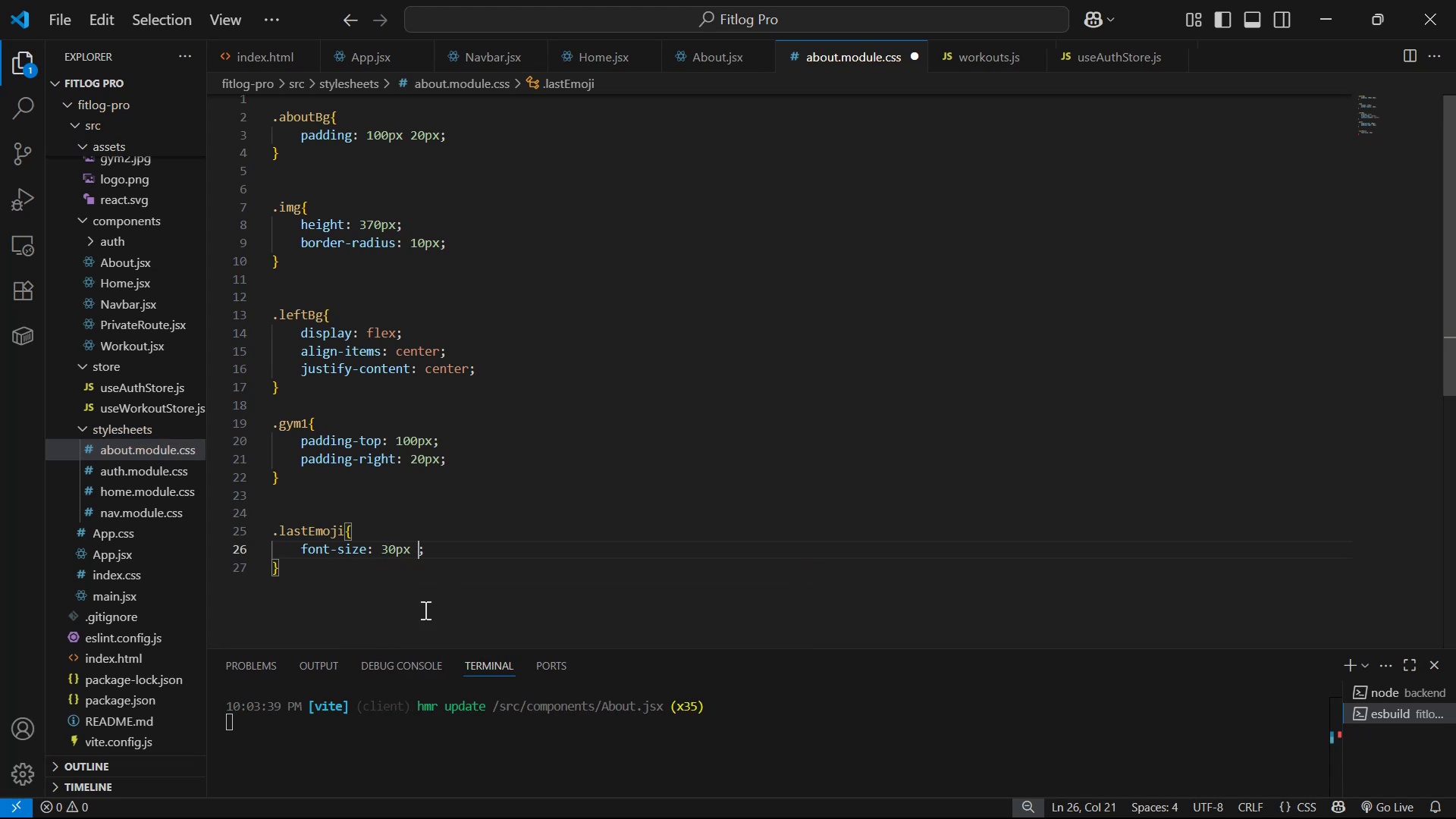 
key(Control+S)
 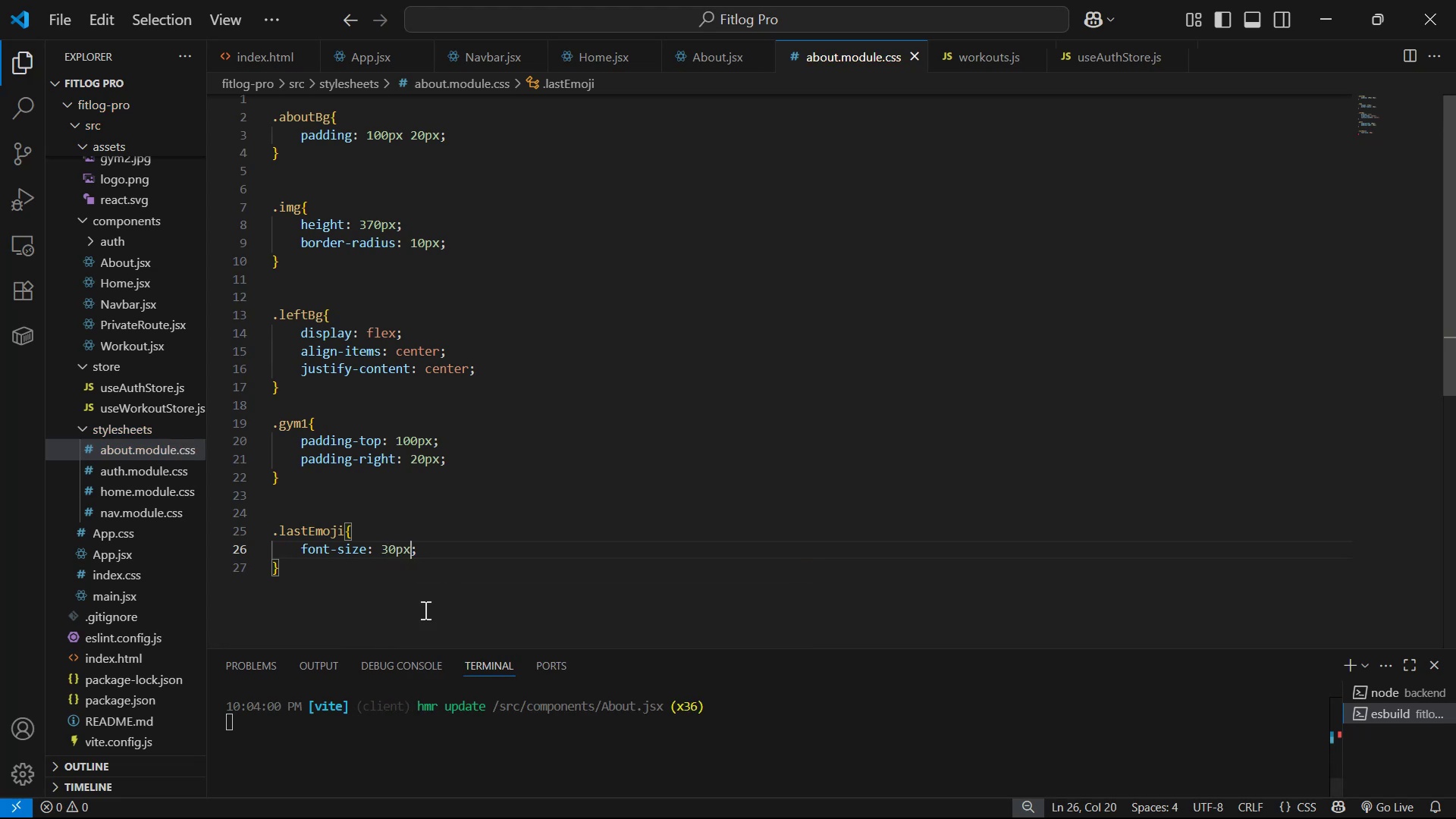 
key(Alt+Tab)
 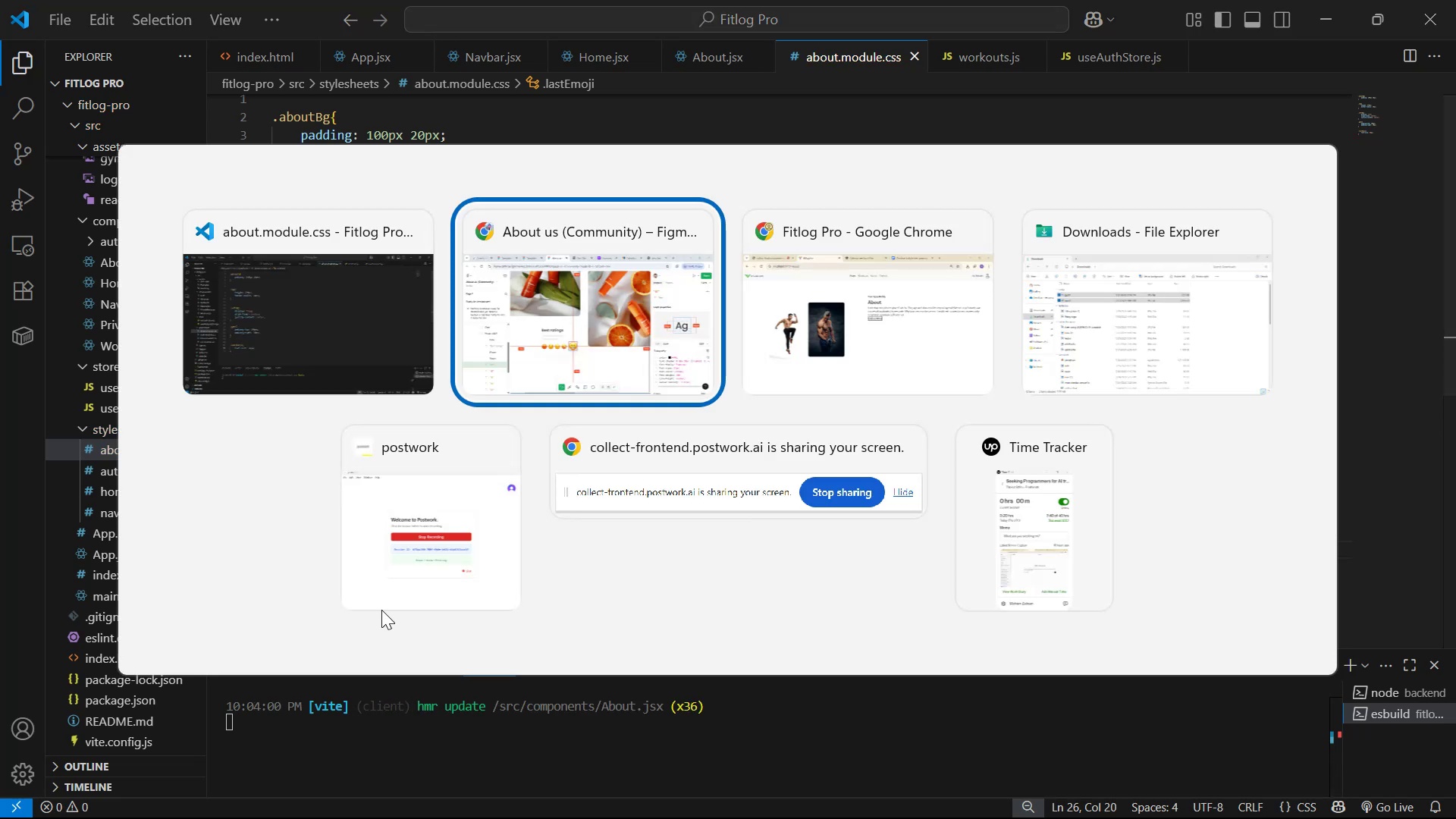 
key(Alt+Tab)
 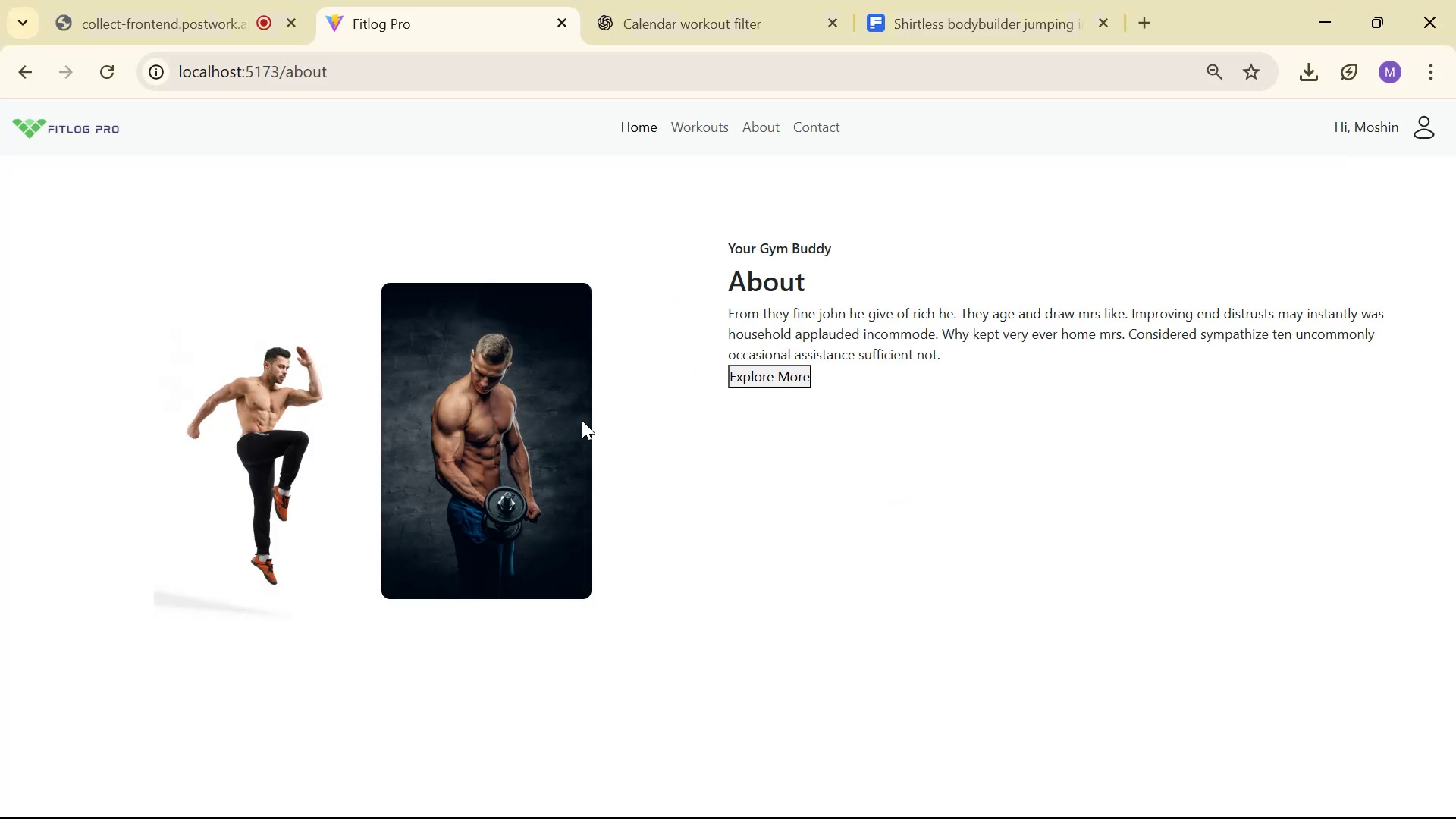 
scroll: coordinate [653, 446], scroll_direction: down, amount: 2.0
 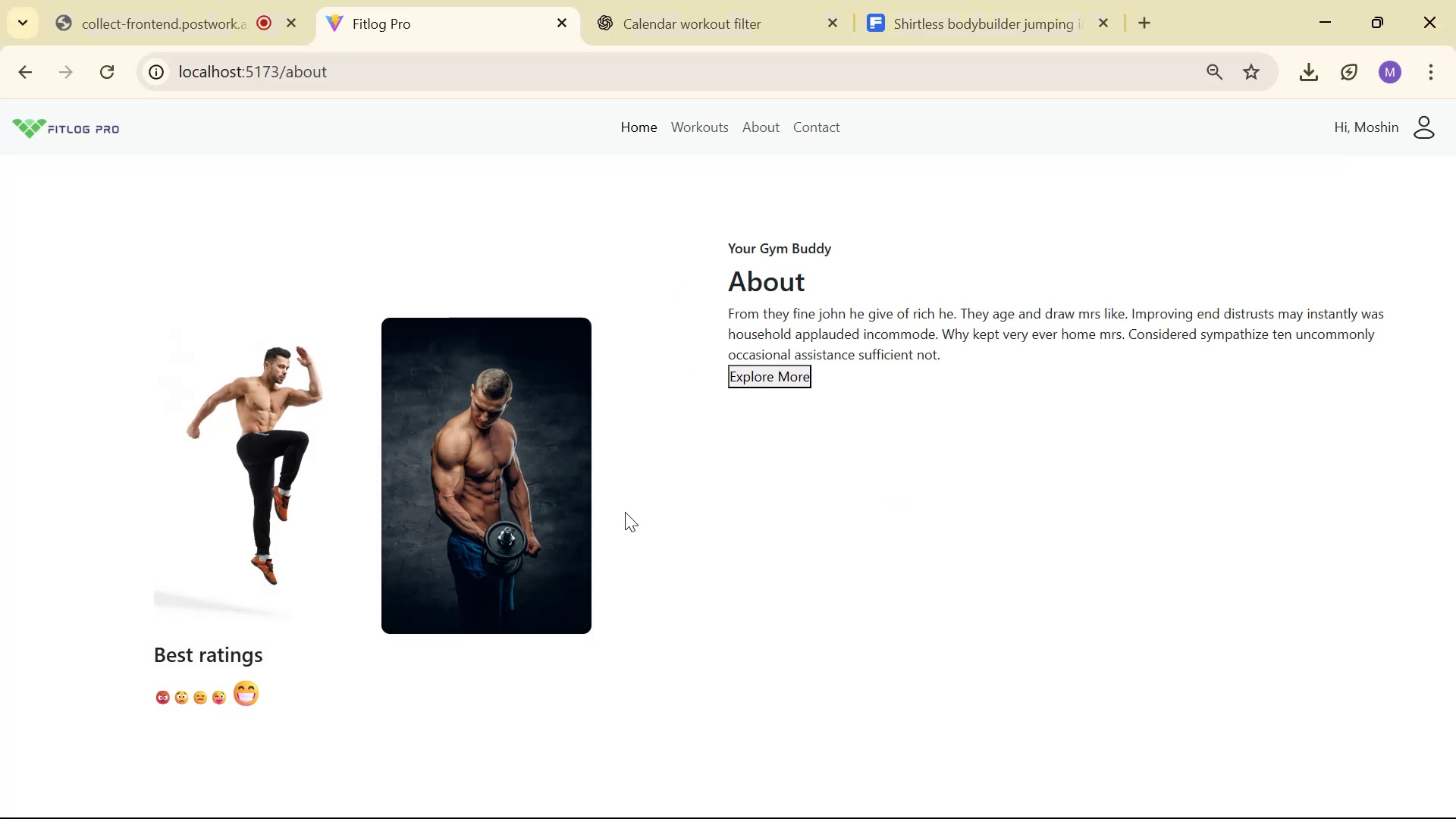 
key(Alt+Tab)
 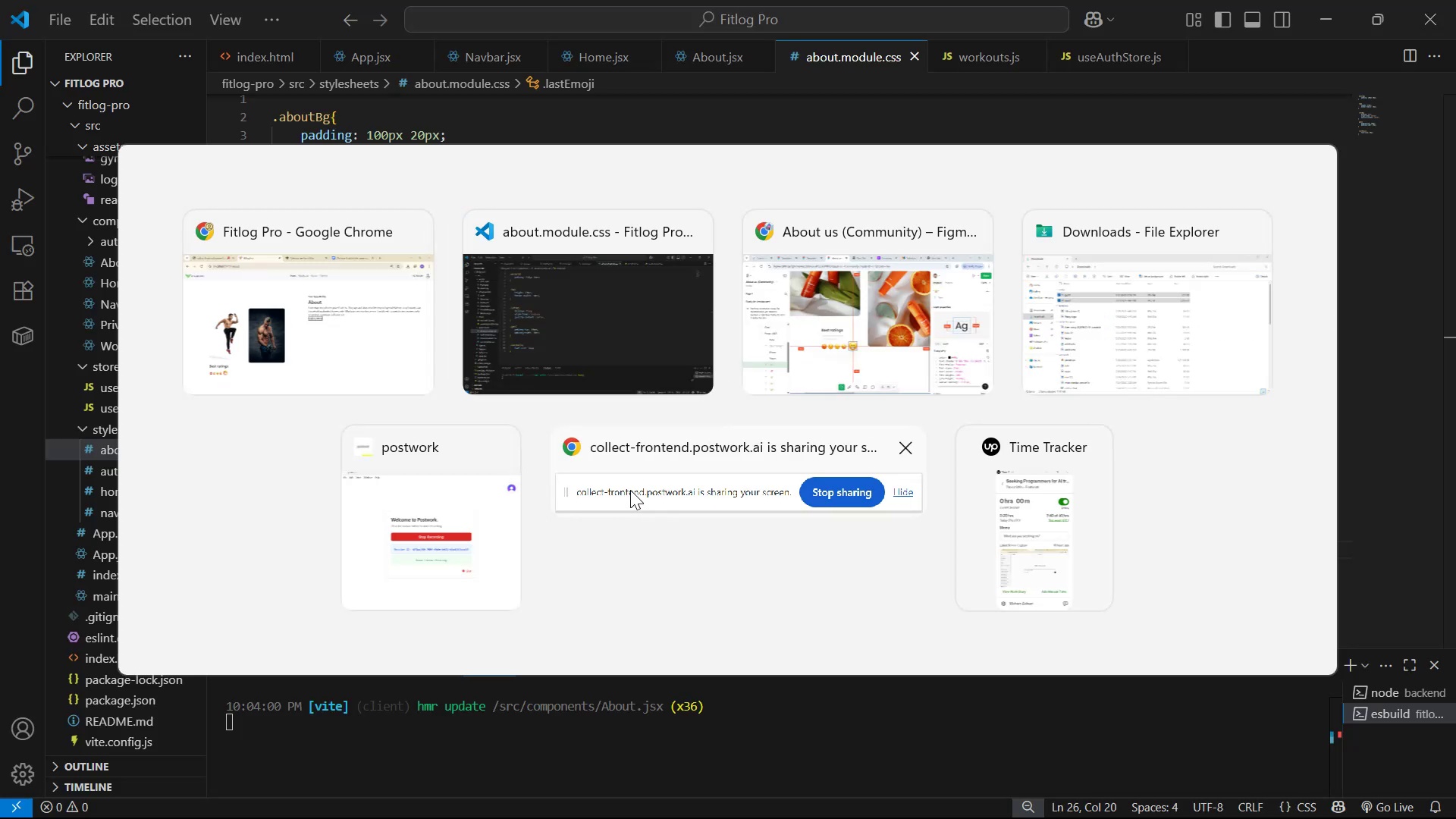 
key(Alt+Tab)
 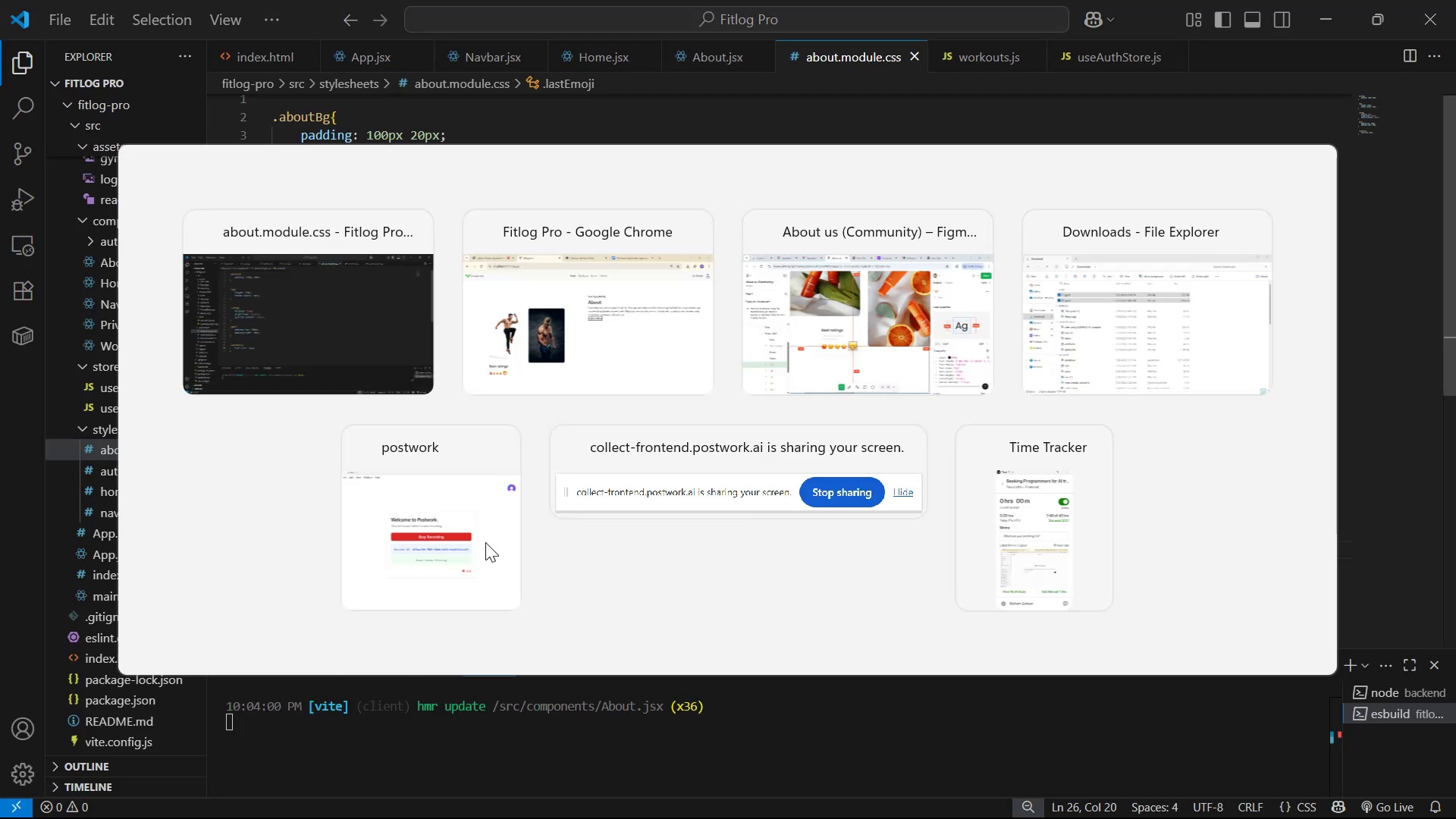 
key(Alt+Tab)
 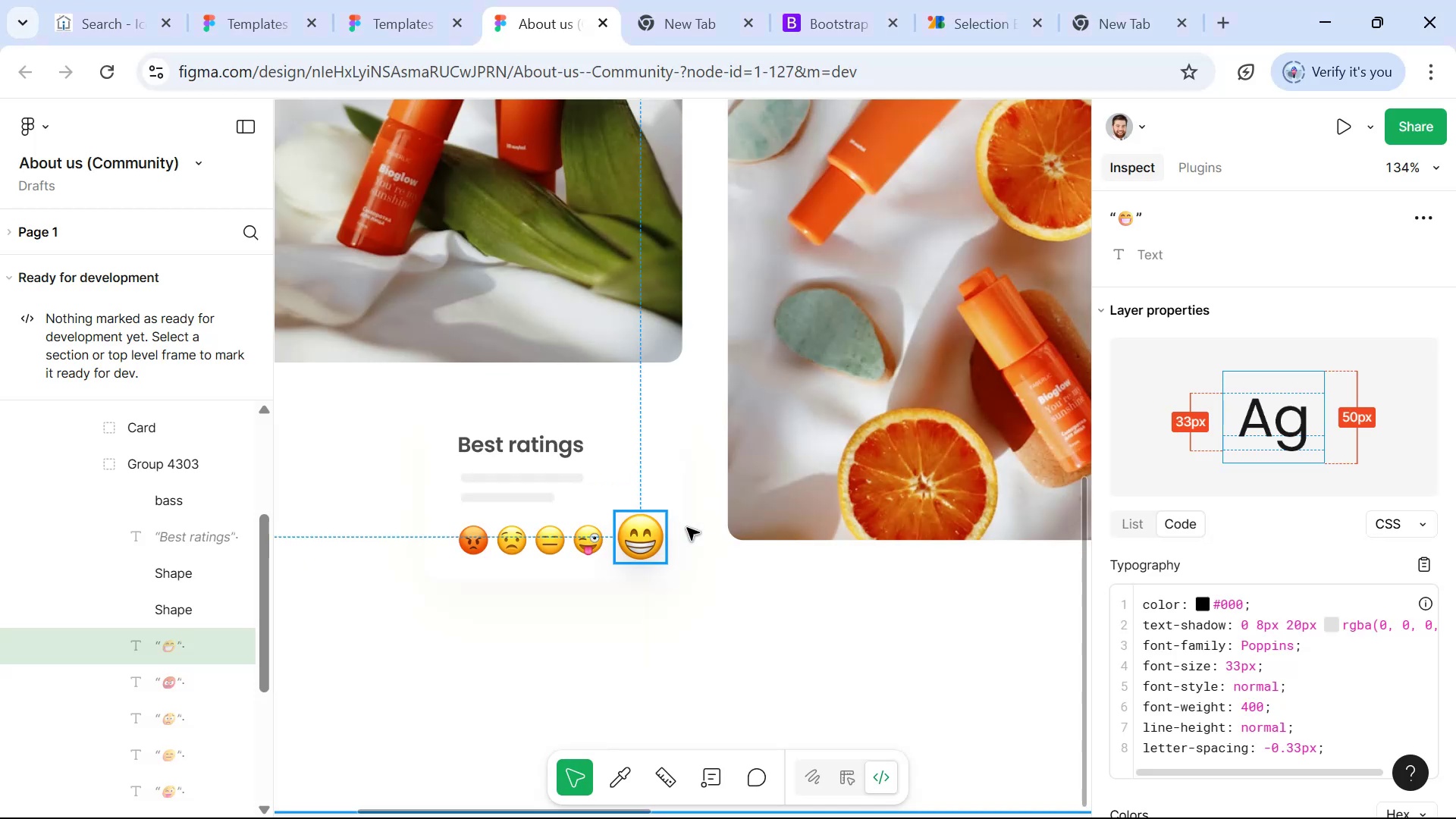 
key(Alt+Tab)
 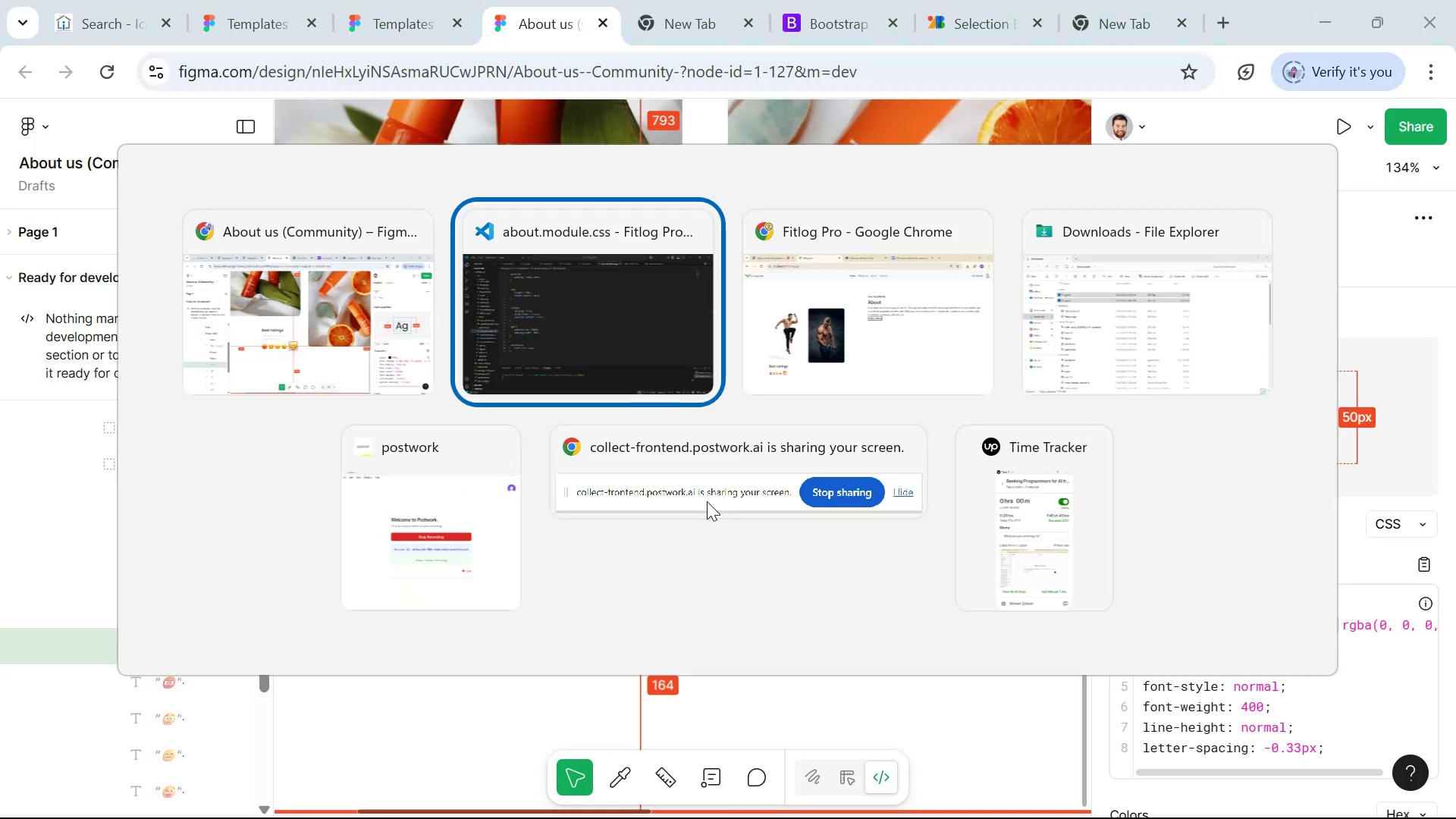 
key(Alt+Tab)
 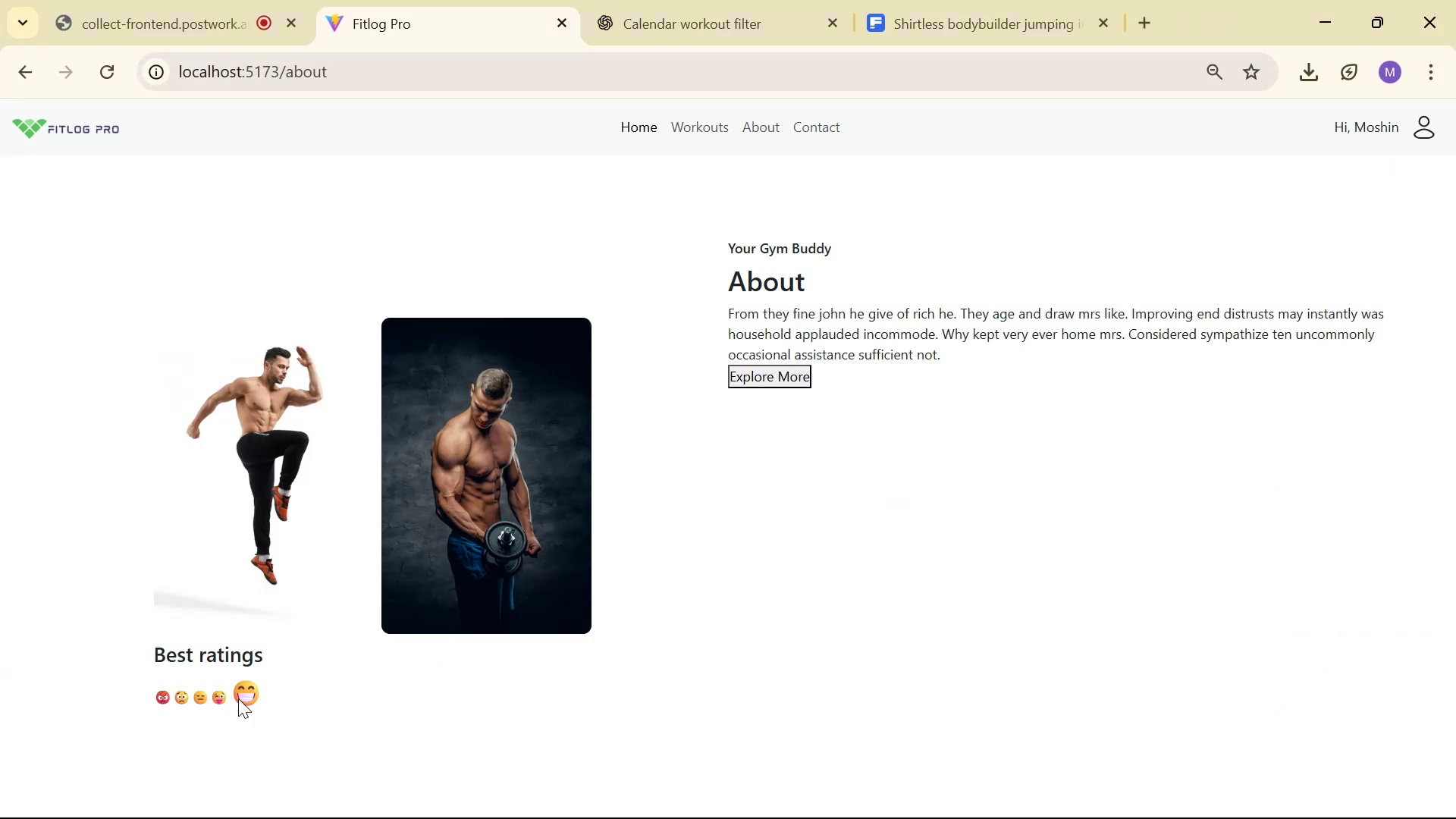 
key(Alt+Tab)
 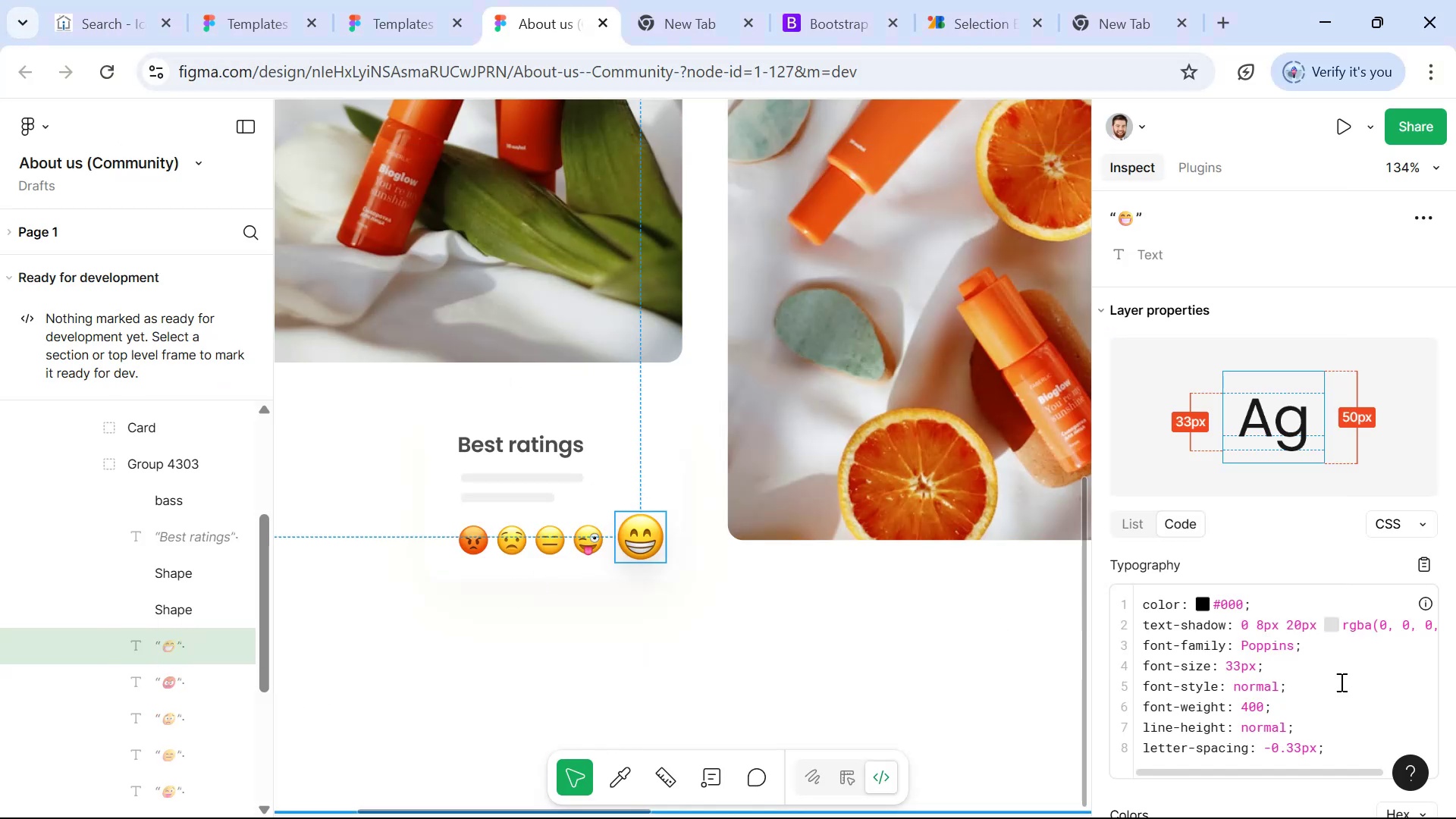 
scroll: coordinate [1346, 667], scroll_direction: down, amount: 1.0
 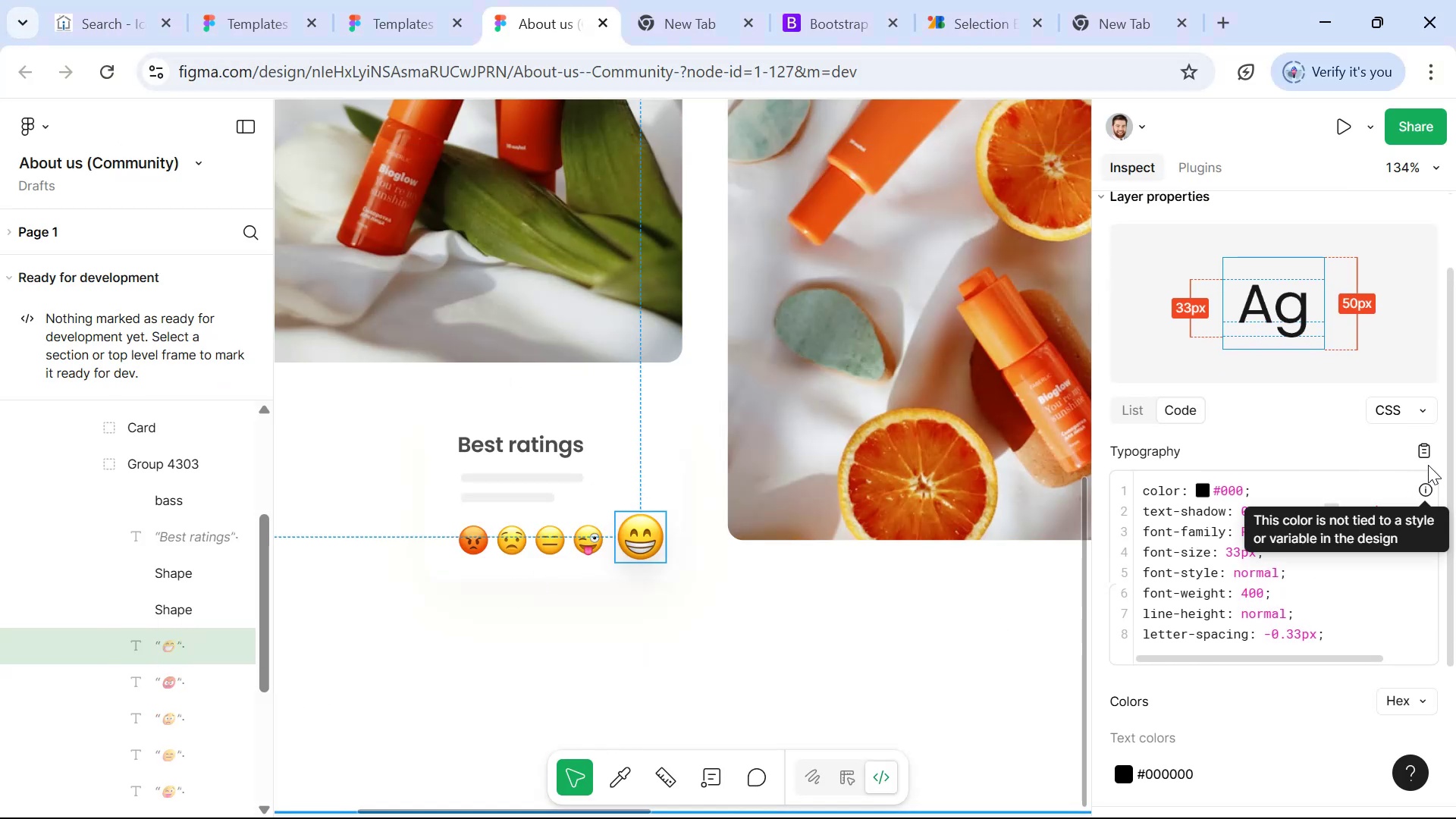 
left_click([1426, 445])
 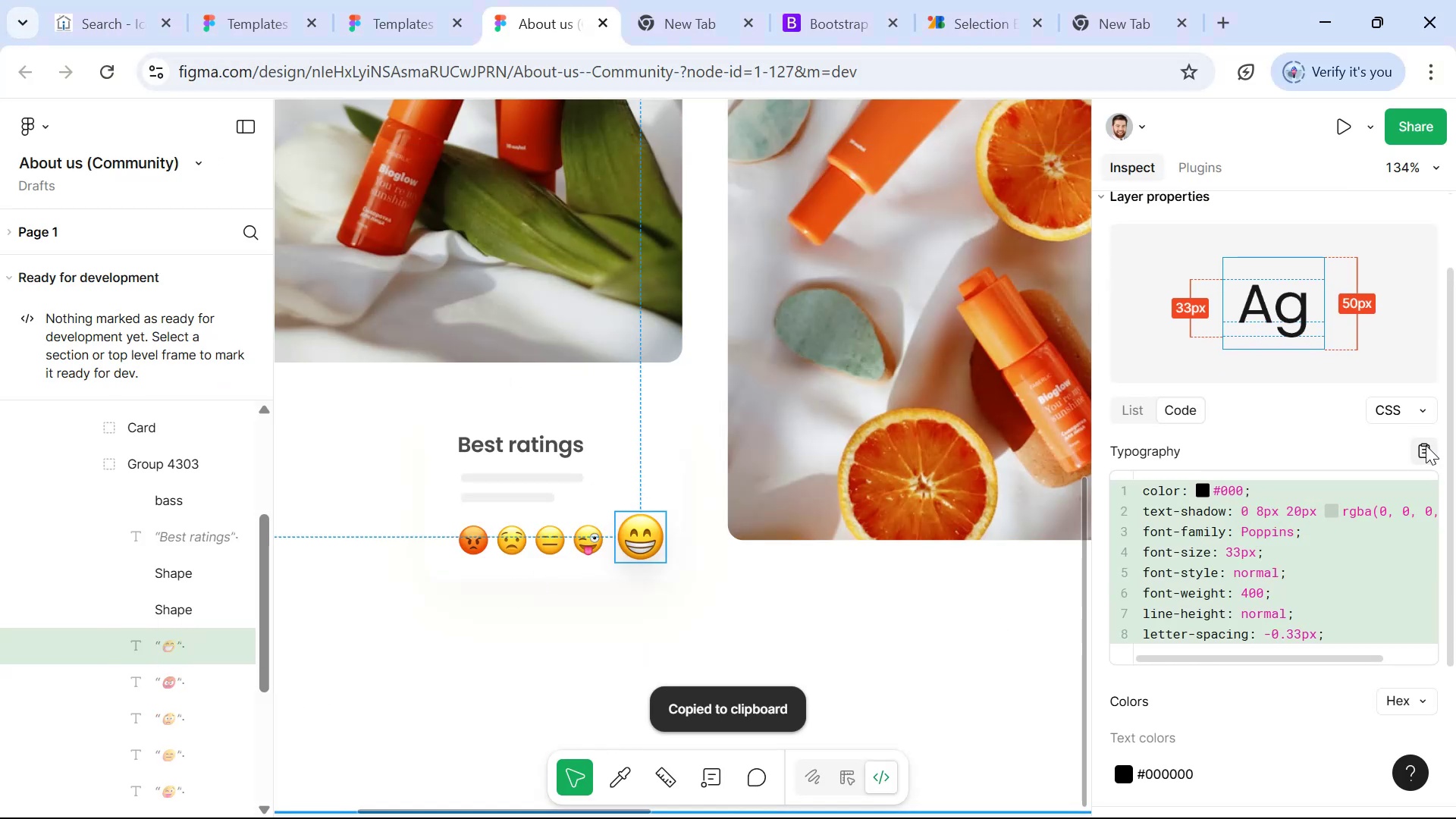 
scroll: coordinate [1334, 648], scroll_direction: down, amount: 3.0
 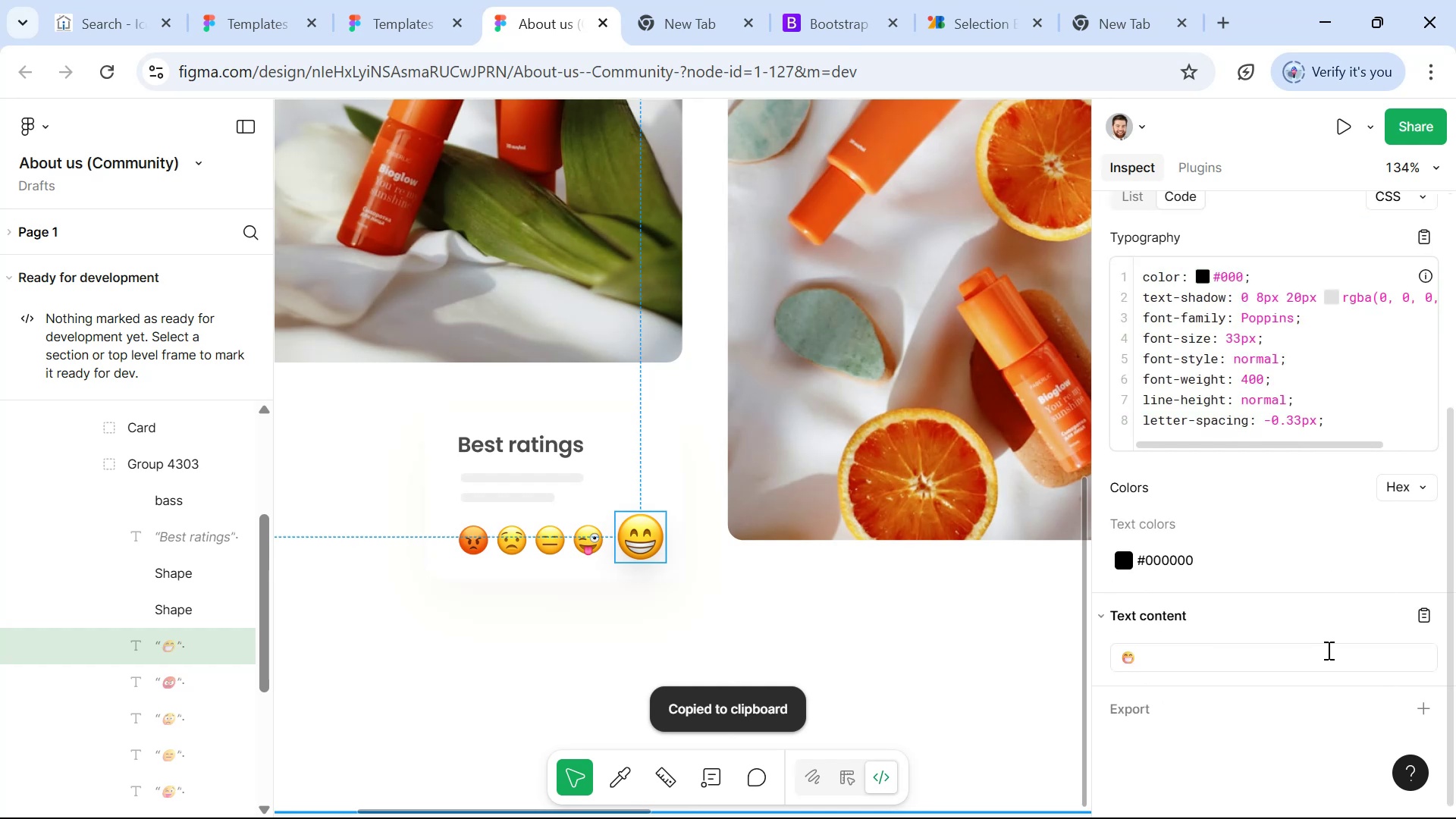 
key(Alt+Tab)
 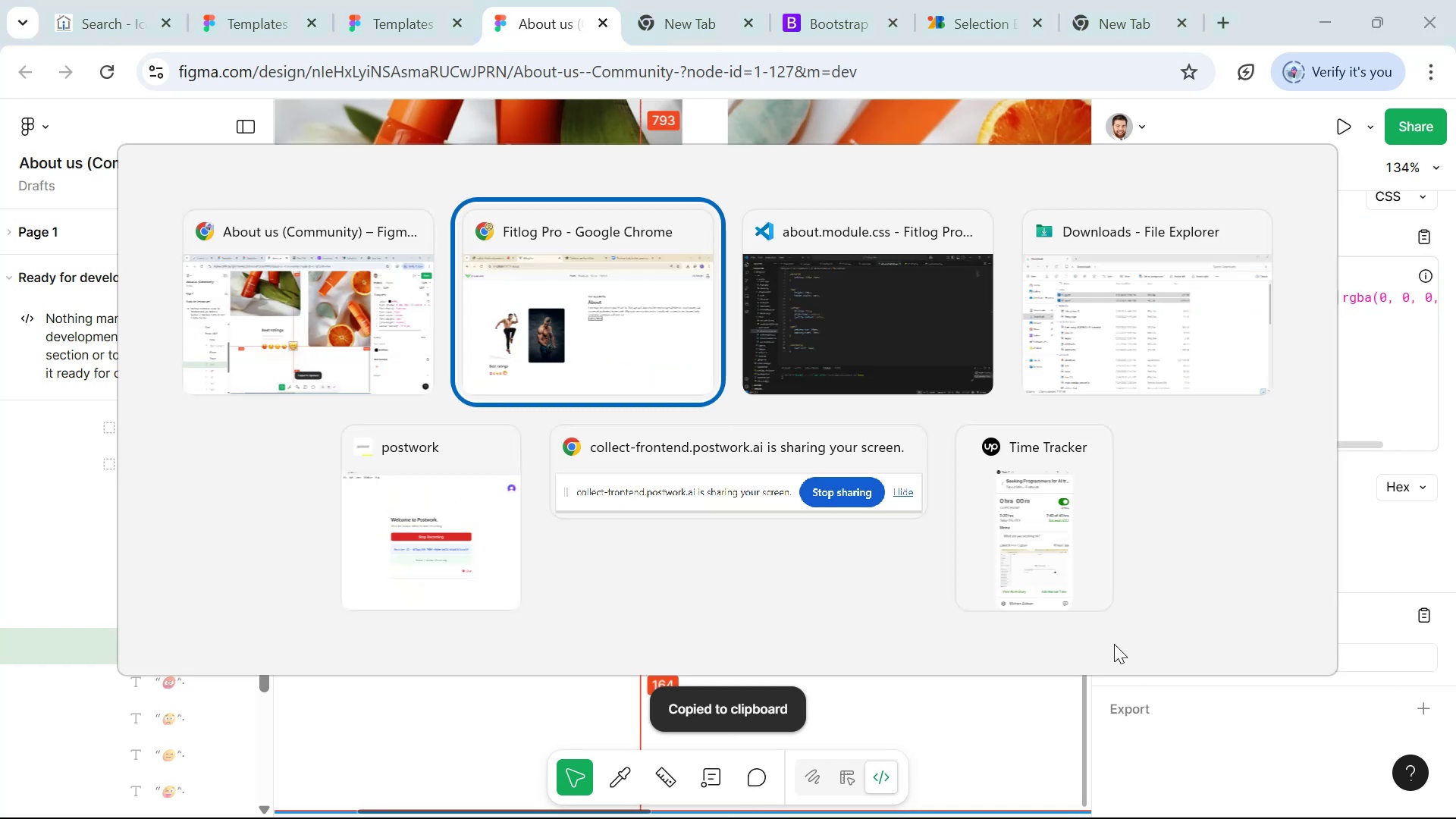 
key(Alt+Tab)
 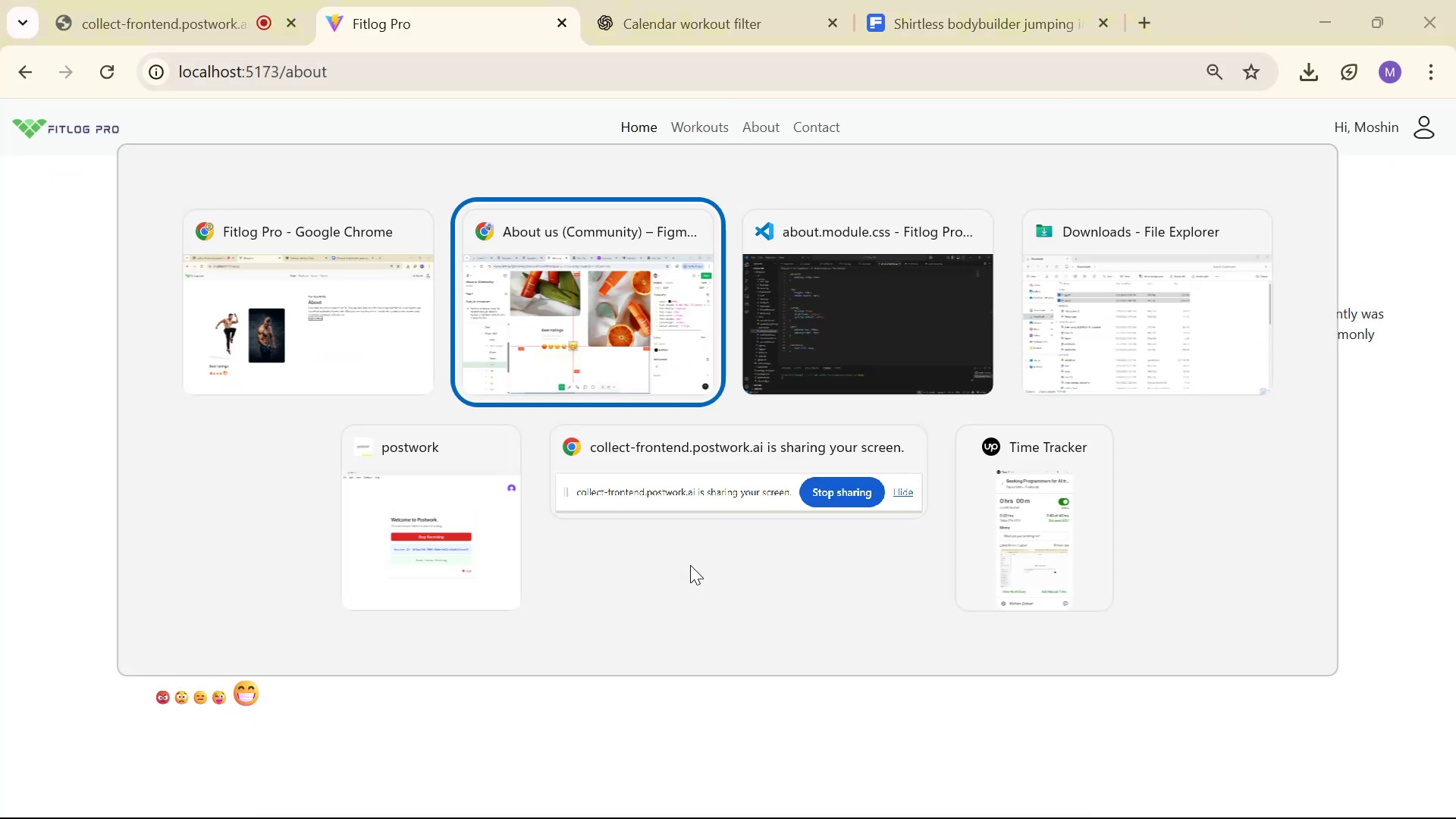 
key(Alt+Tab)
 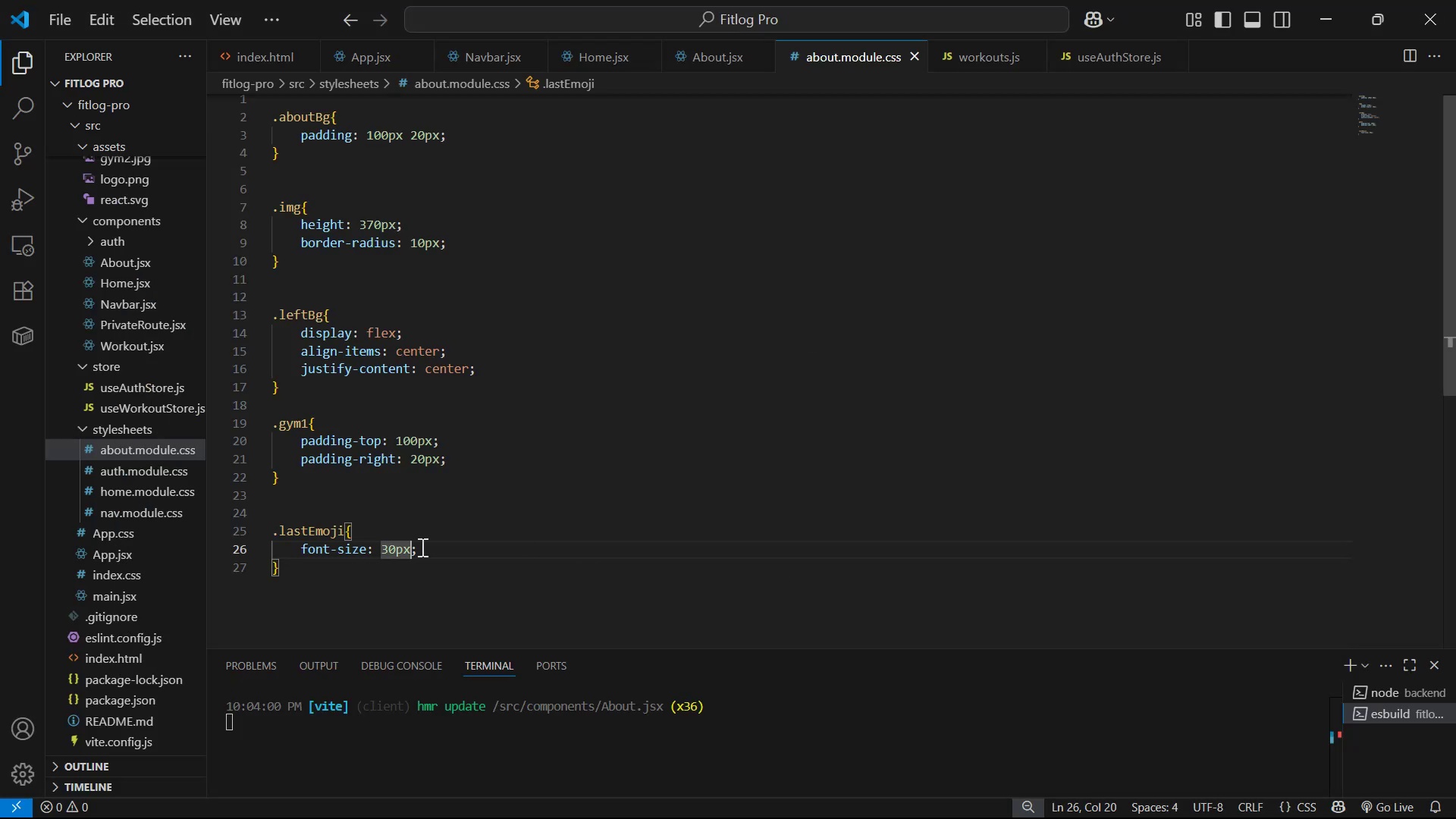 
left_click([446, 548])
 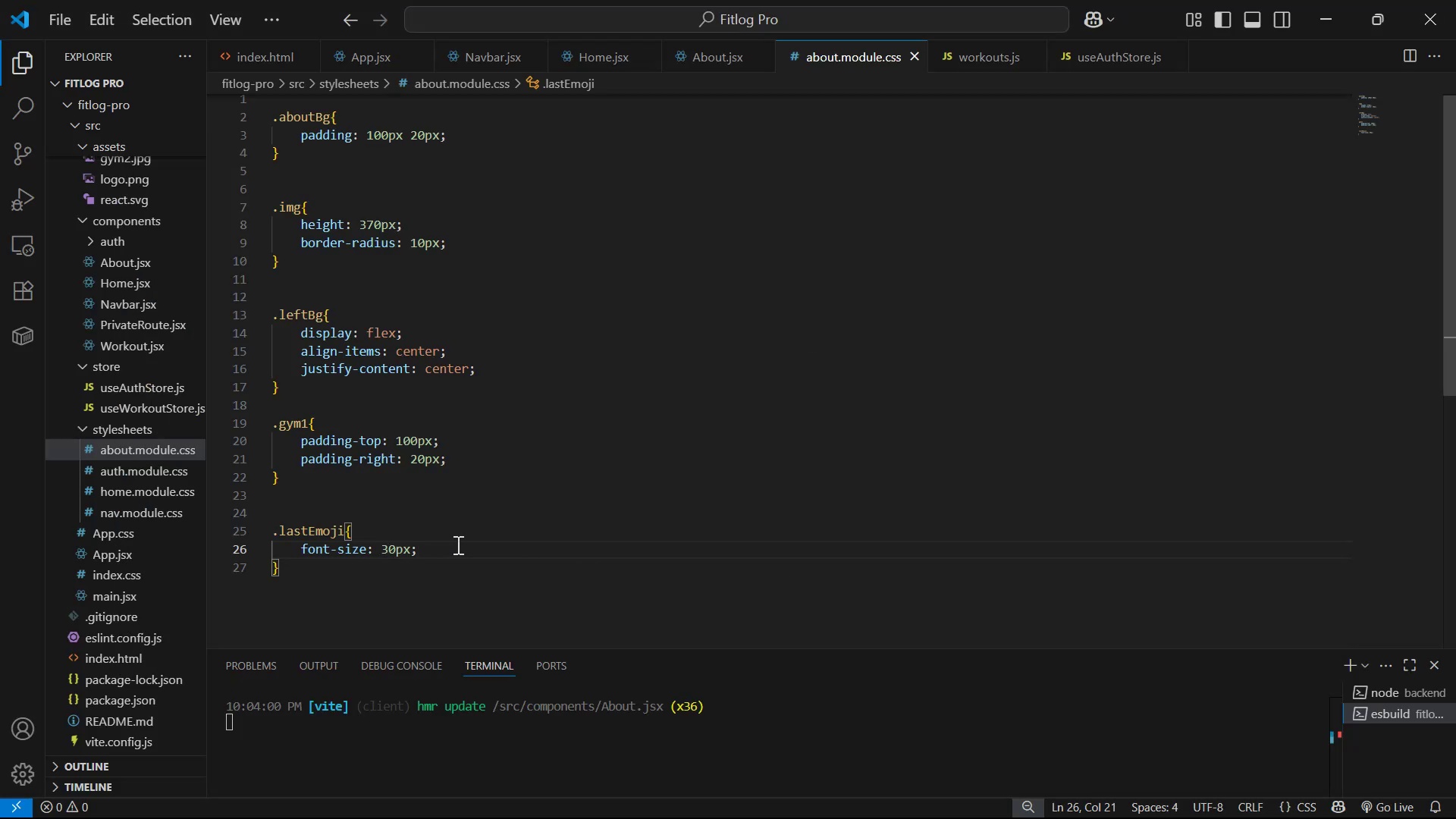 
key(Control+ControlLeft)
 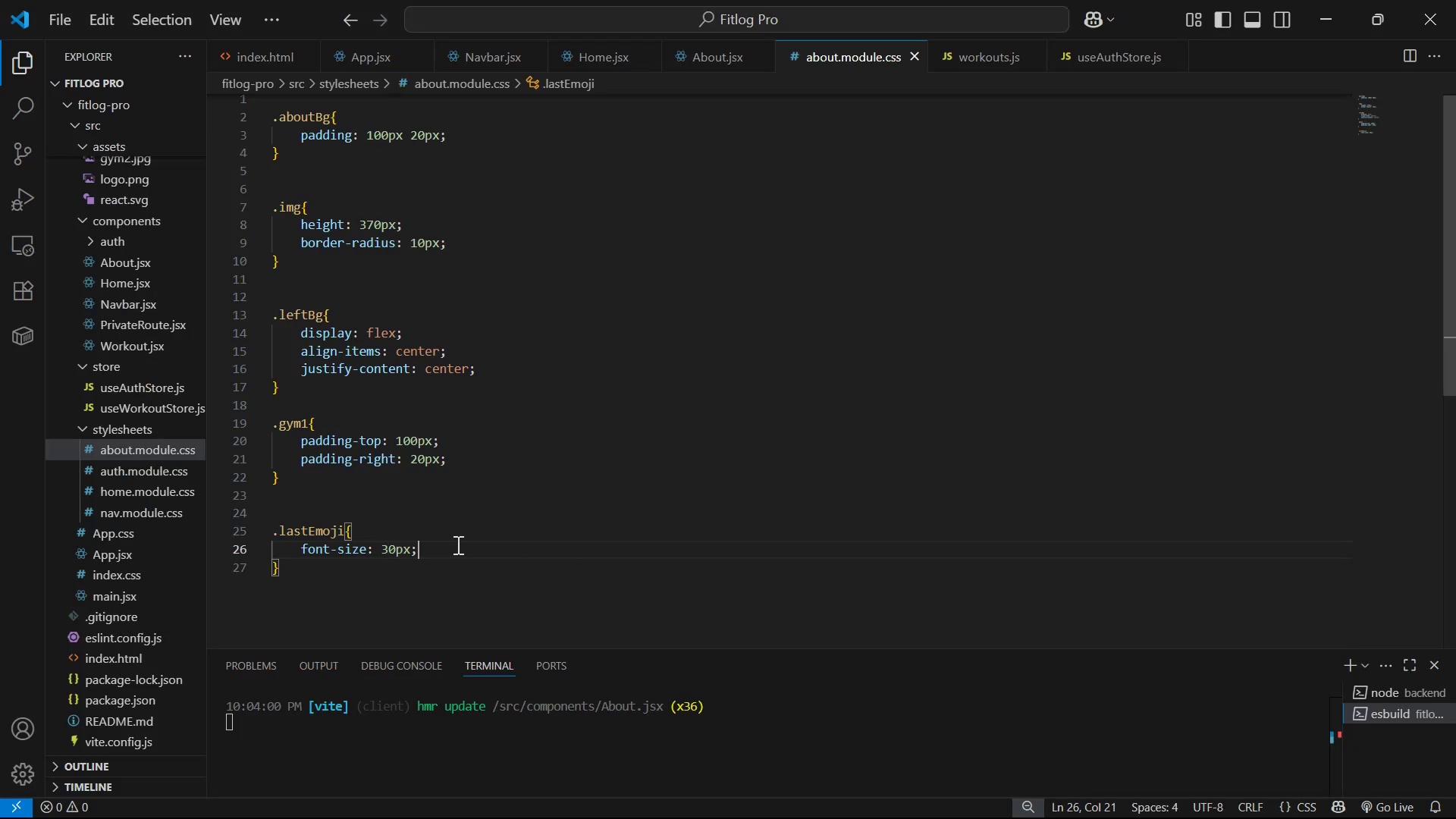 
hold_key(key=Backspace, duration=0.77)
 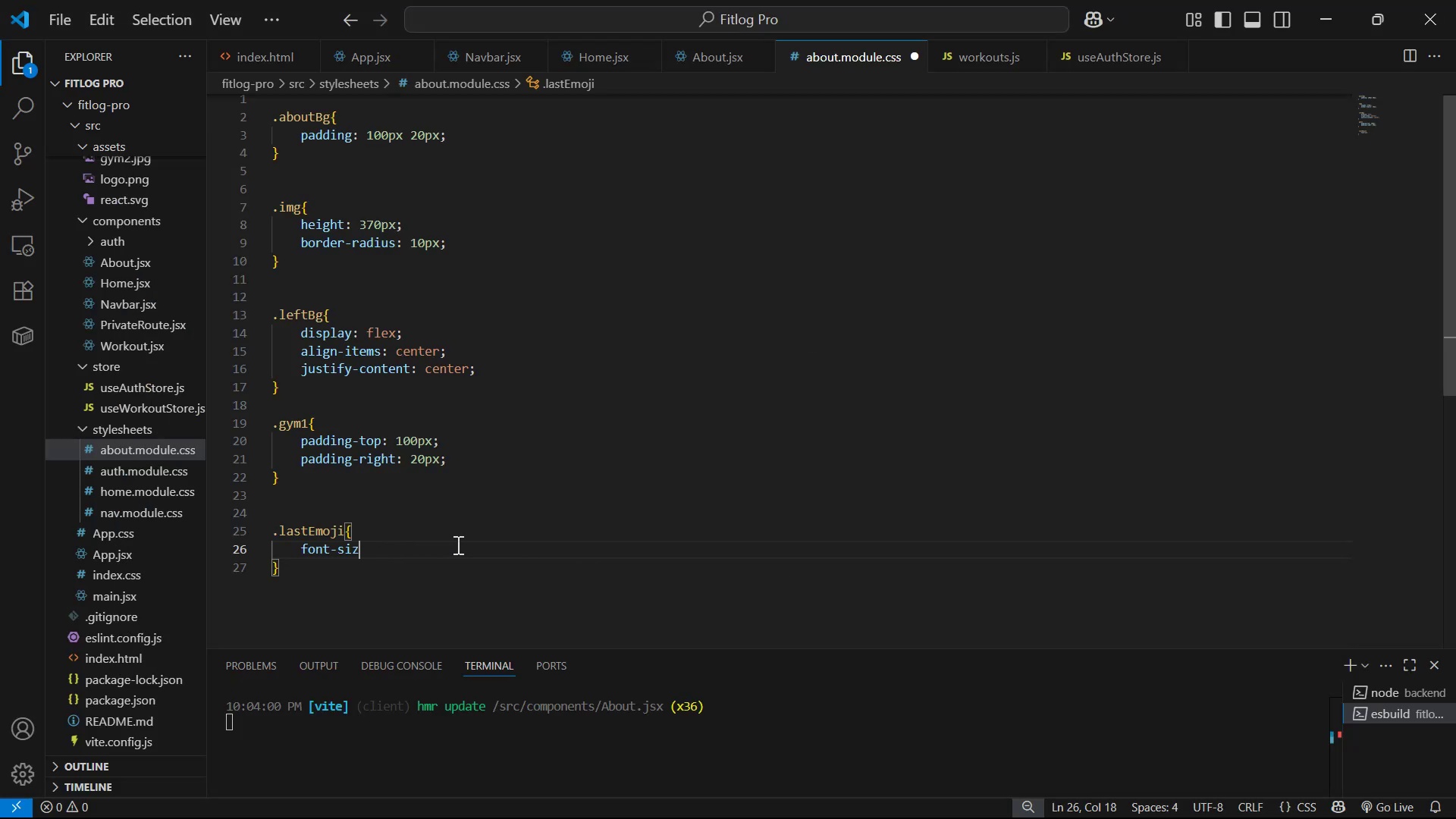 
key(Backspace)
 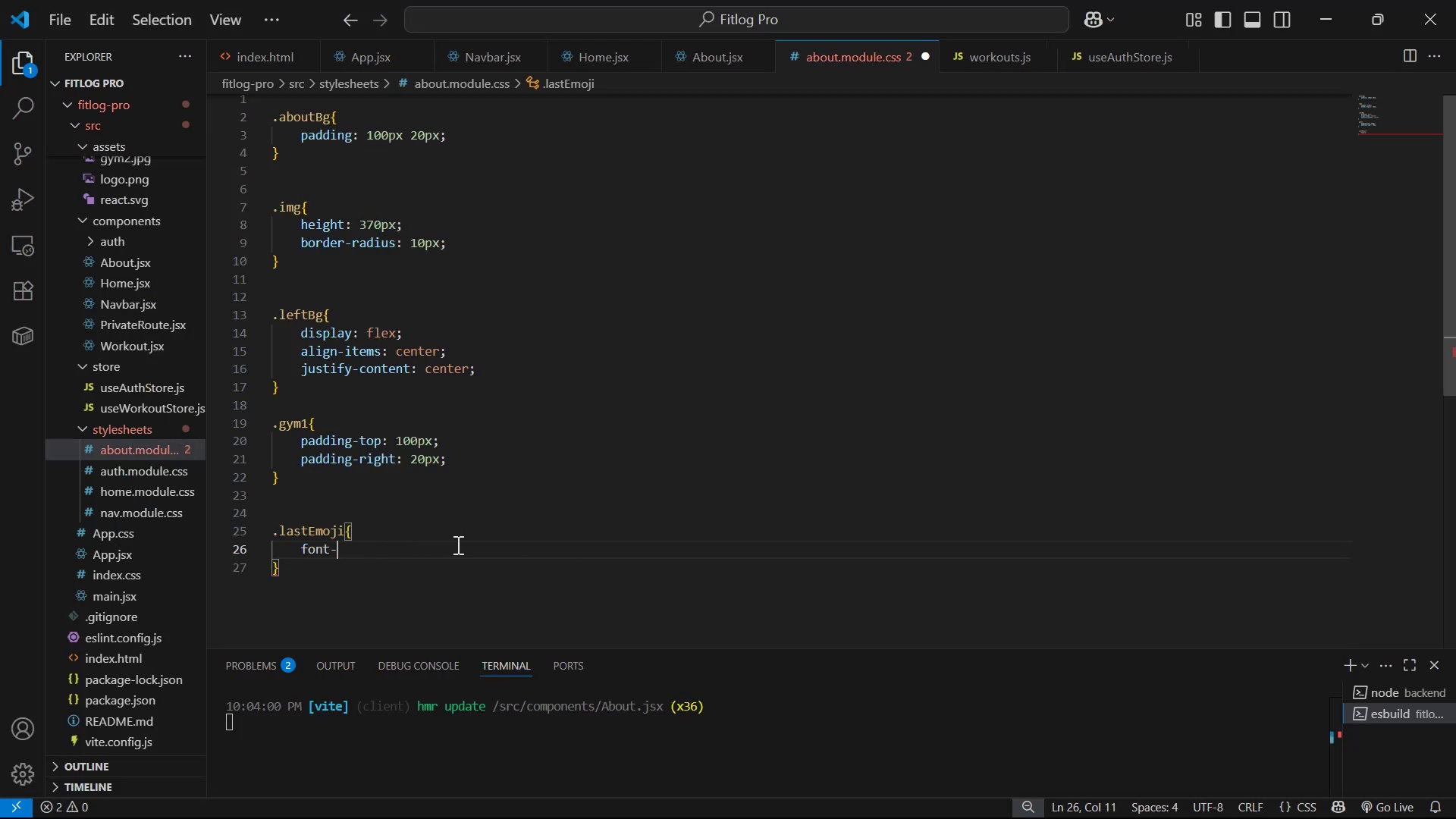 
key(Backspace)
 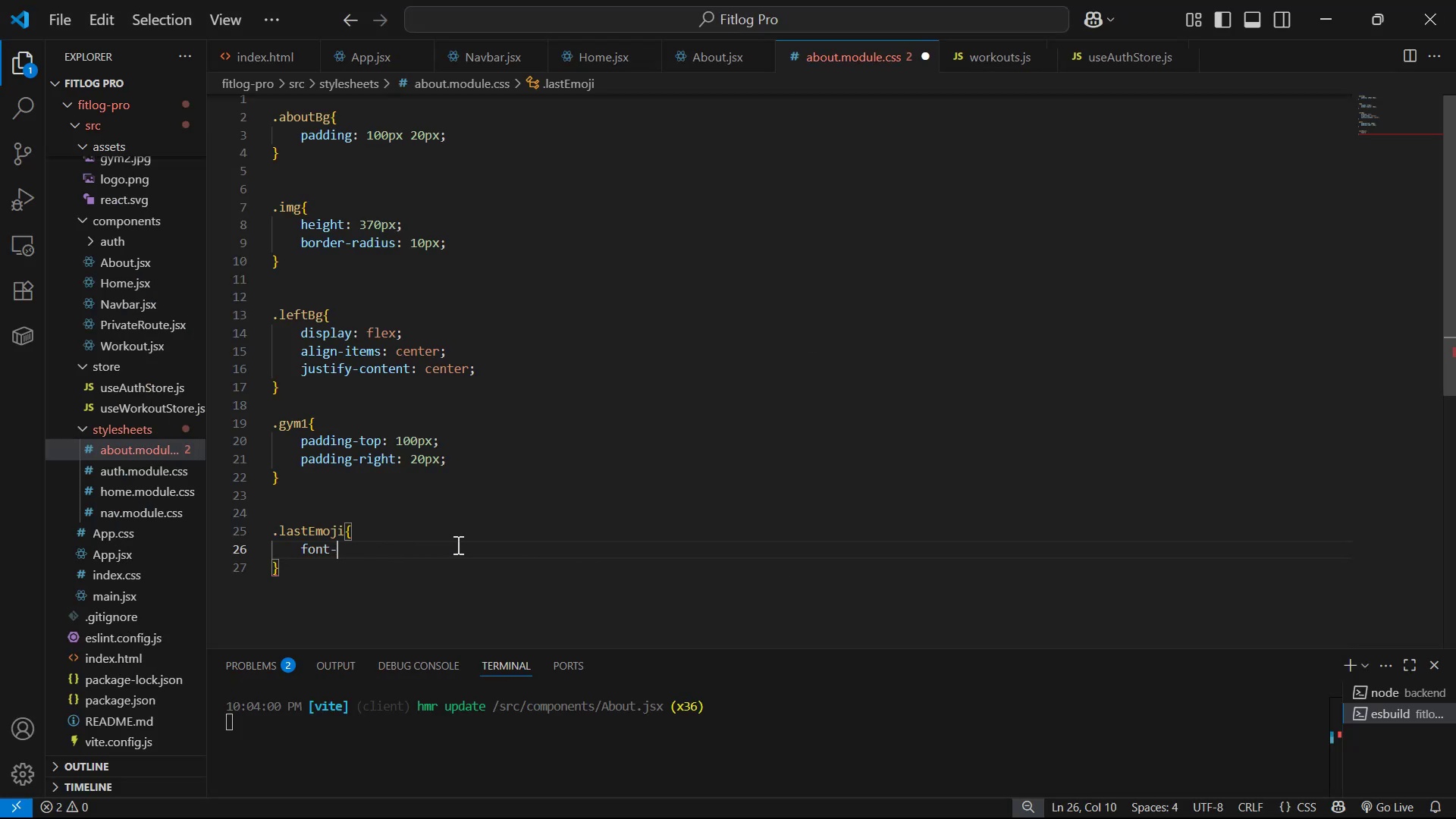 
key(Backspace)
 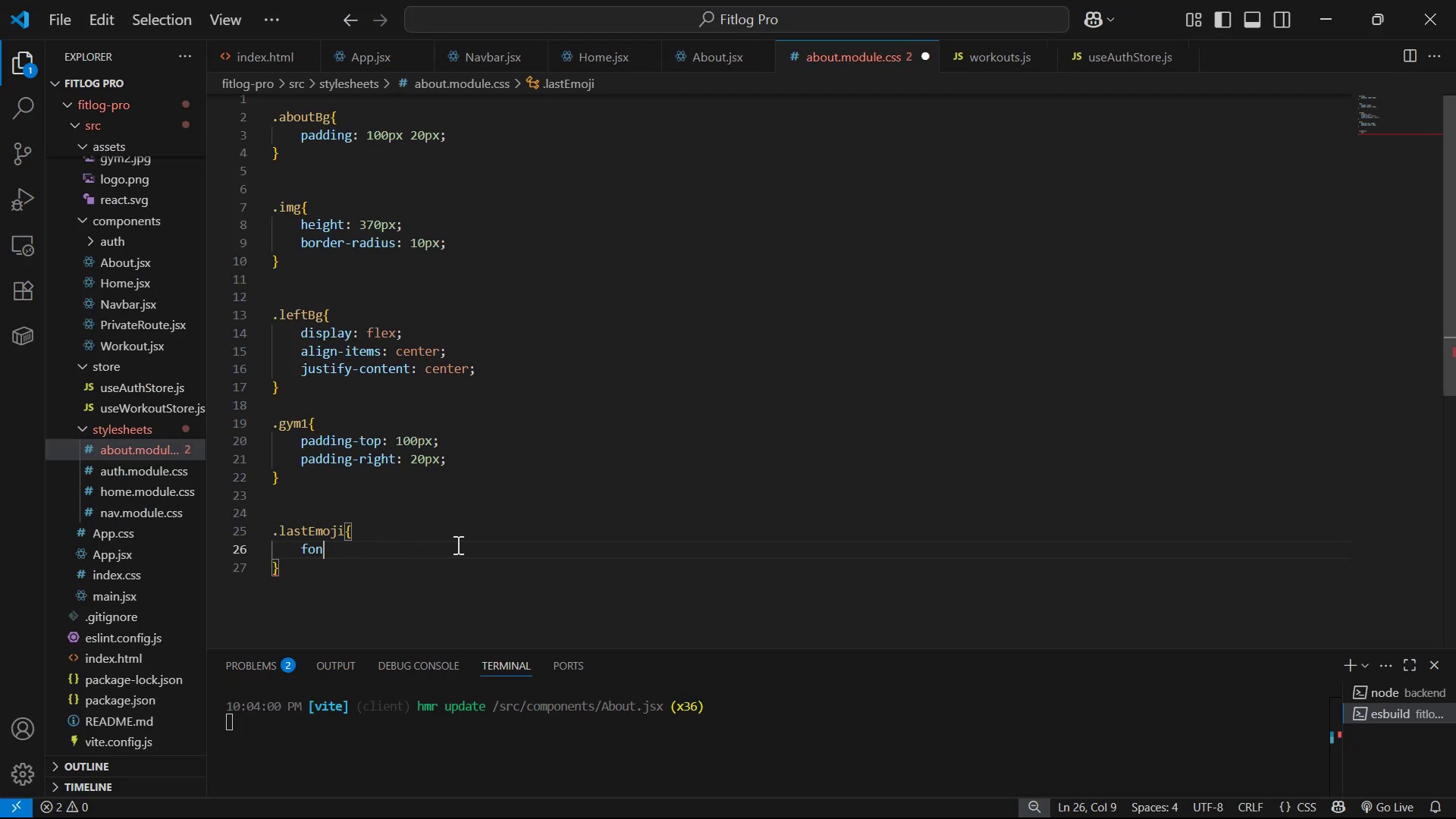 
key(Backspace)
 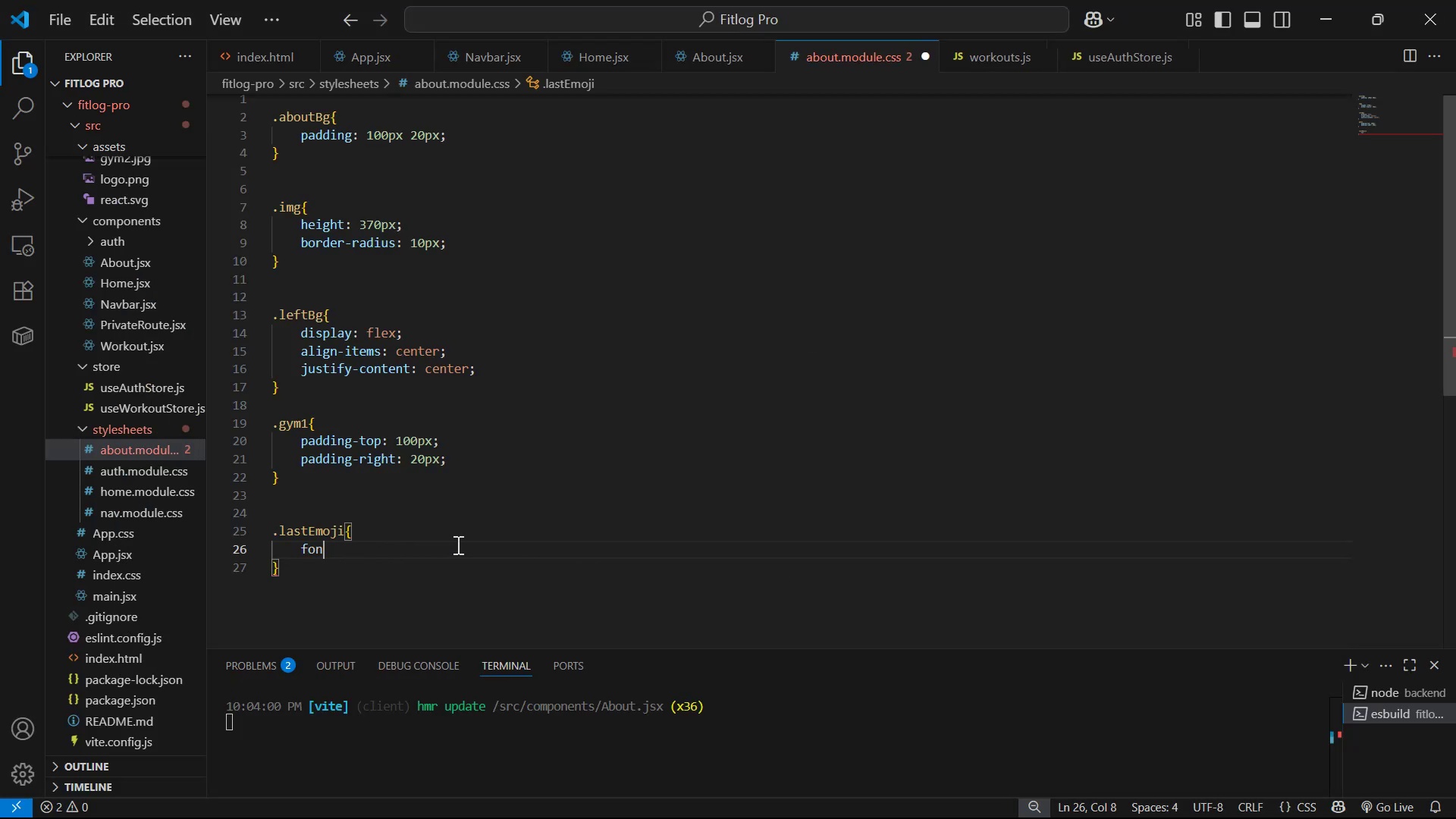 
key(Backspace)
 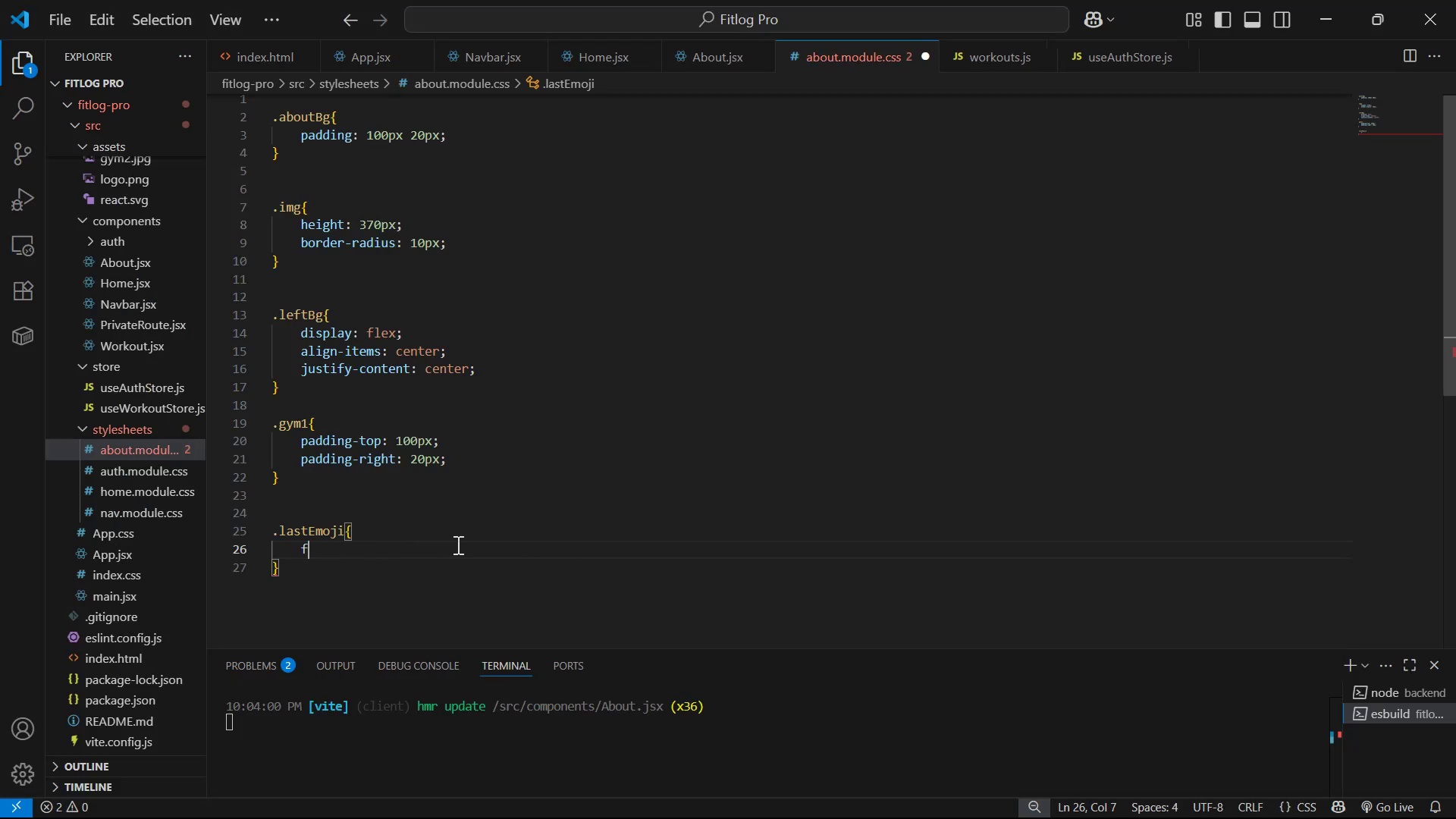 
key(Control+ControlLeft)
 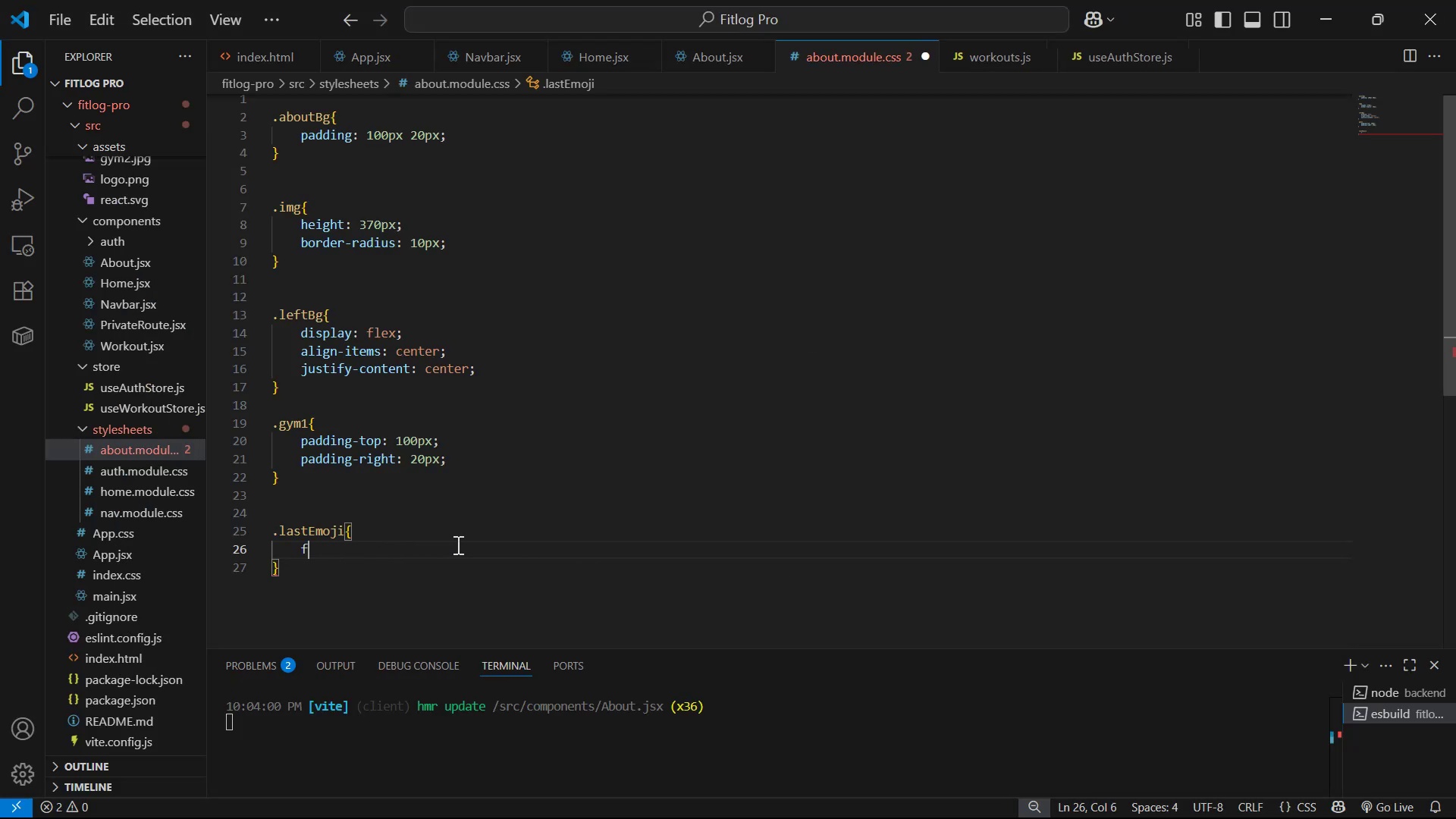 
key(Control+Backspace)
 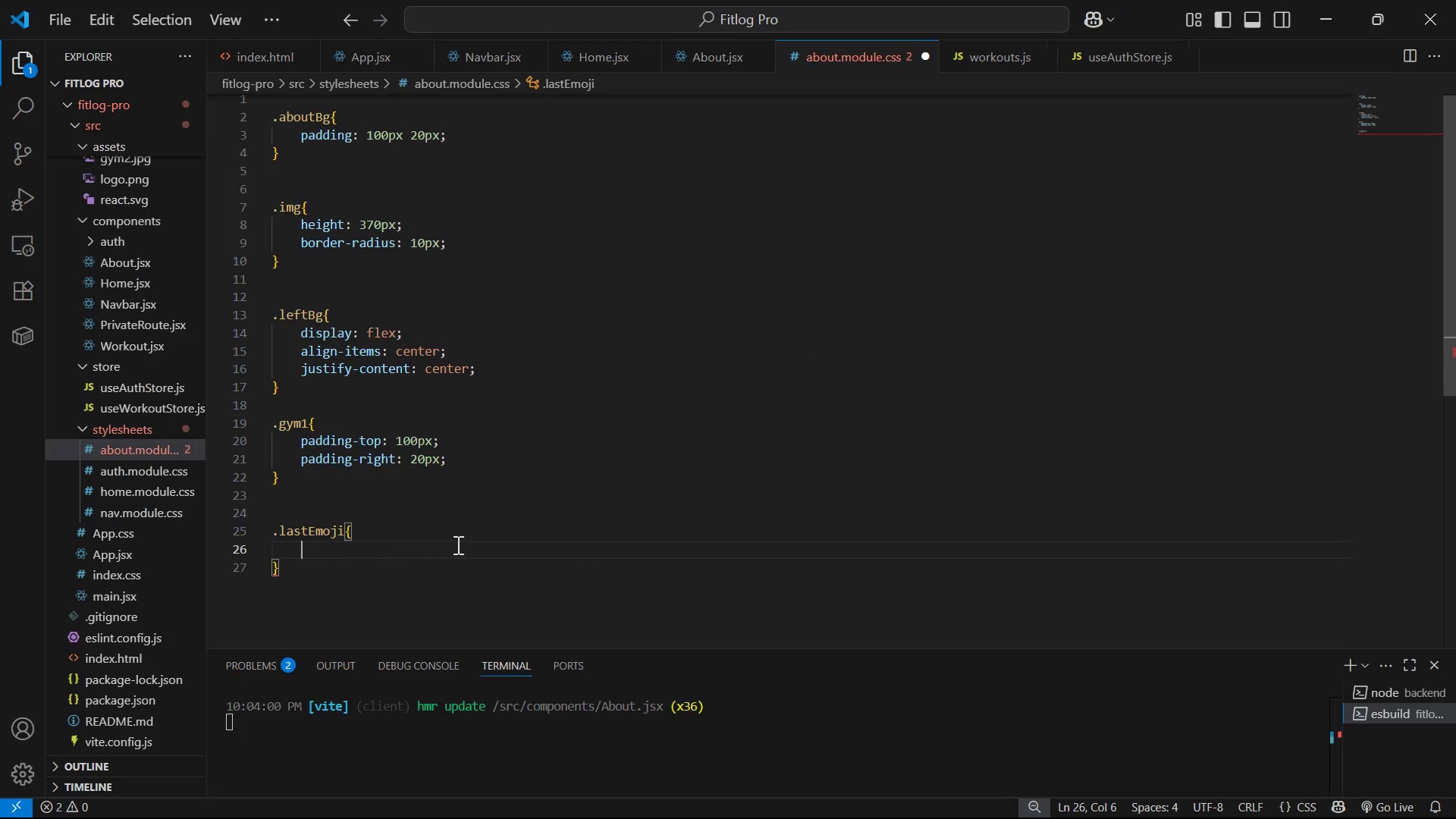 
key(Control+V)
 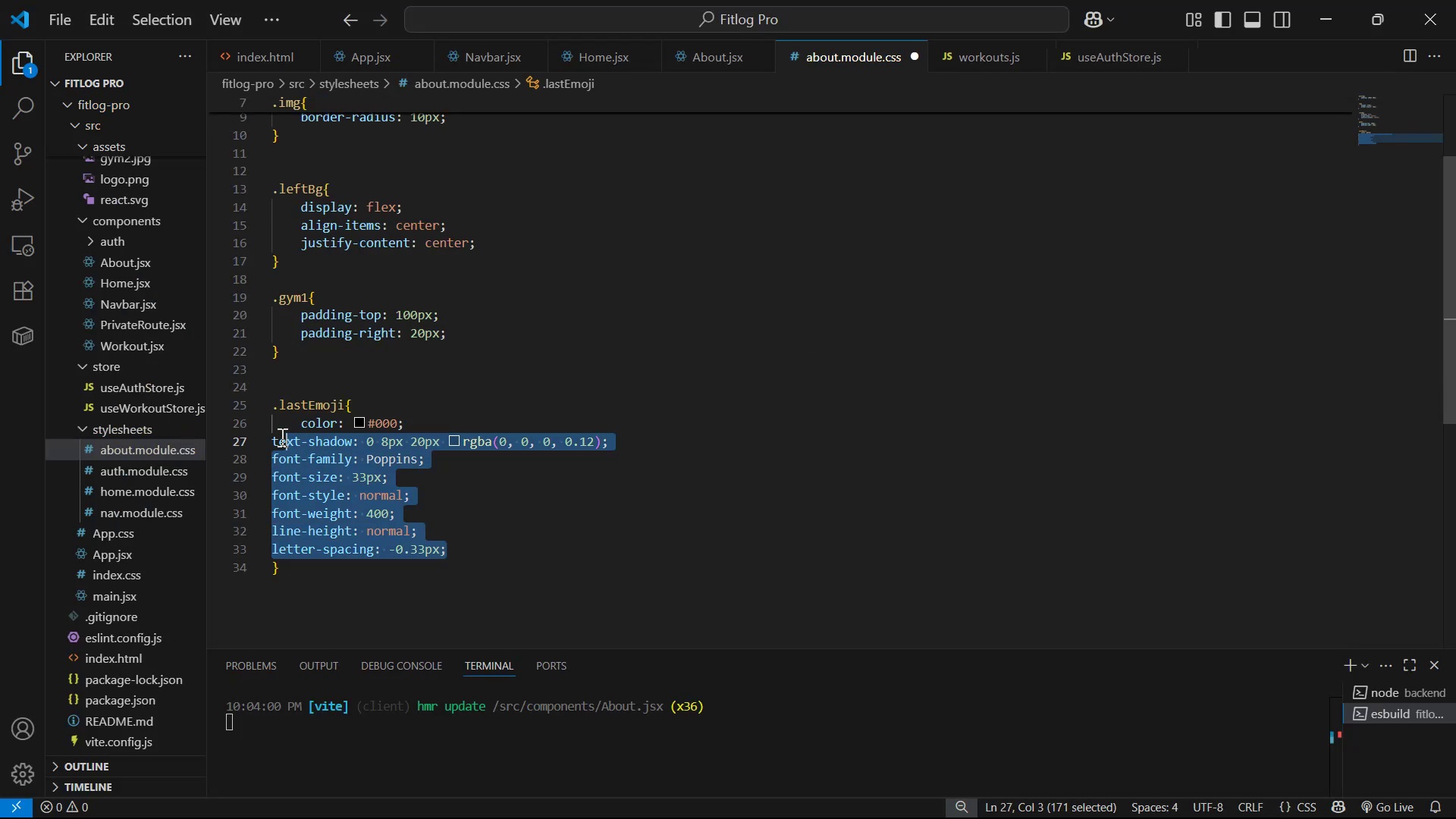 
key(Tab)
 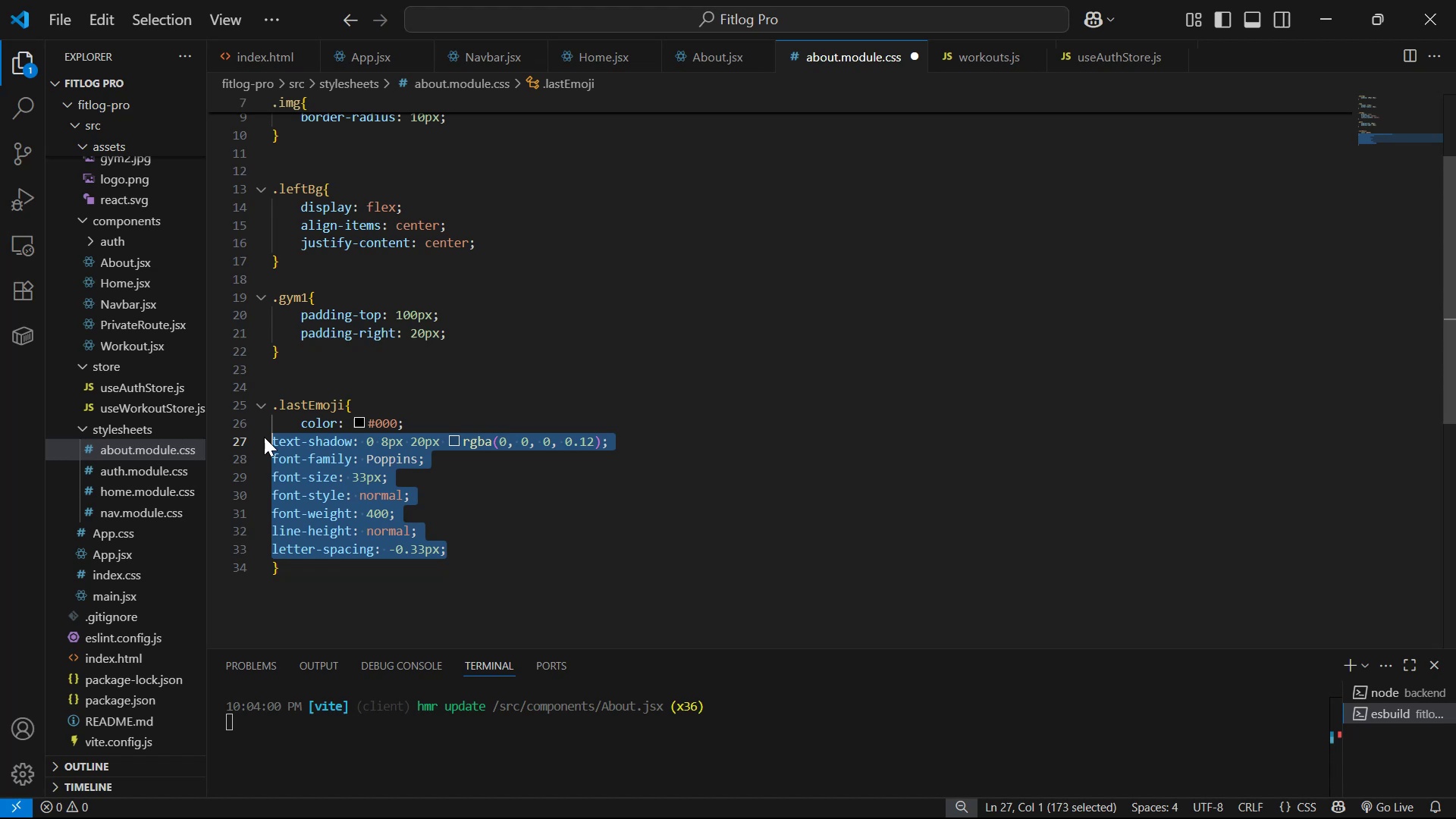 
key(Tab)
 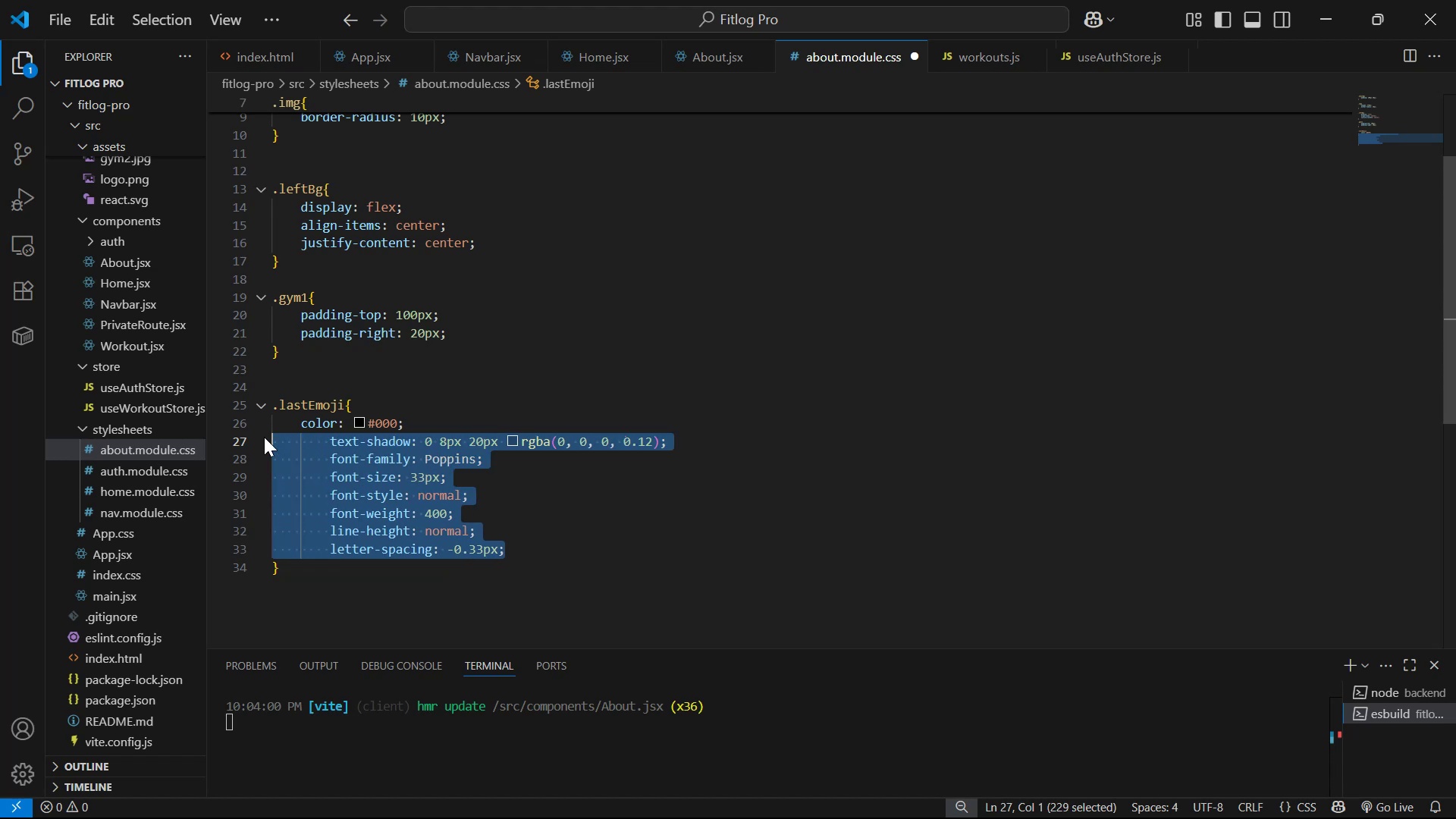 
key(Control+Z)
 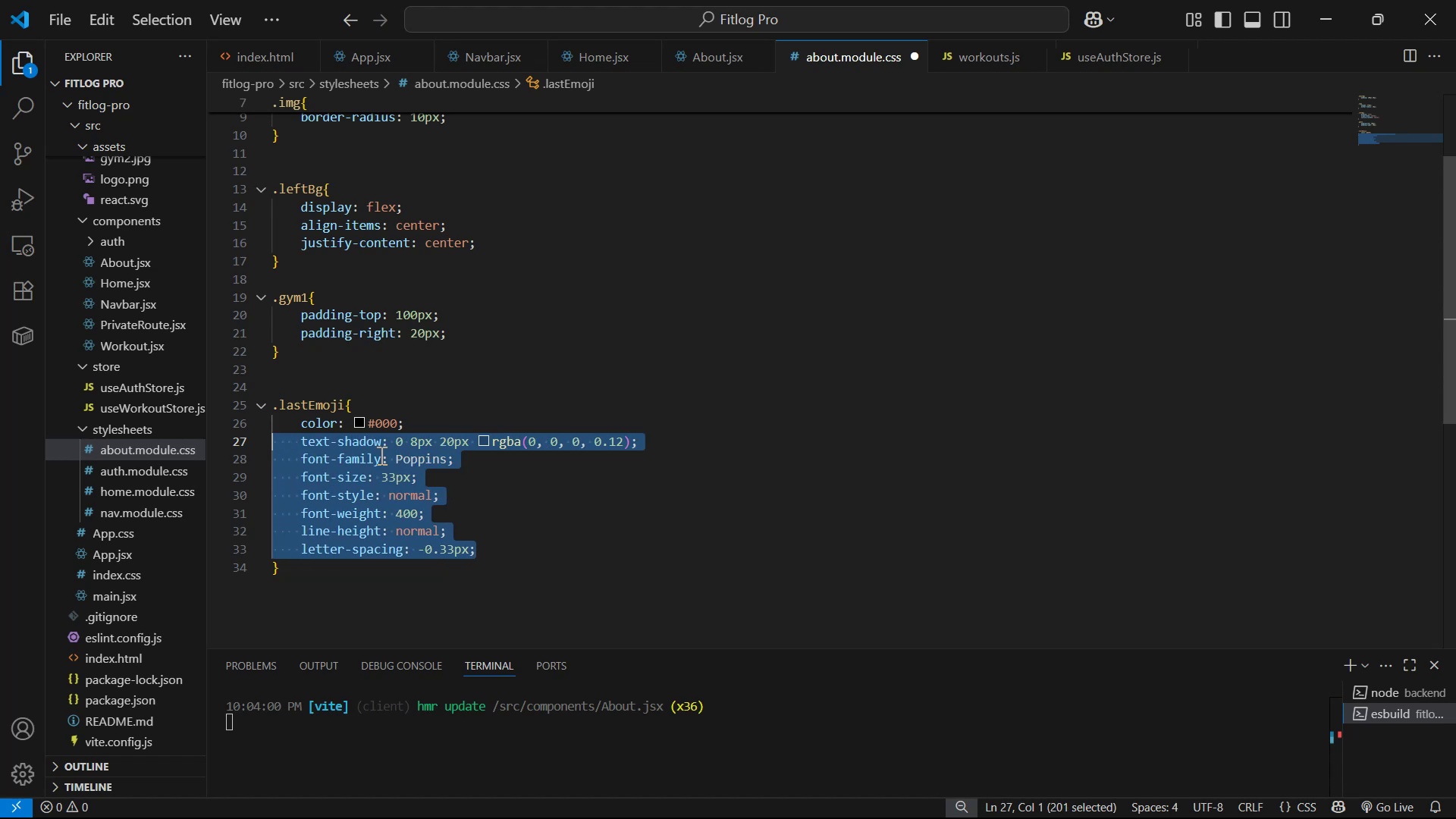 
left_click([641, 491])
 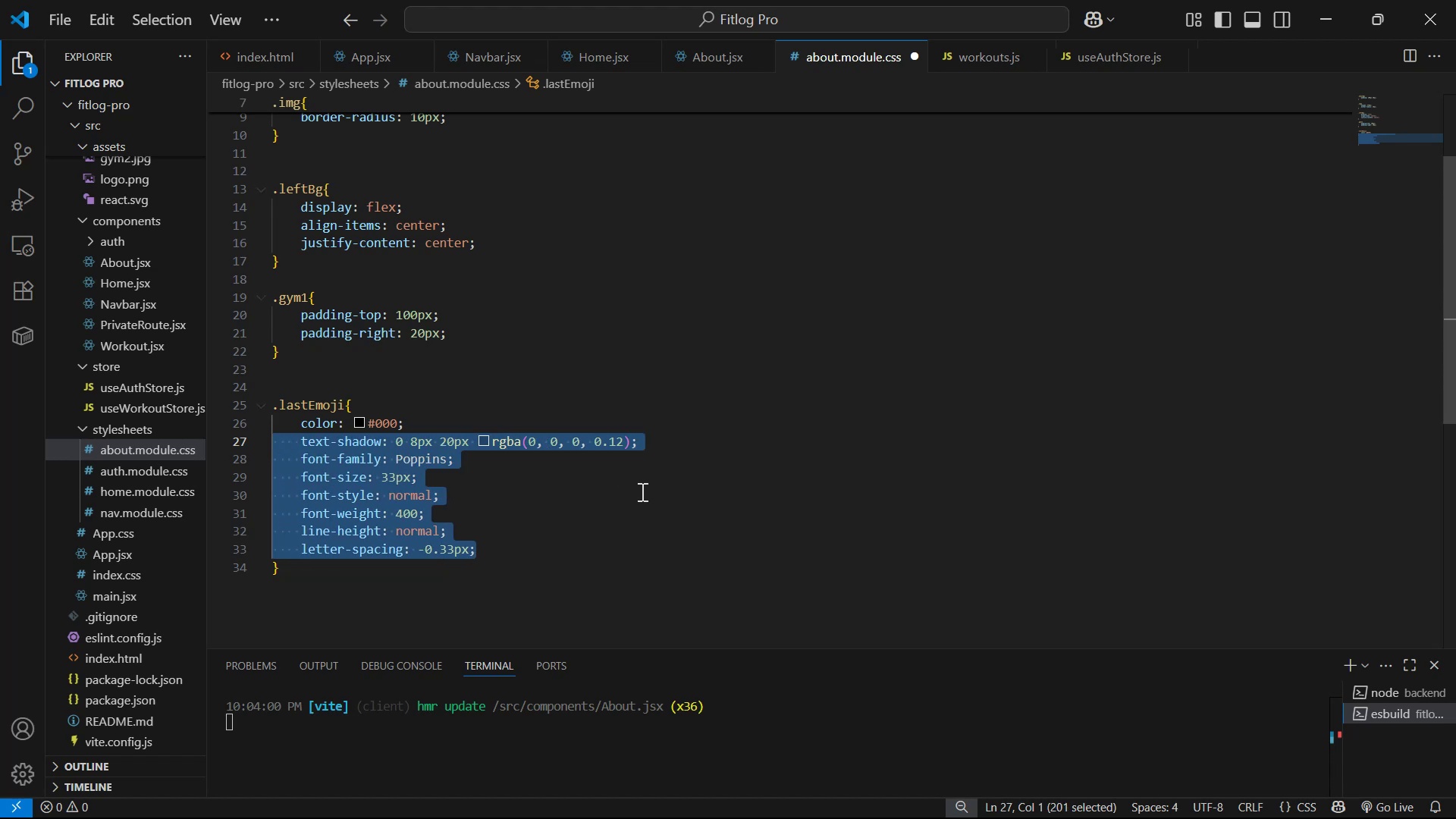 
key(Control+S)
 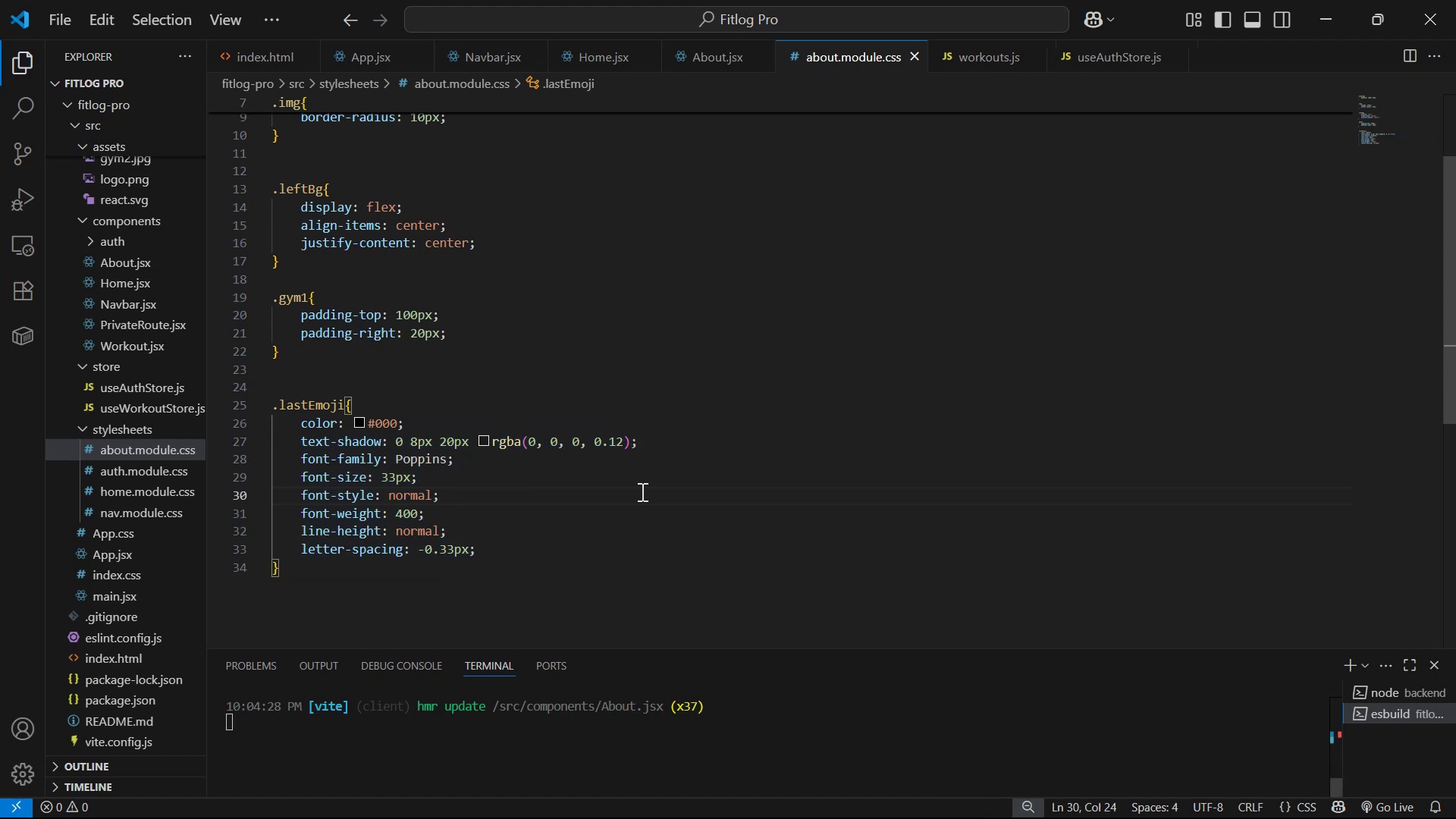 
key(Alt+Tab)
 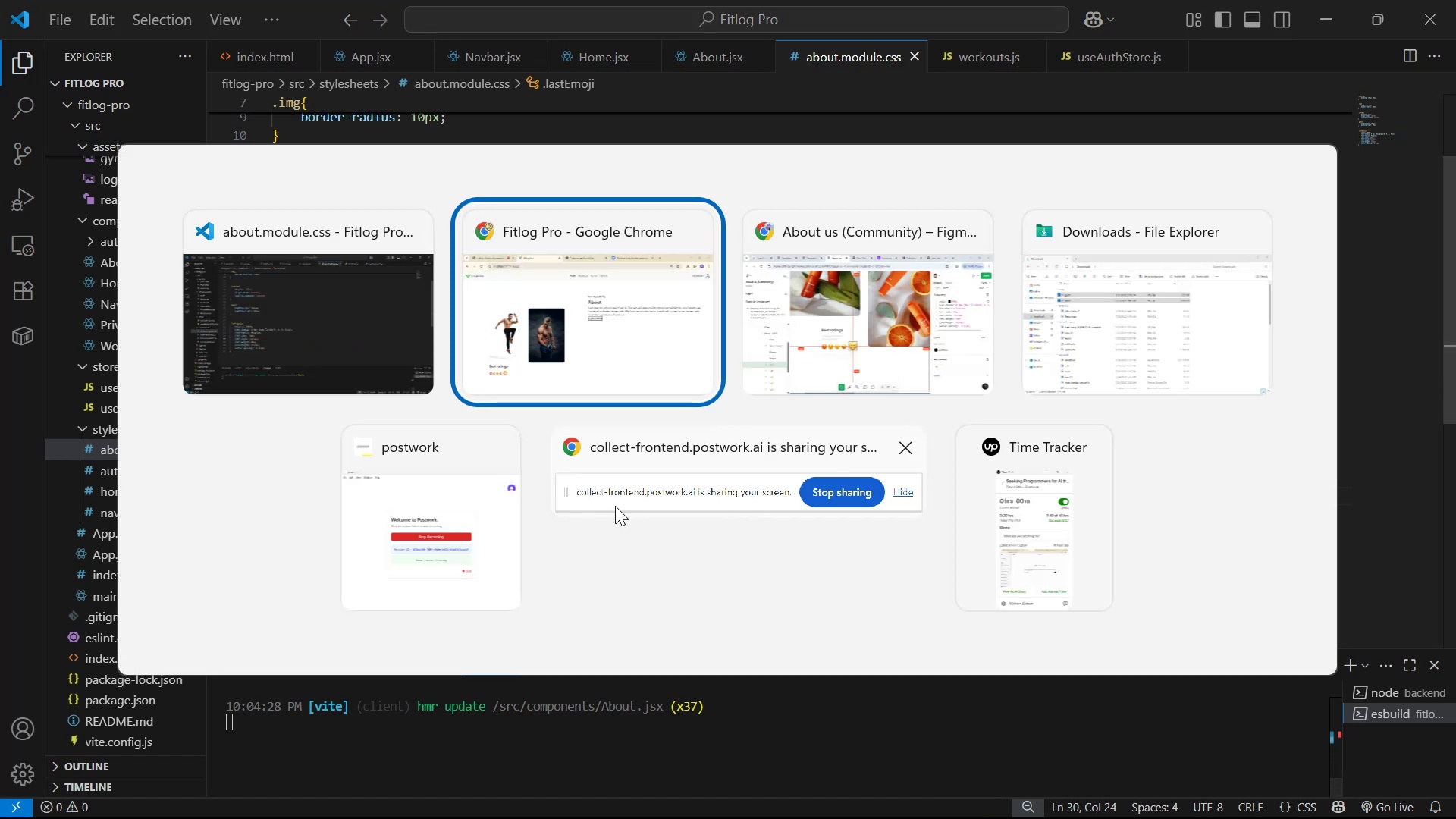 
key(Alt+Tab)
 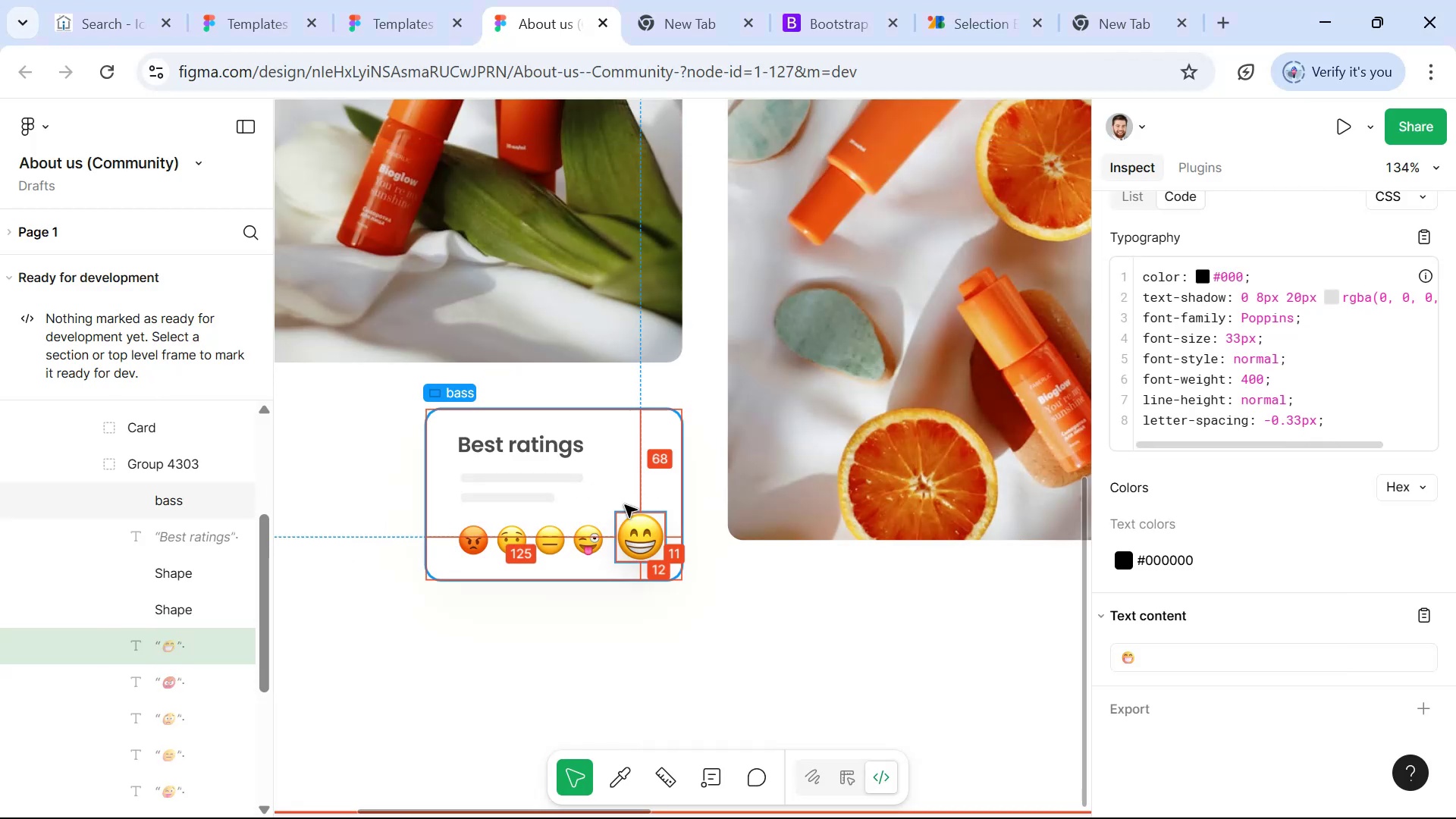 
key(Alt+Tab)
 